 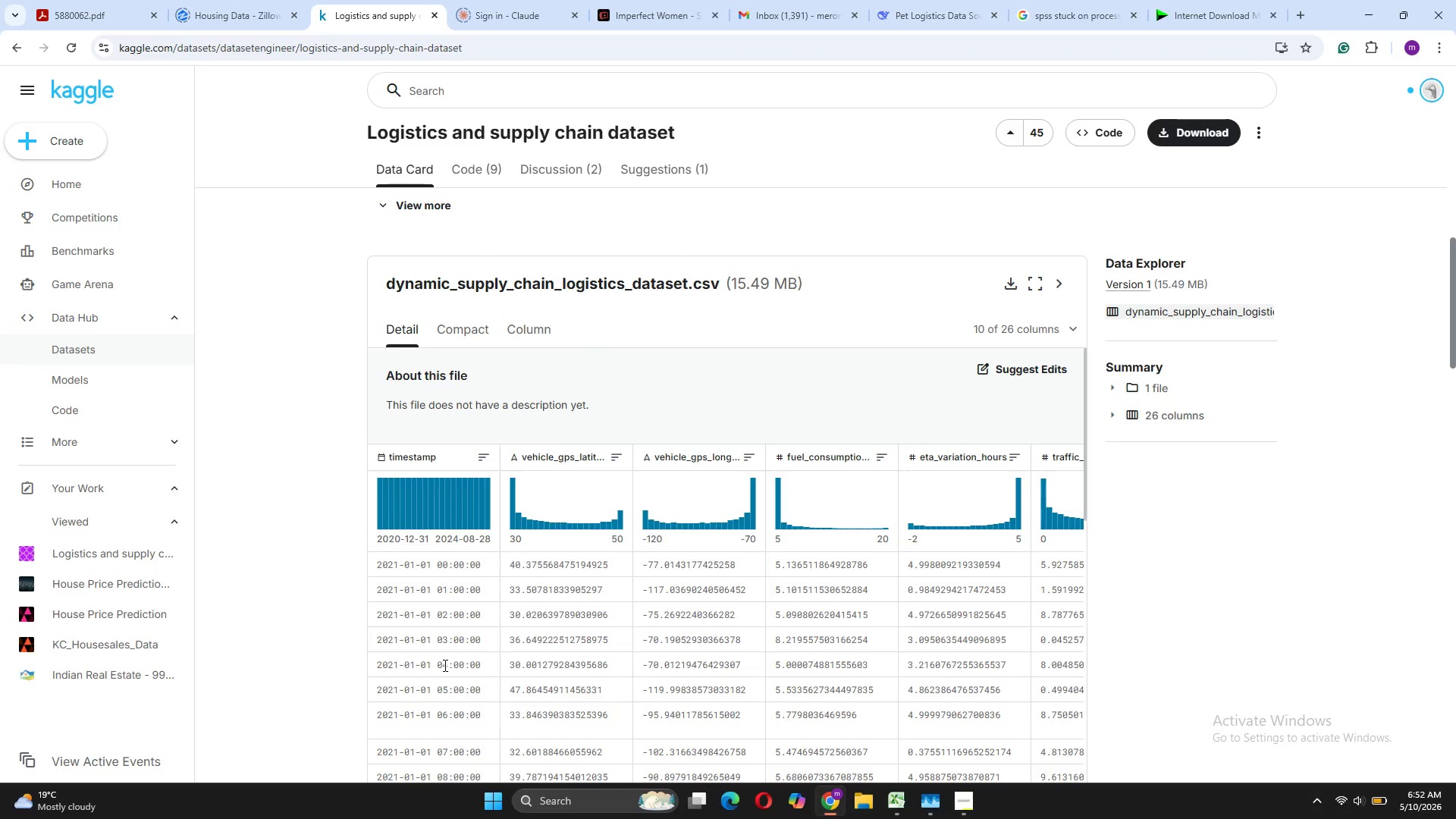 
scroll: coordinate [668, 595], scroll_direction: down, amount: 3.0
 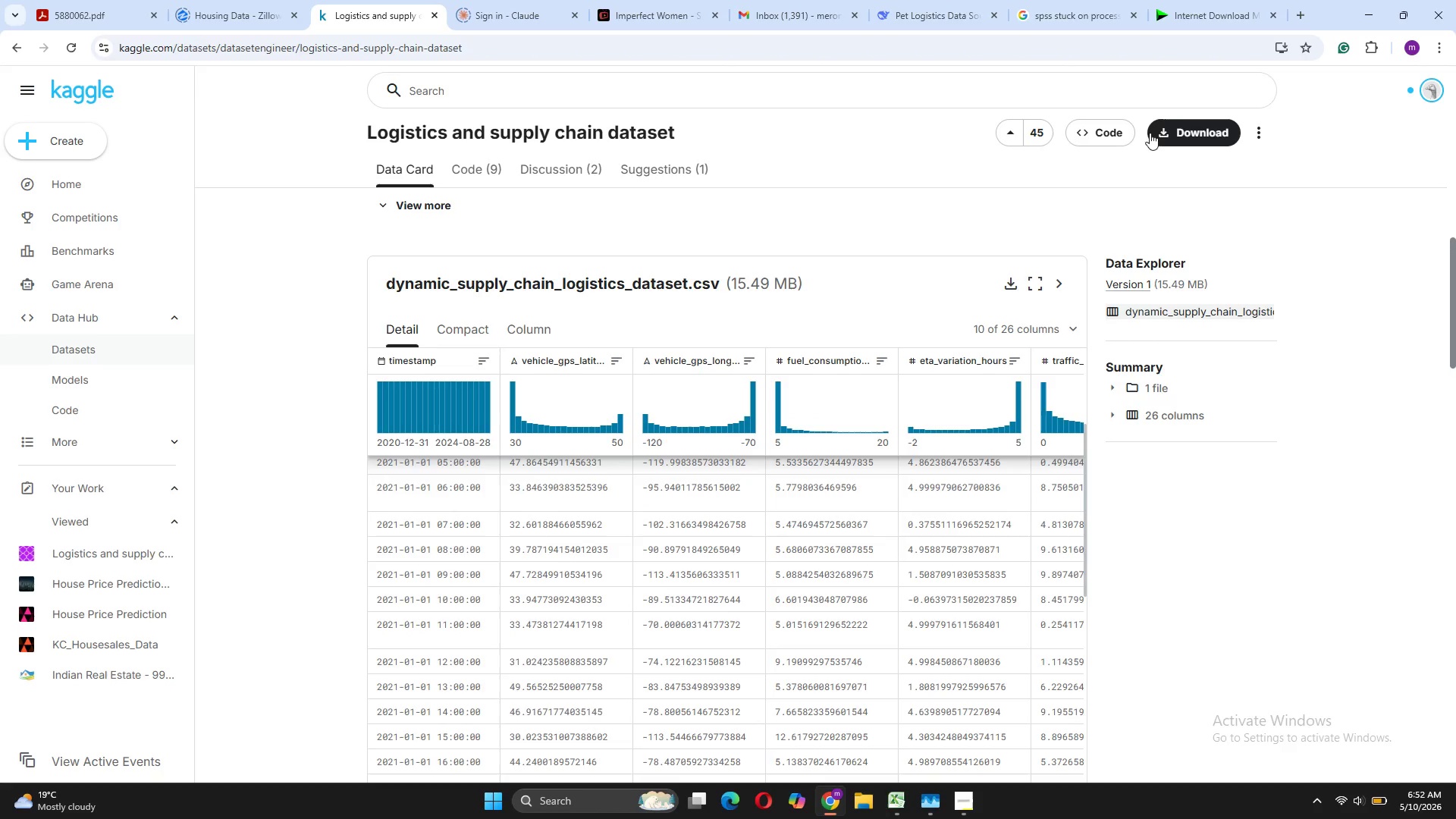 
left_click([1014, 287])
 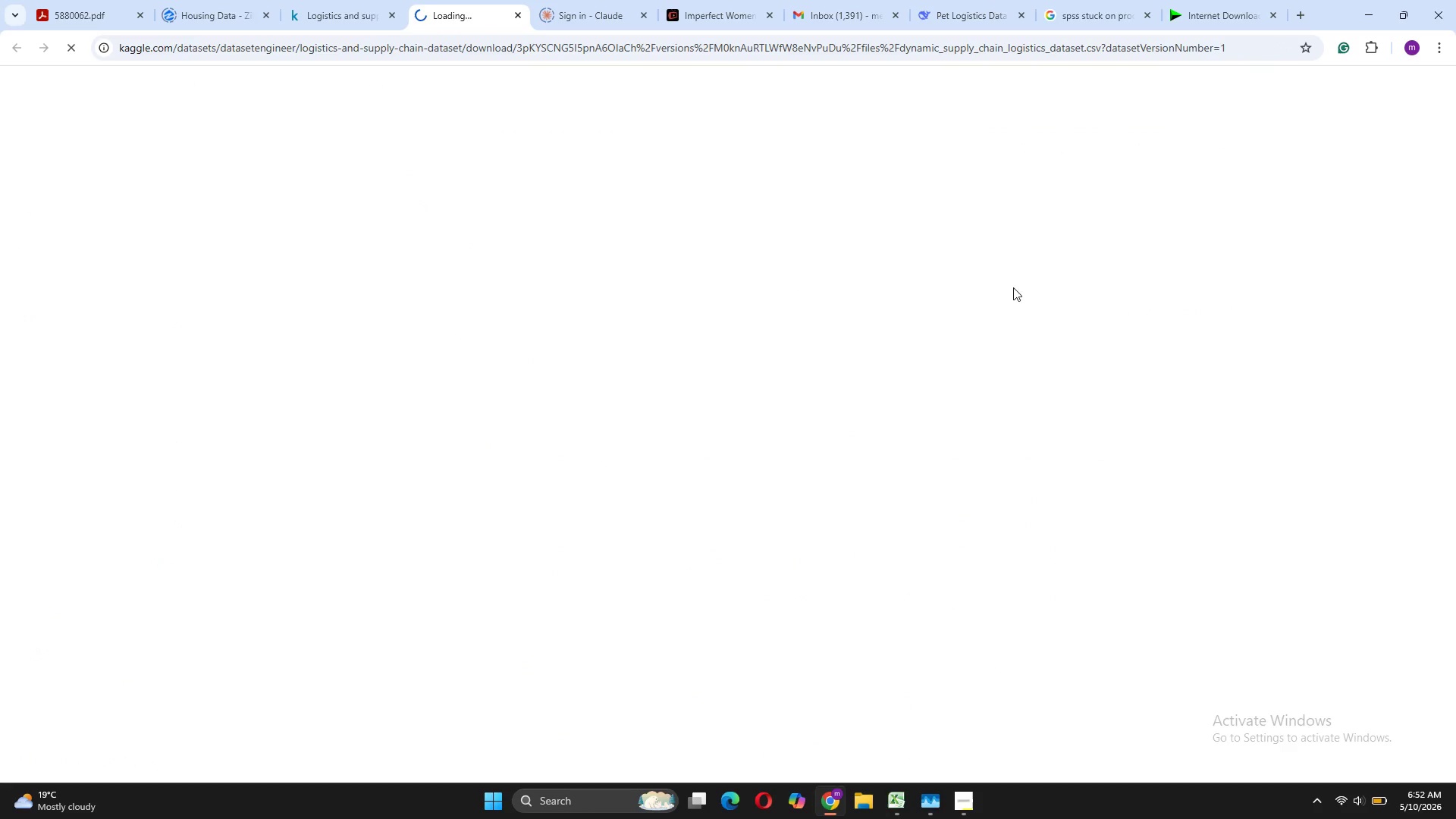 
mouse_move([469, 115])
 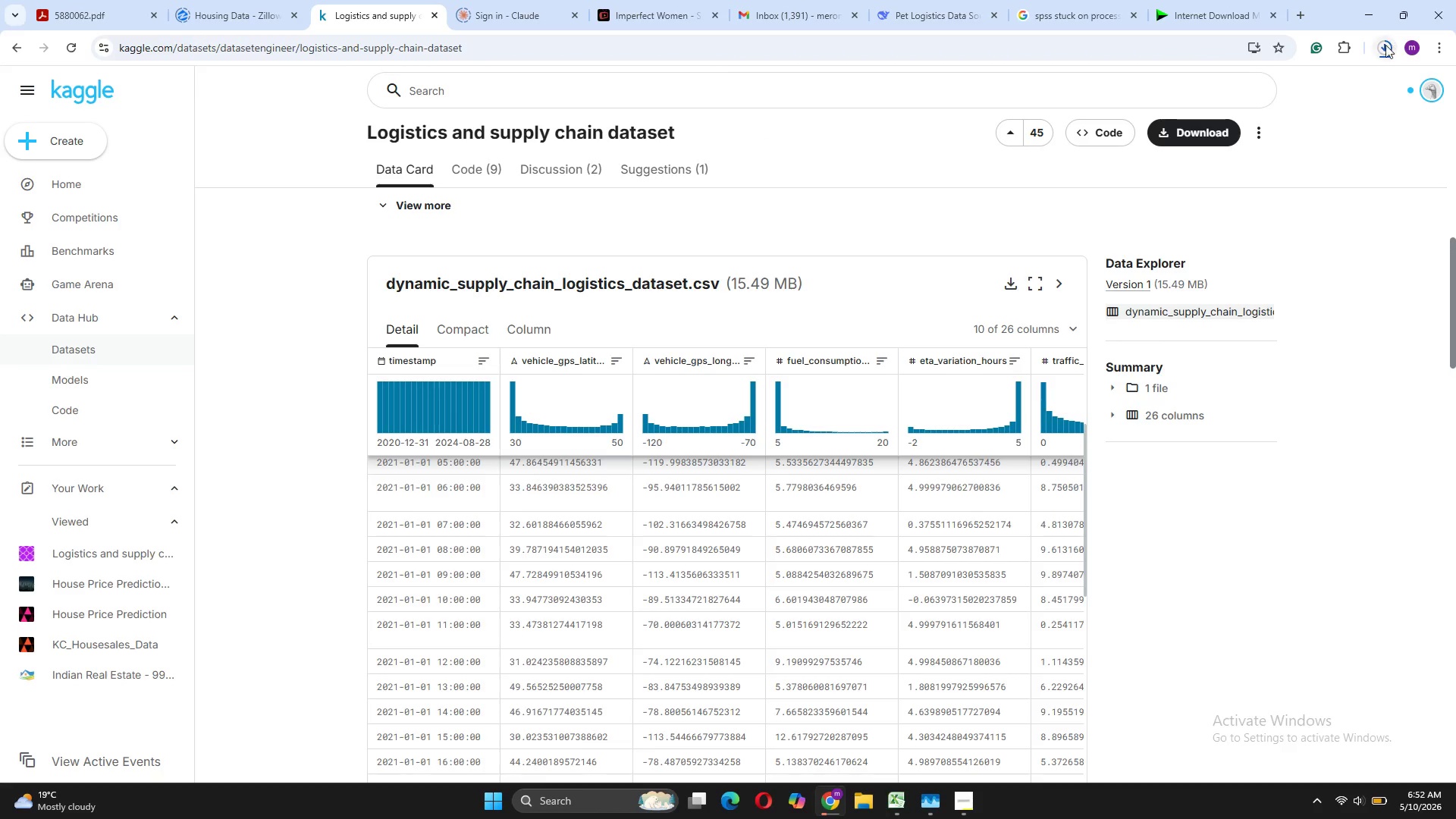 
left_click([1383, 46])
 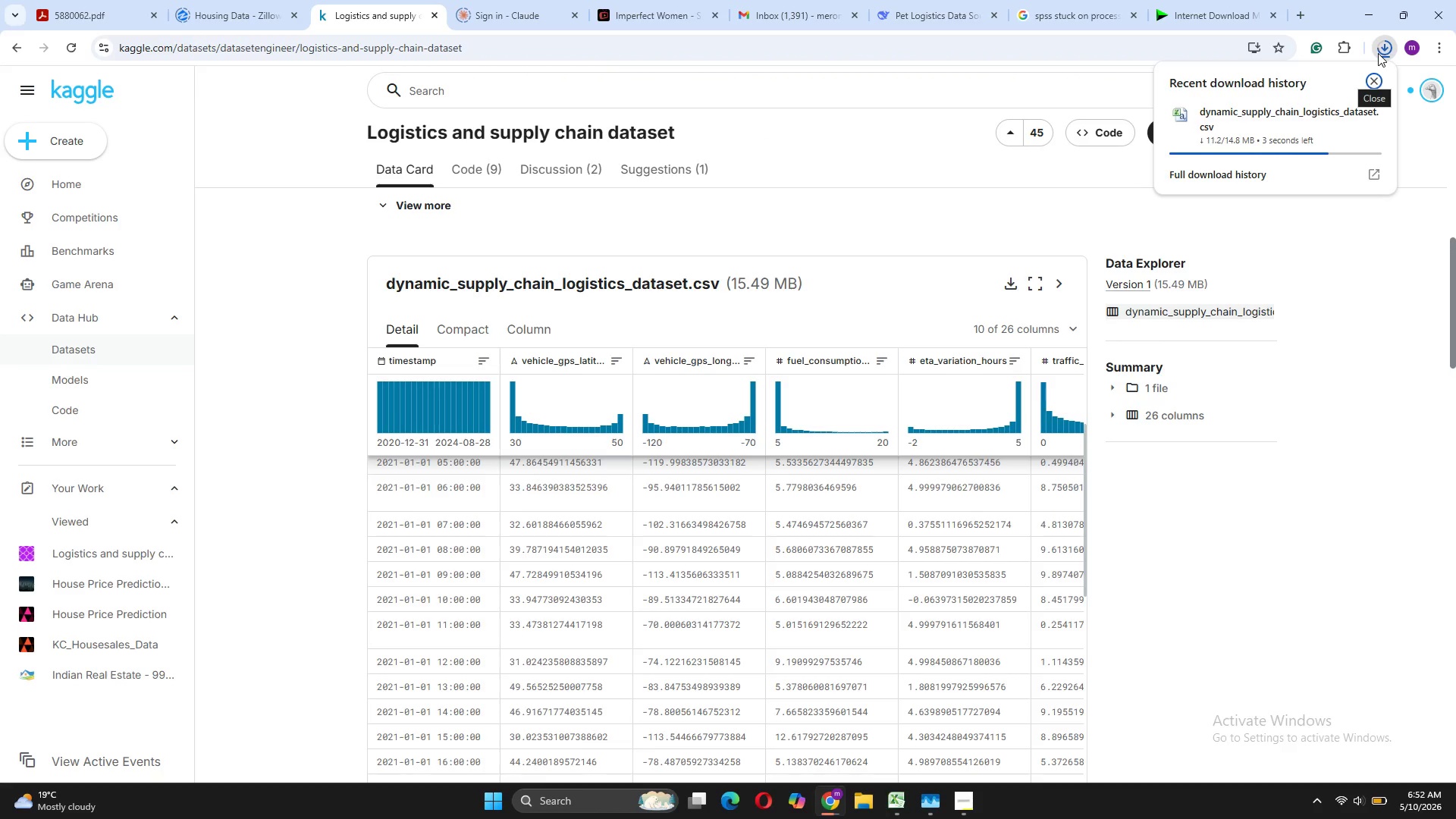 
wait(10.28)
 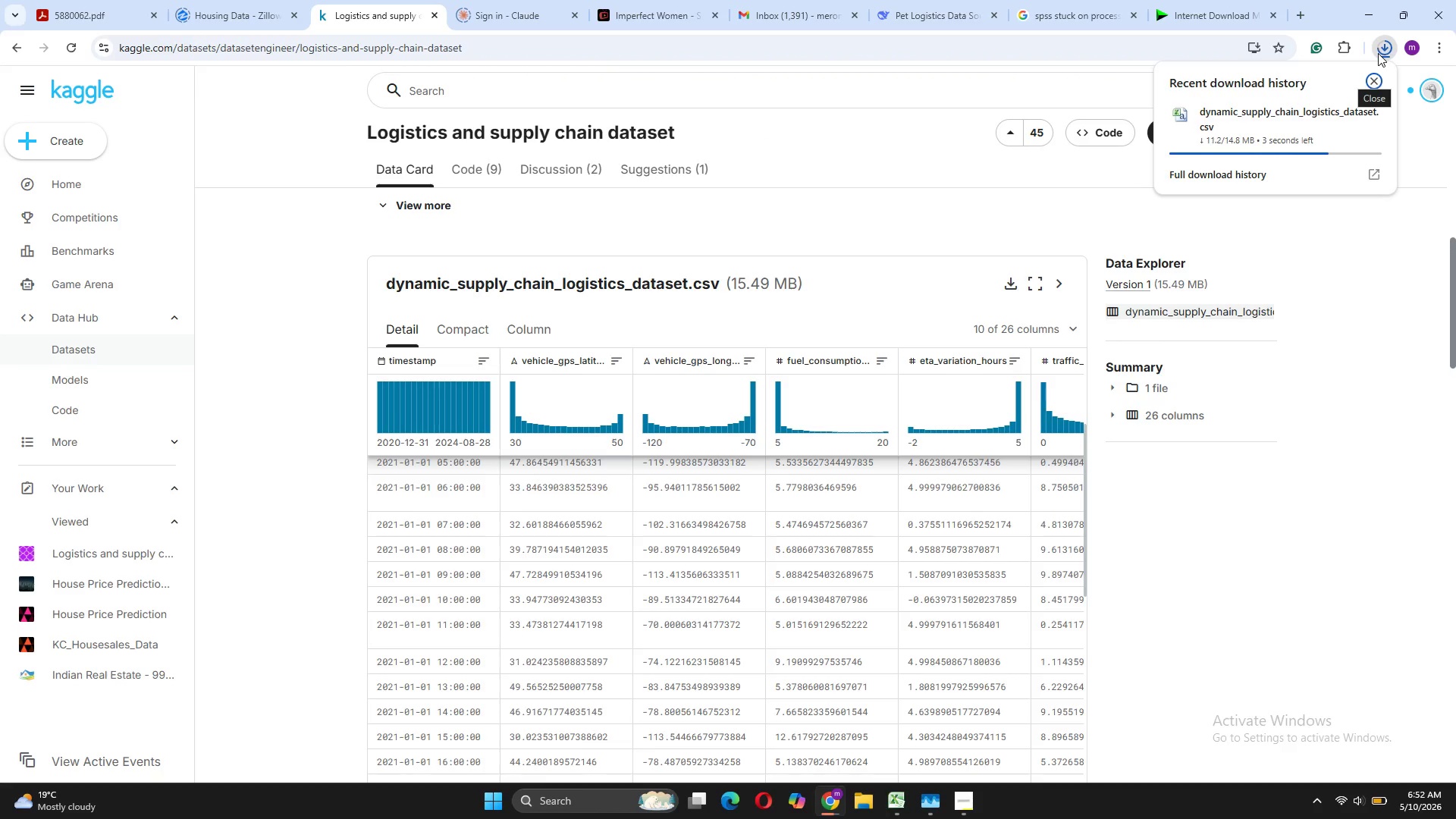 
mouse_move([1103, 47])
 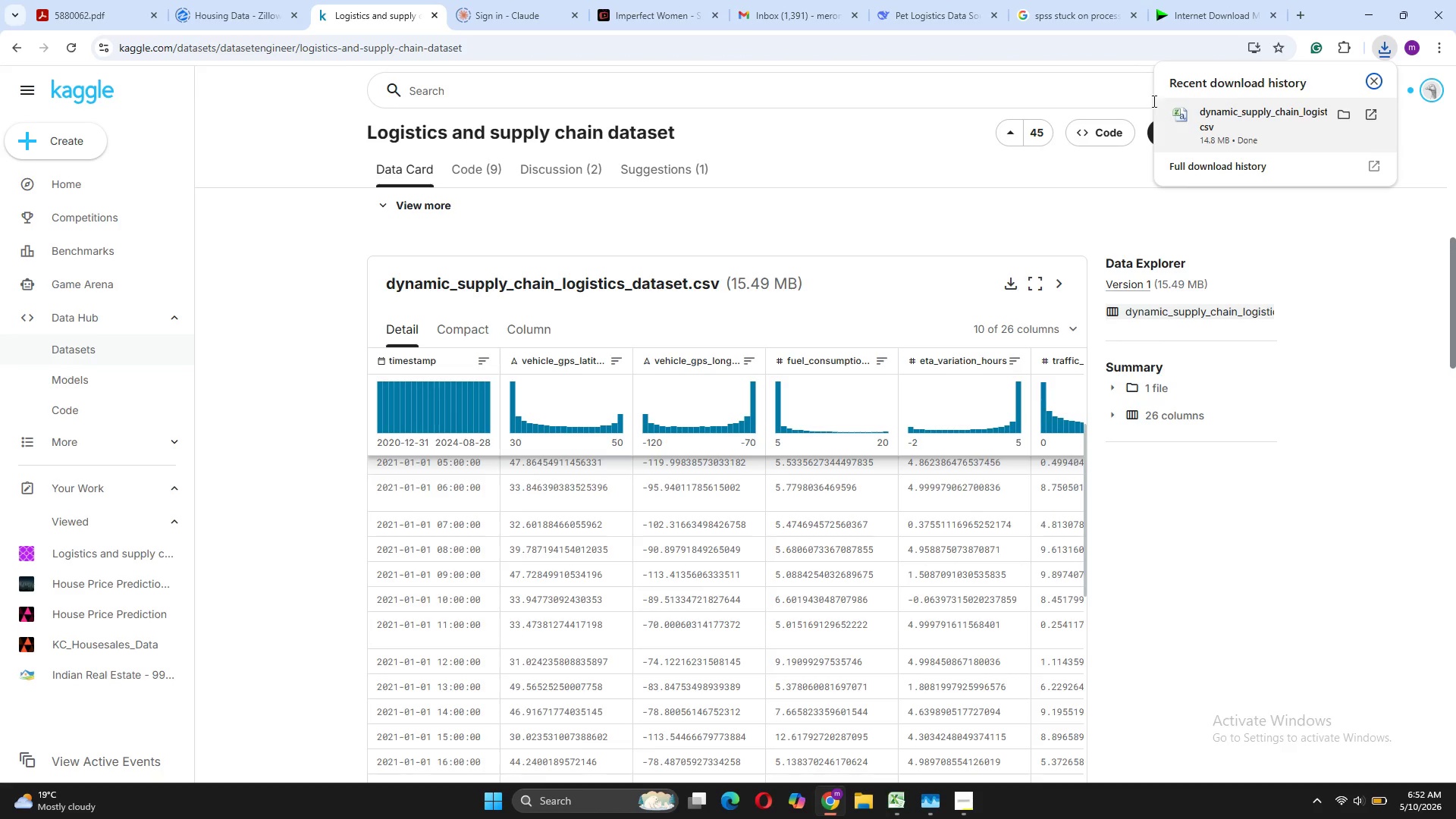 
left_click([1213, 124])
 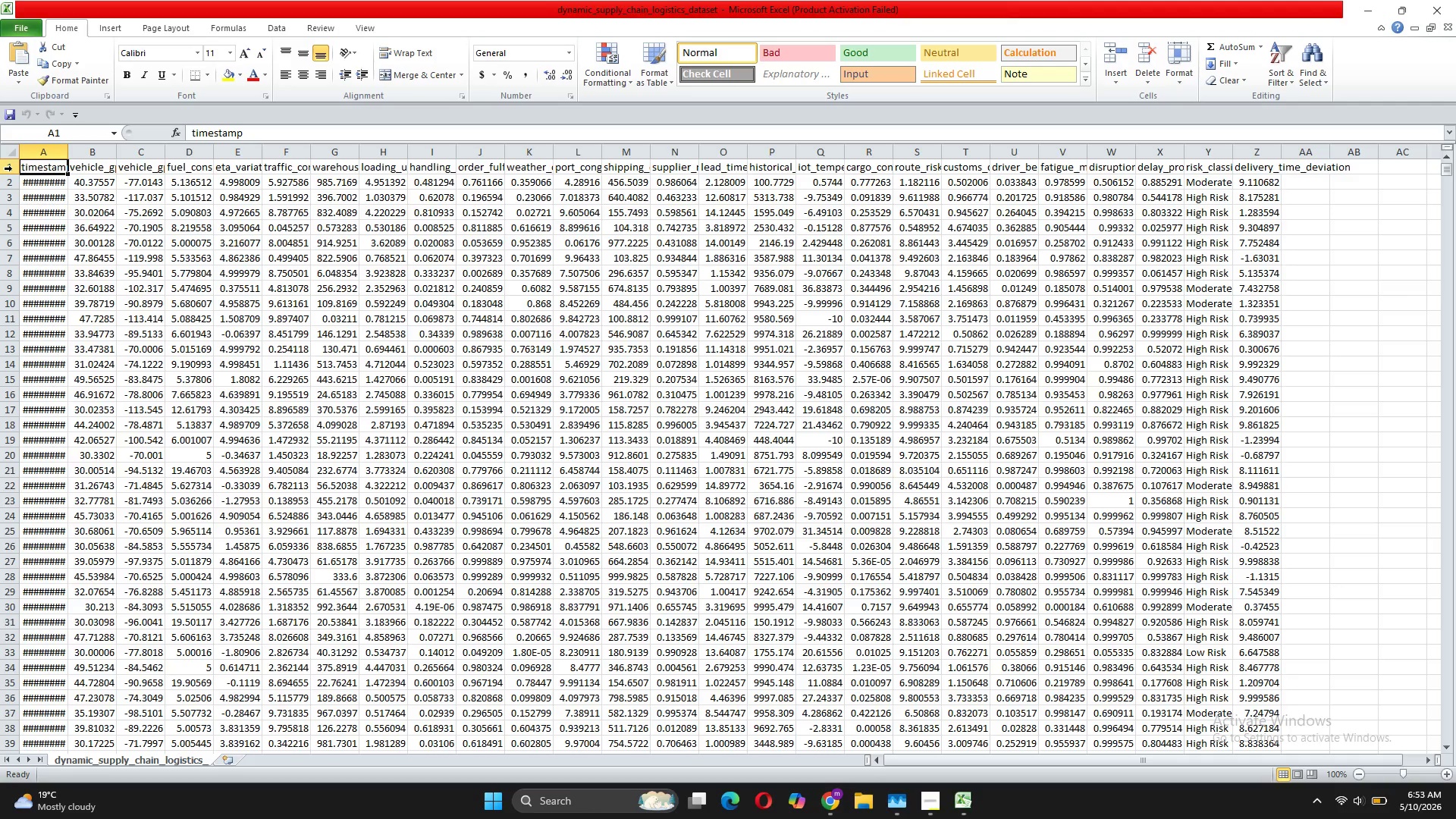 
wait(13.75)
 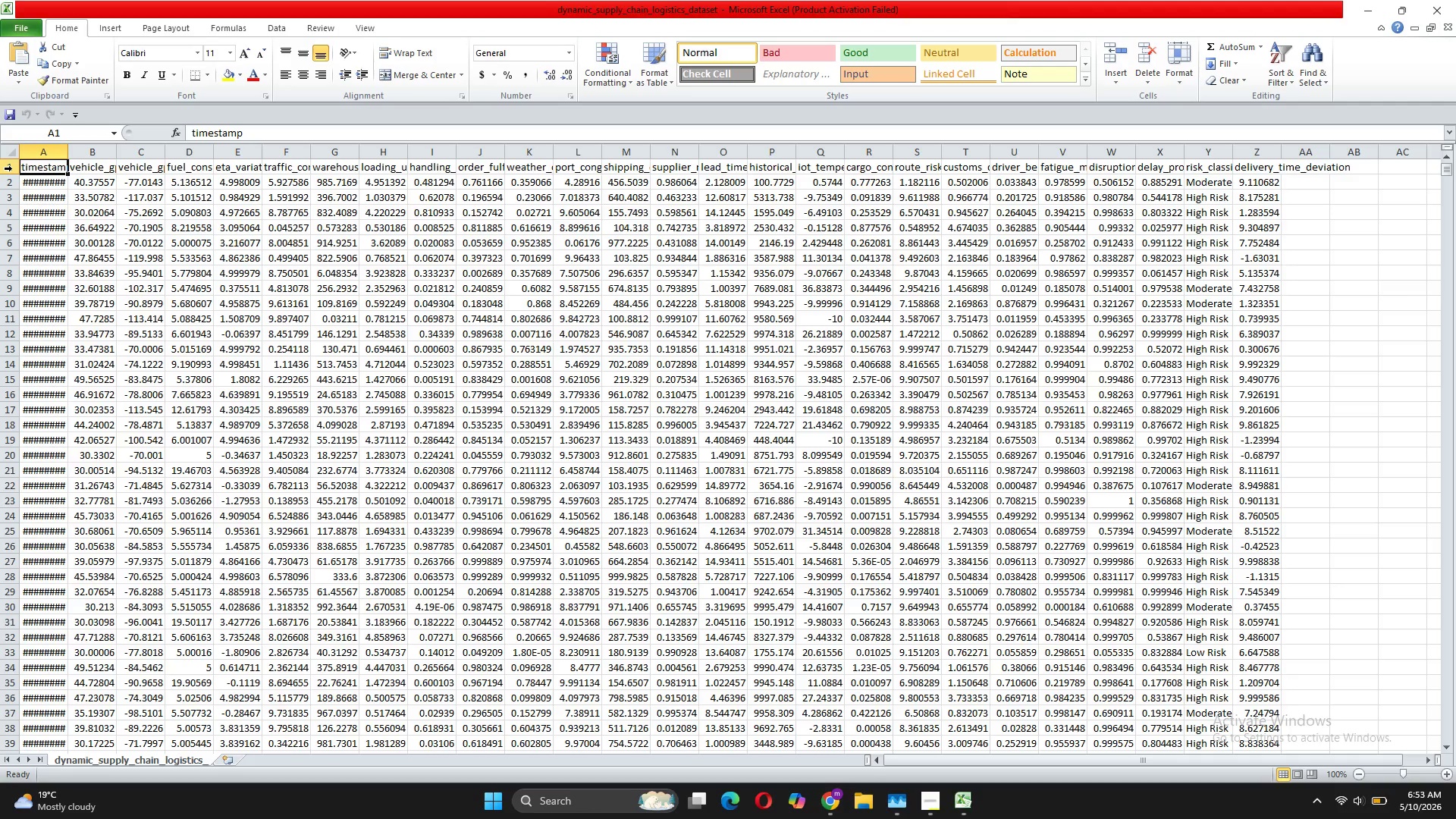 
scroll: coordinate [228, 232], scroll_direction: up, amount: 2.0
 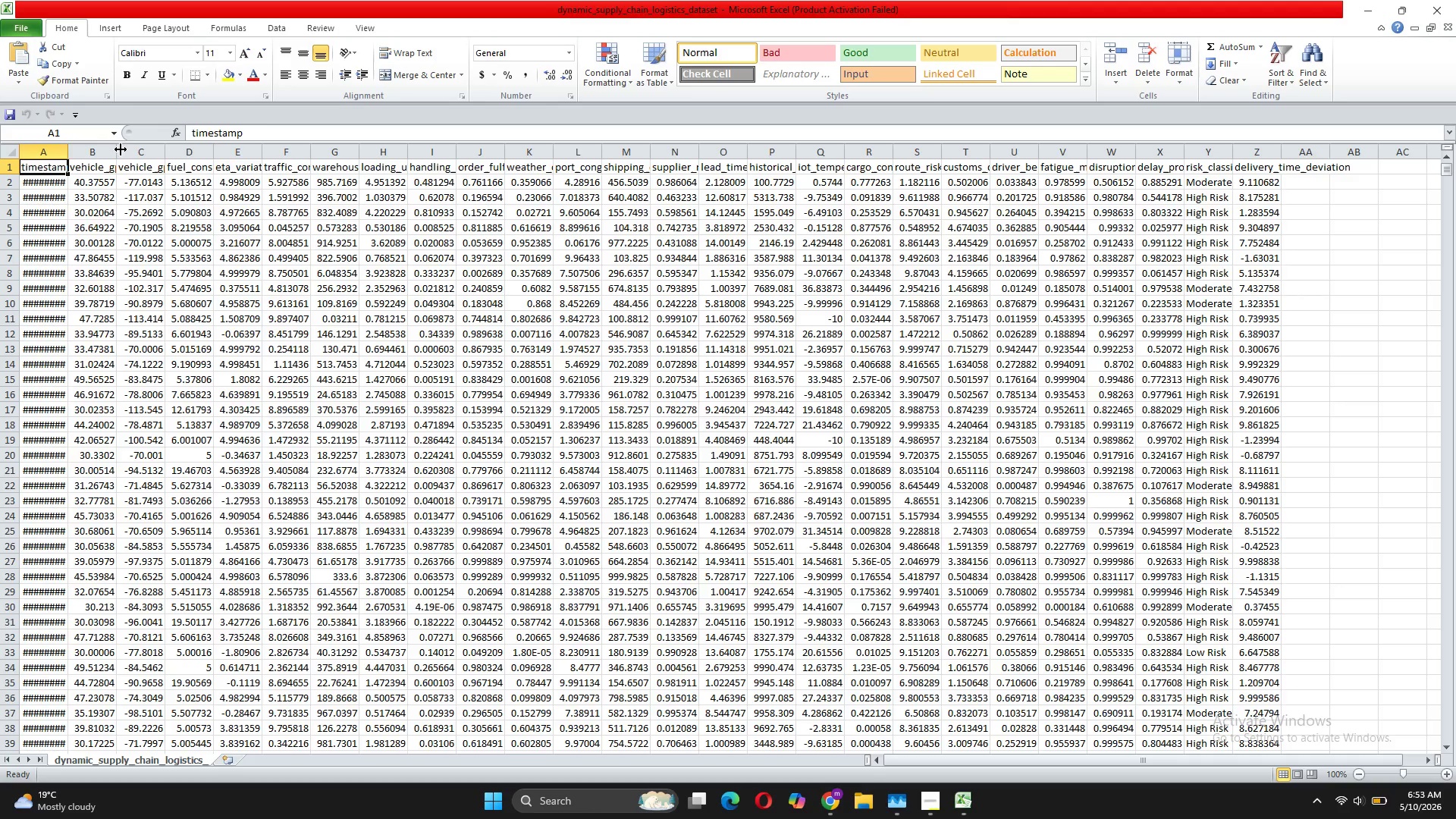 
double_click([117, 149])
 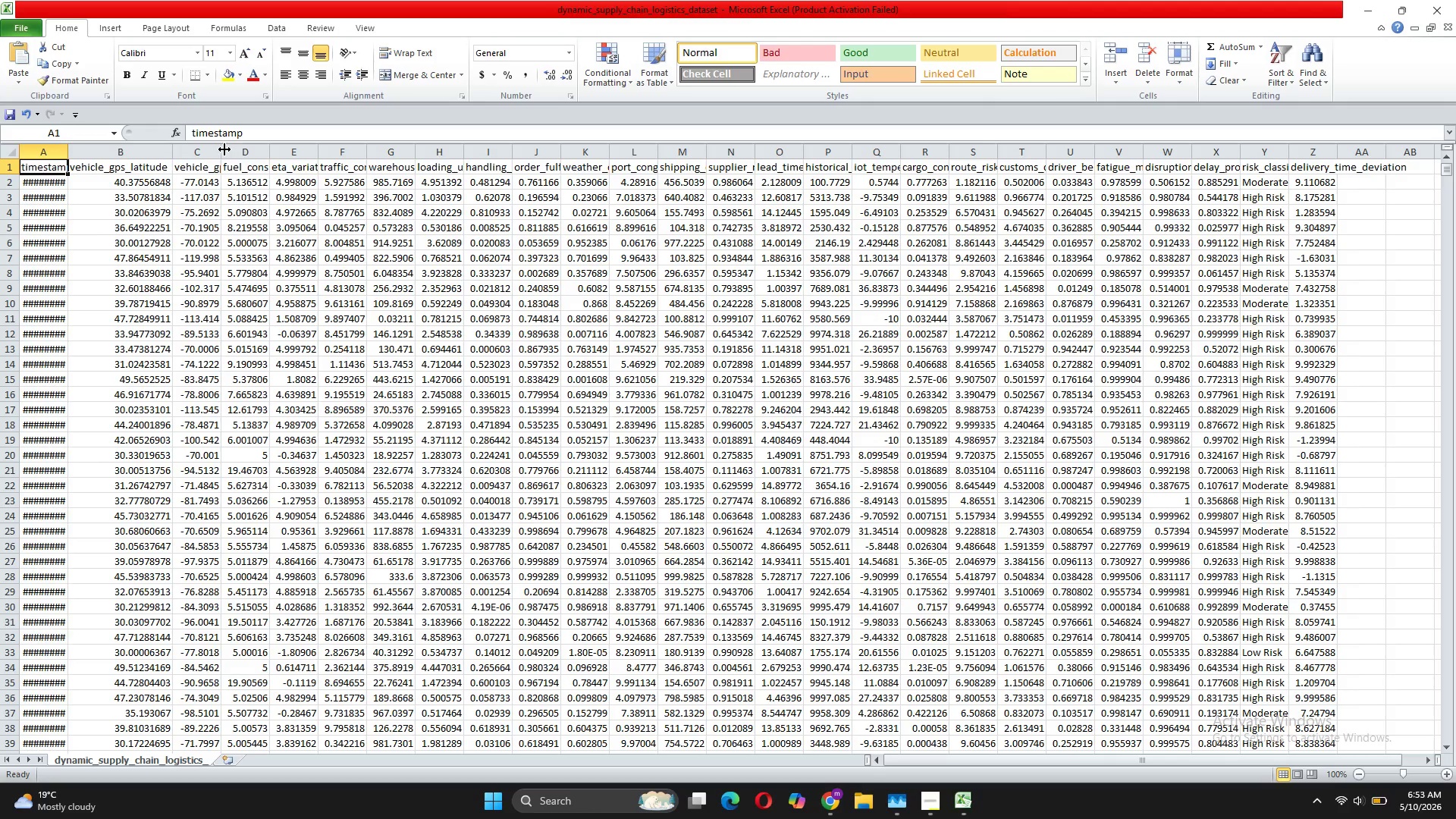 
double_click([224, 150])
 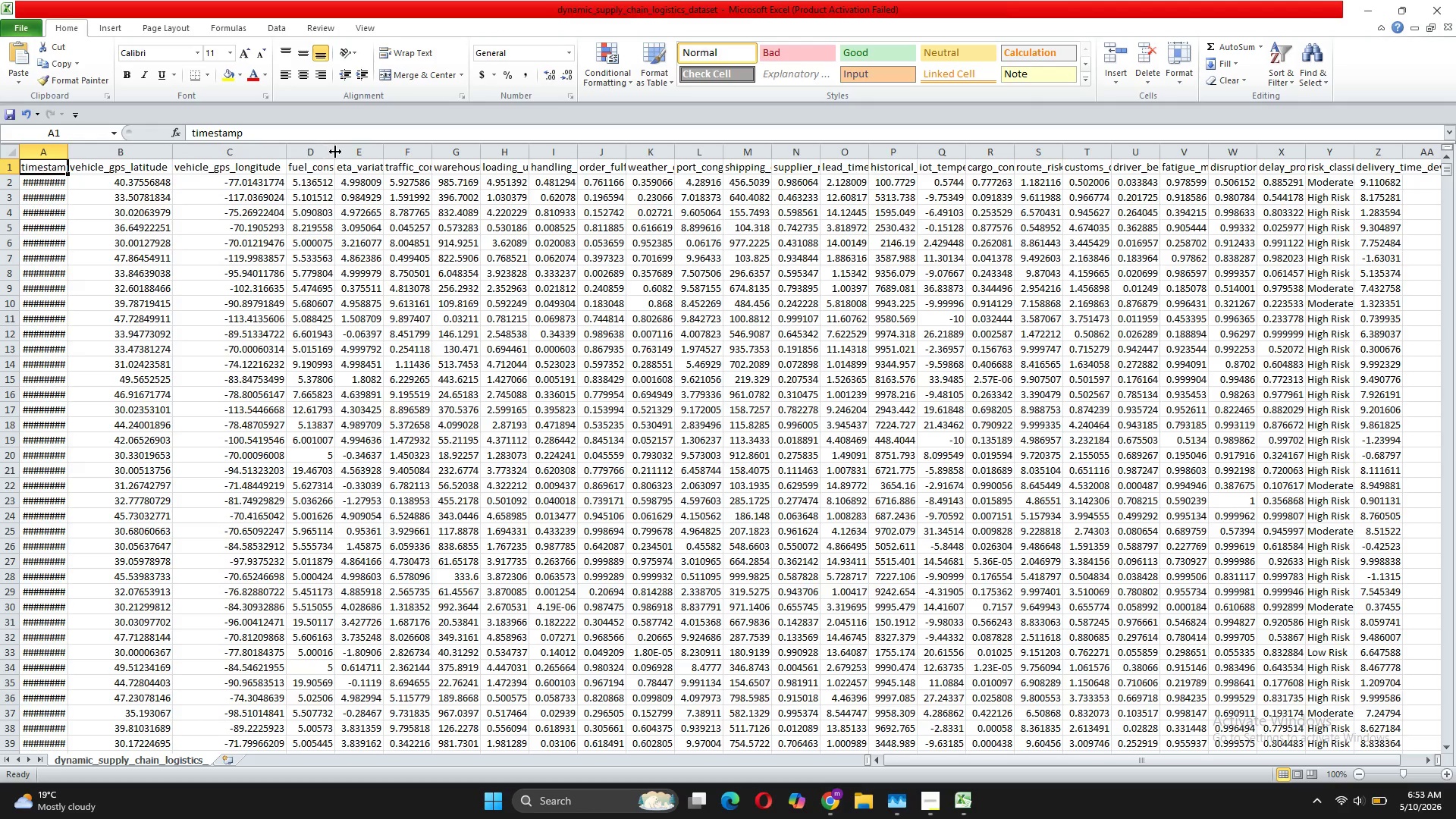 
left_click([337, 152])
 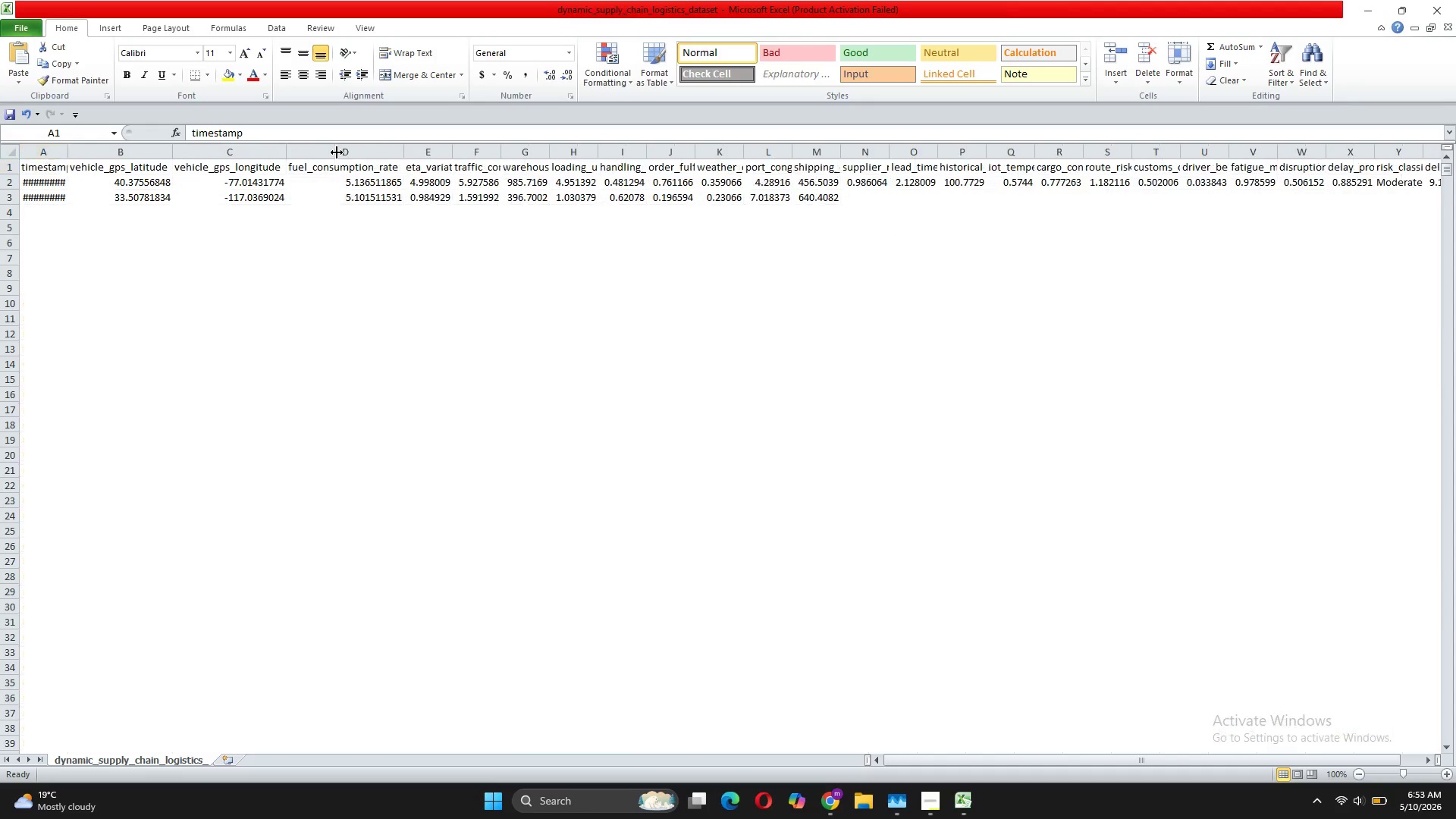 
left_click_drag(start_coordinate=[337, 152], to_coordinate=[454, 155])
 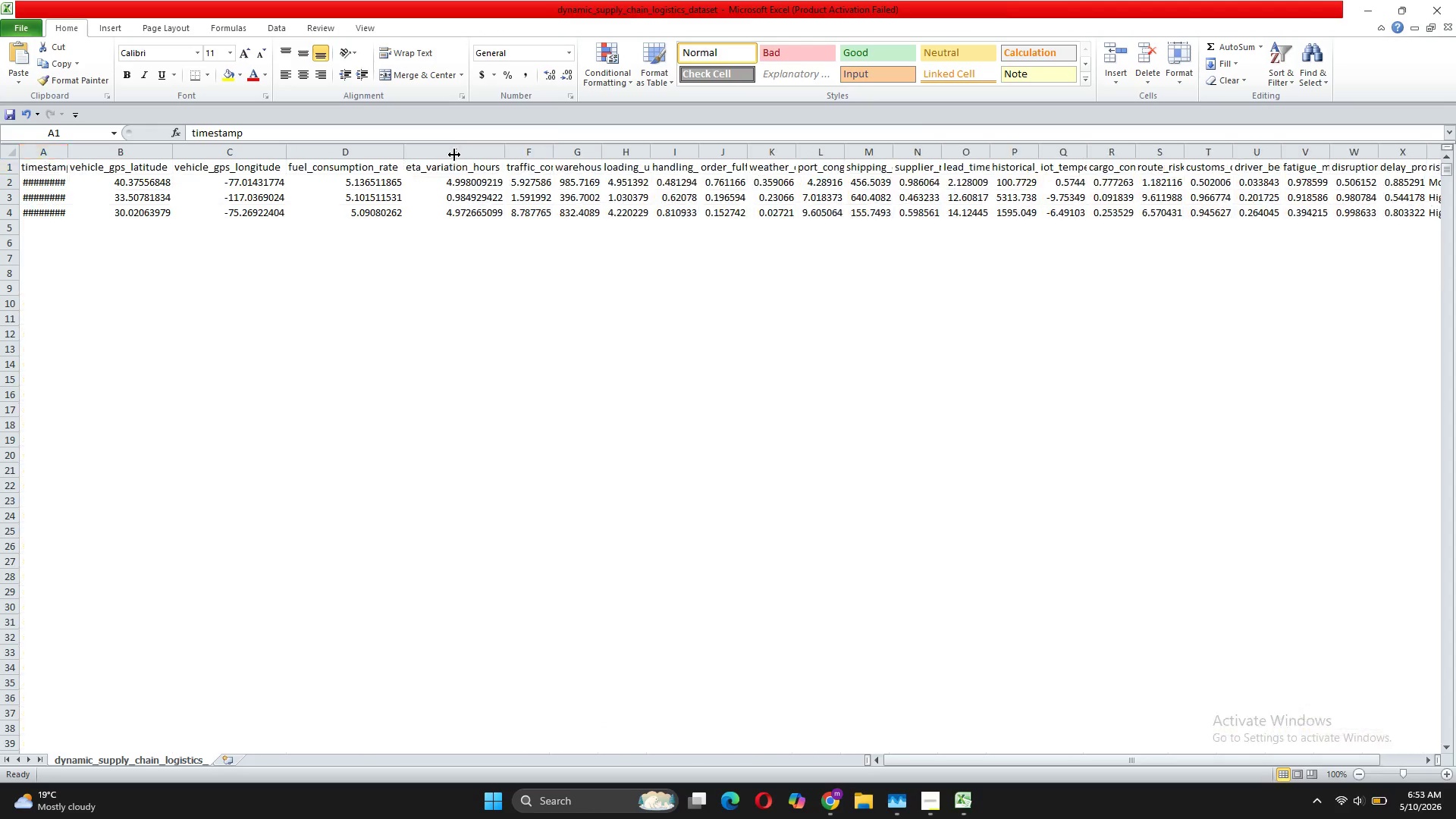 
double_click([454, 155])
 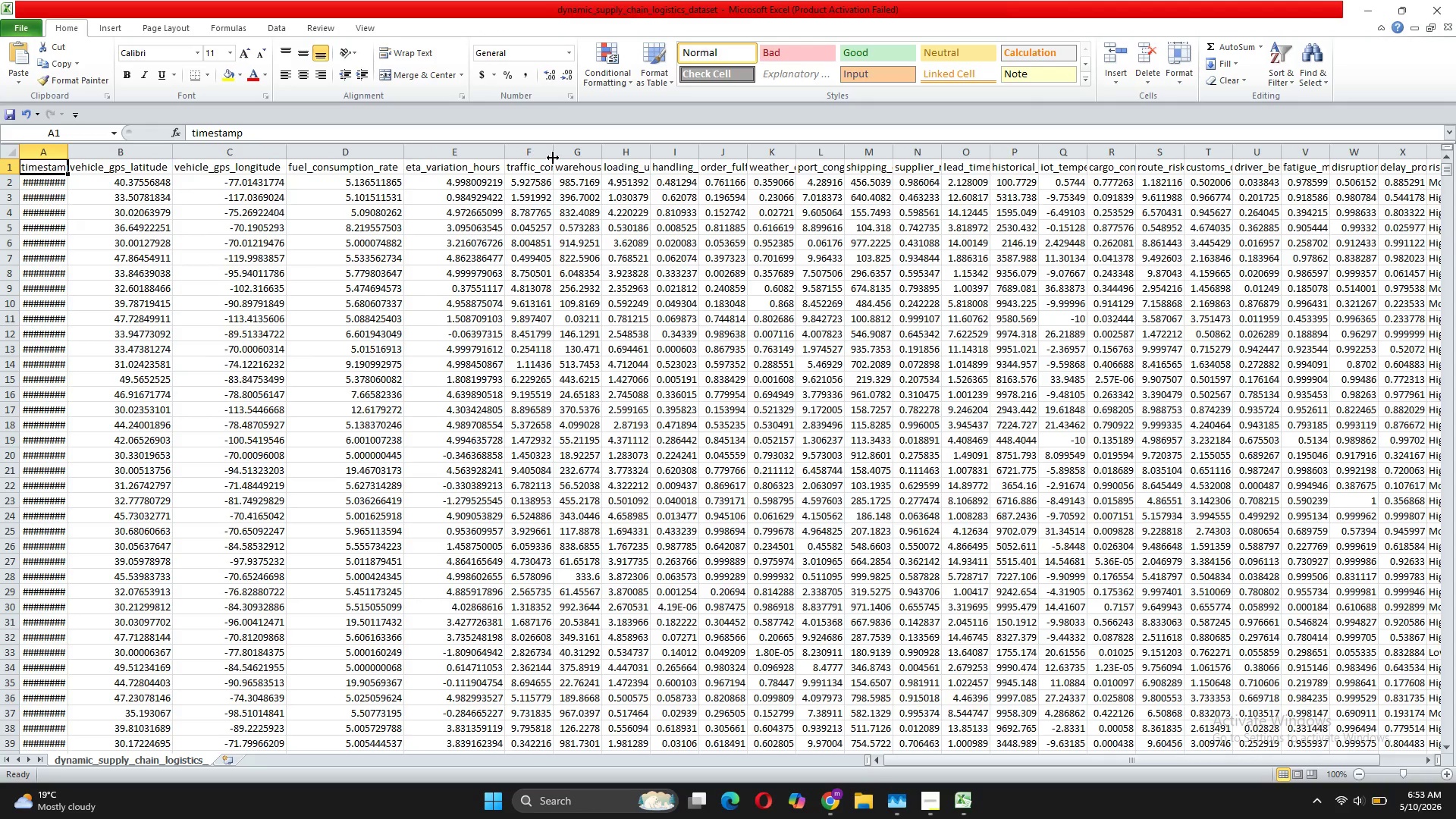 
left_click([554, 152])
 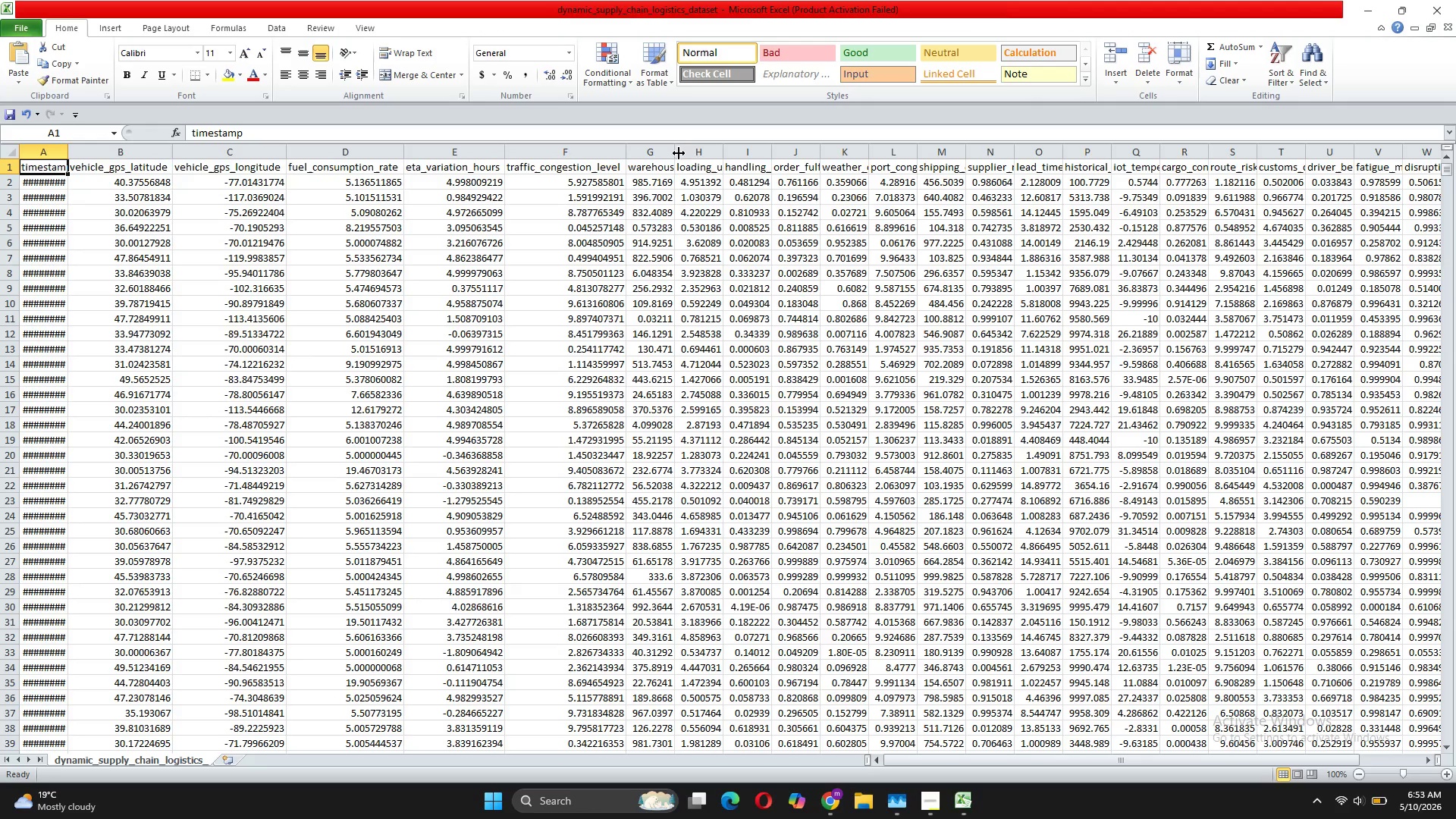 
double_click([675, 156])
 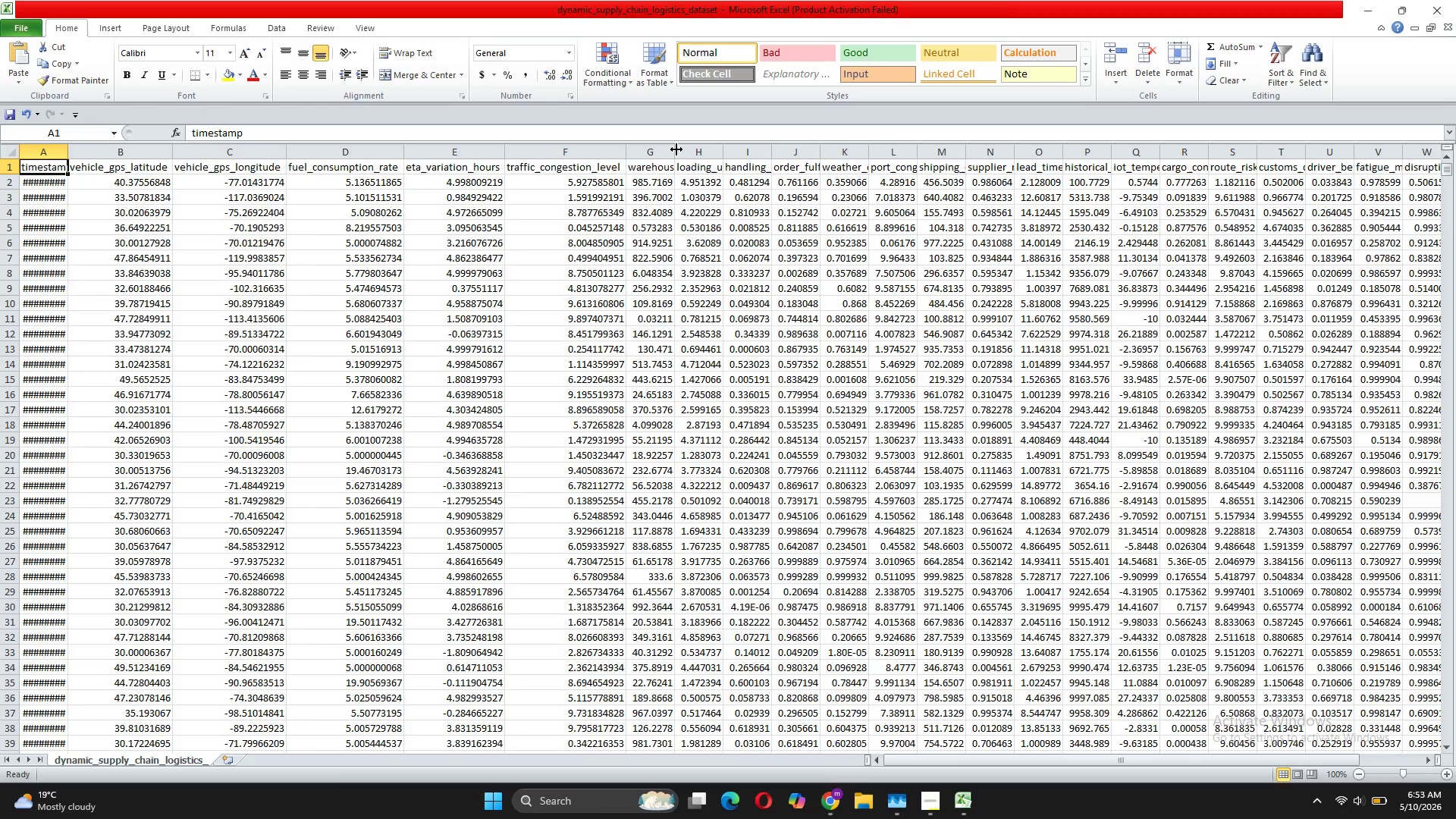 
double_click([676, 149])
 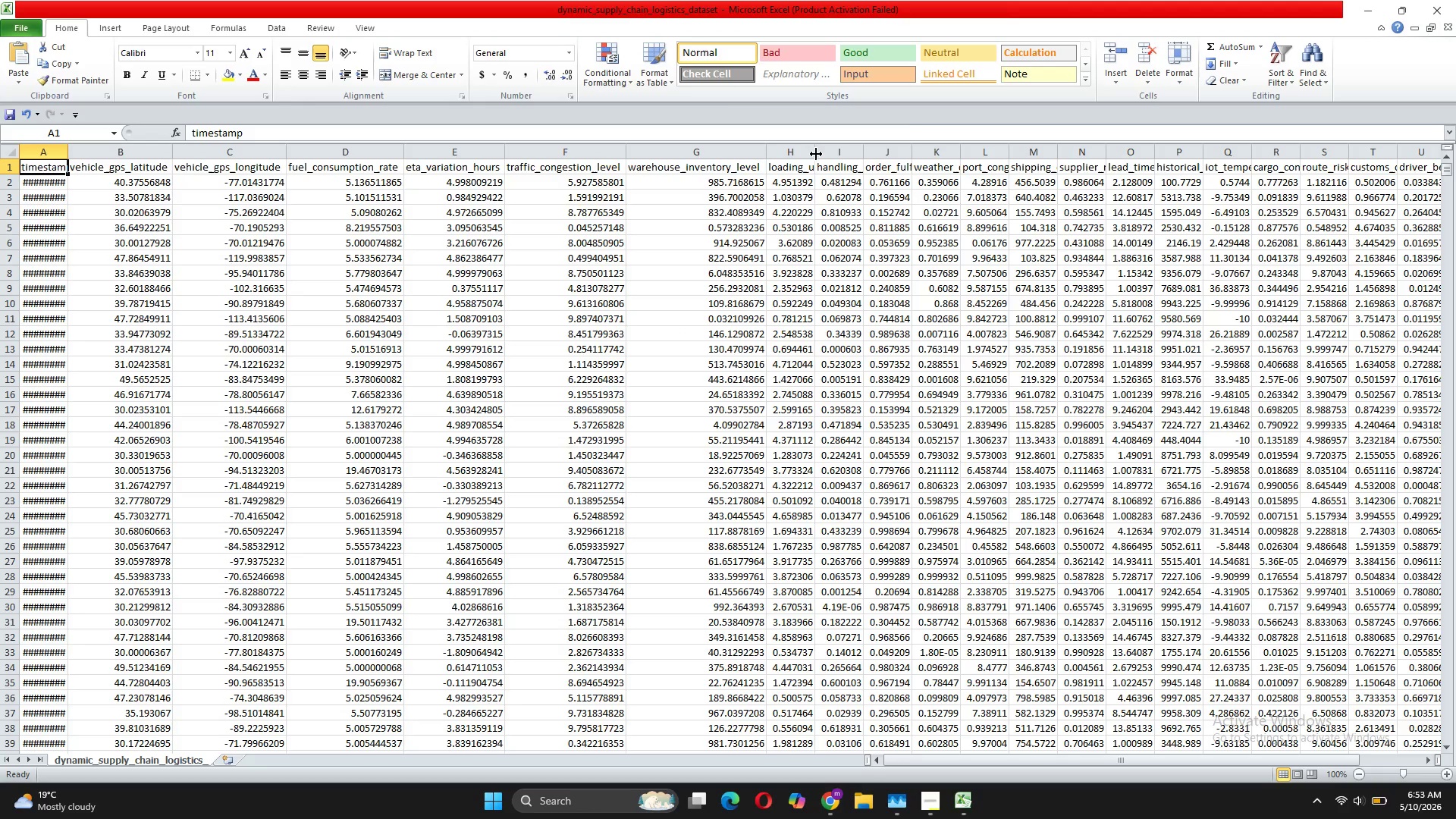 
double_click([818, 155])
 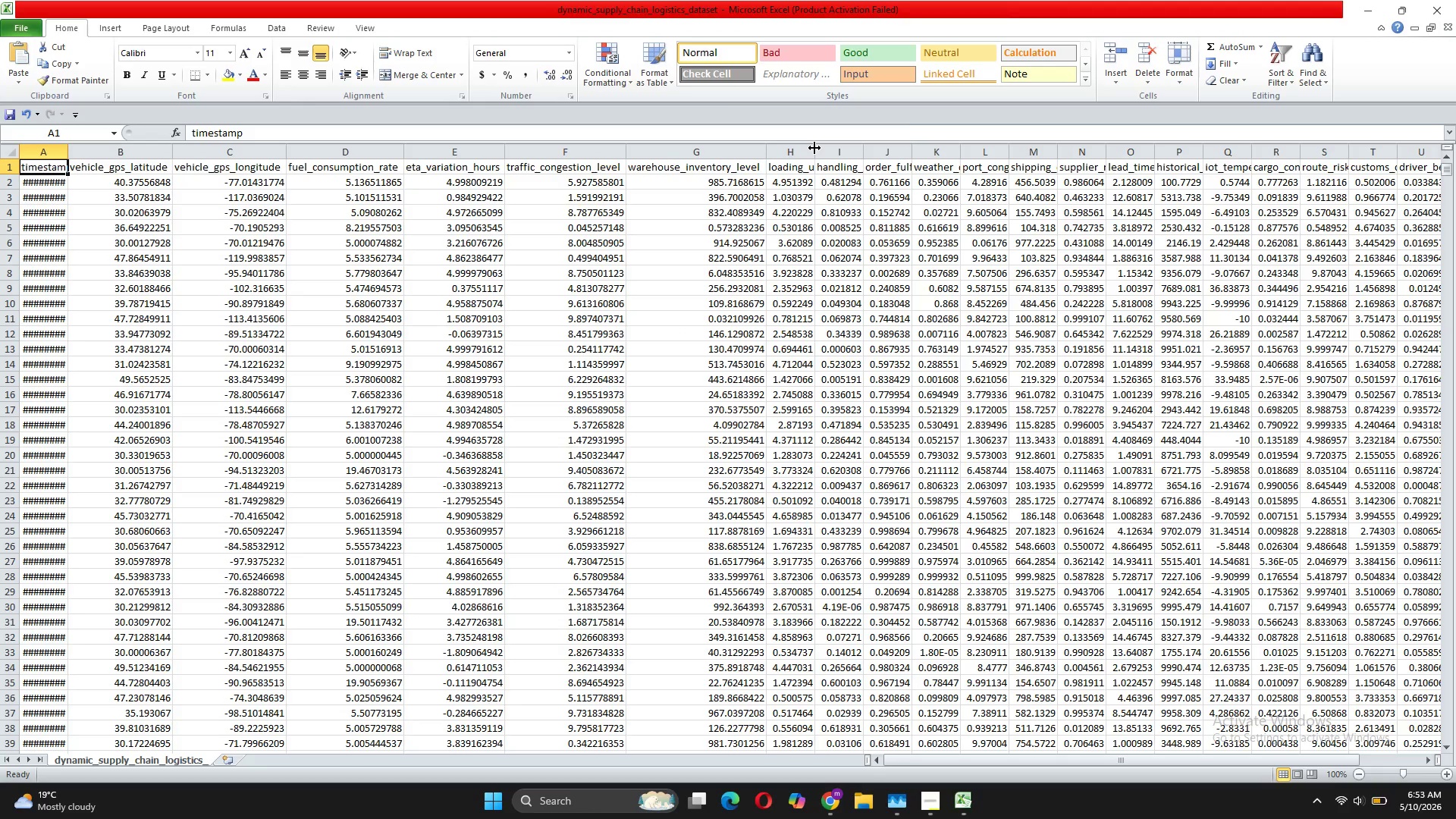 
double_click([814, 149])
 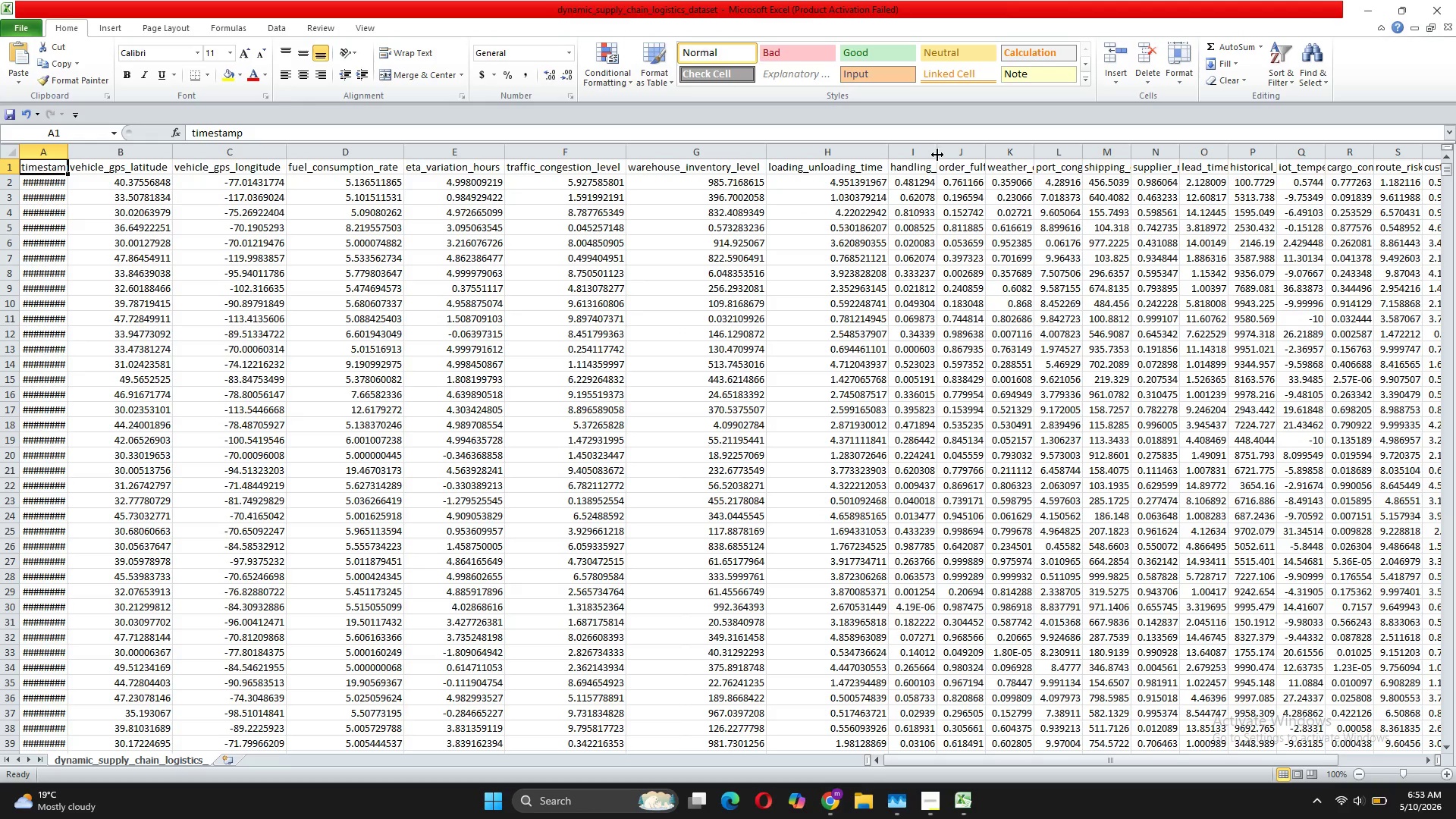 
left_click([938, 155])
 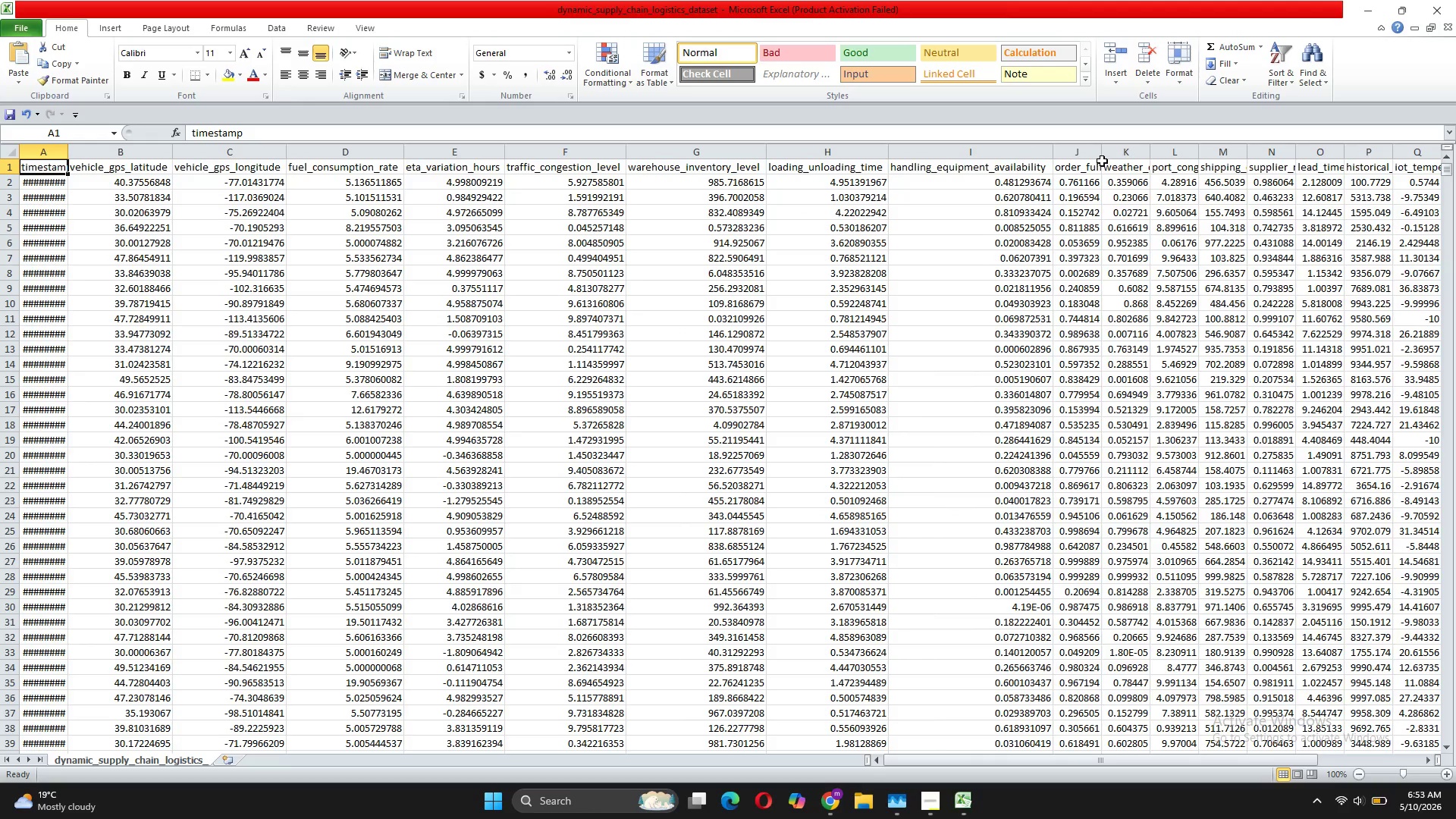 
double_click([1102, 155])
 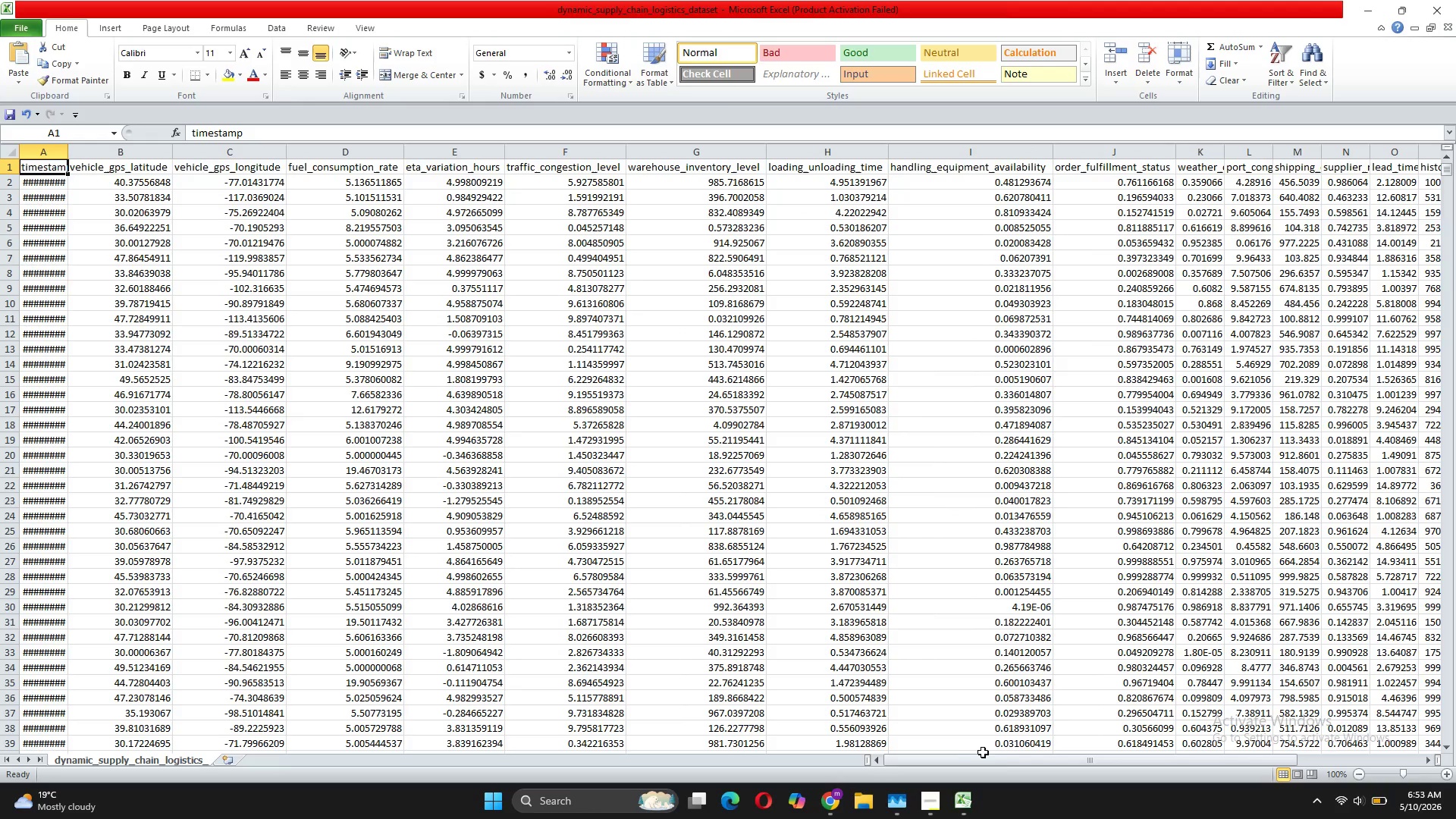 
left_click_drag(start_coordinate=[1001, 755], to_coordinate=[1159, 745])
 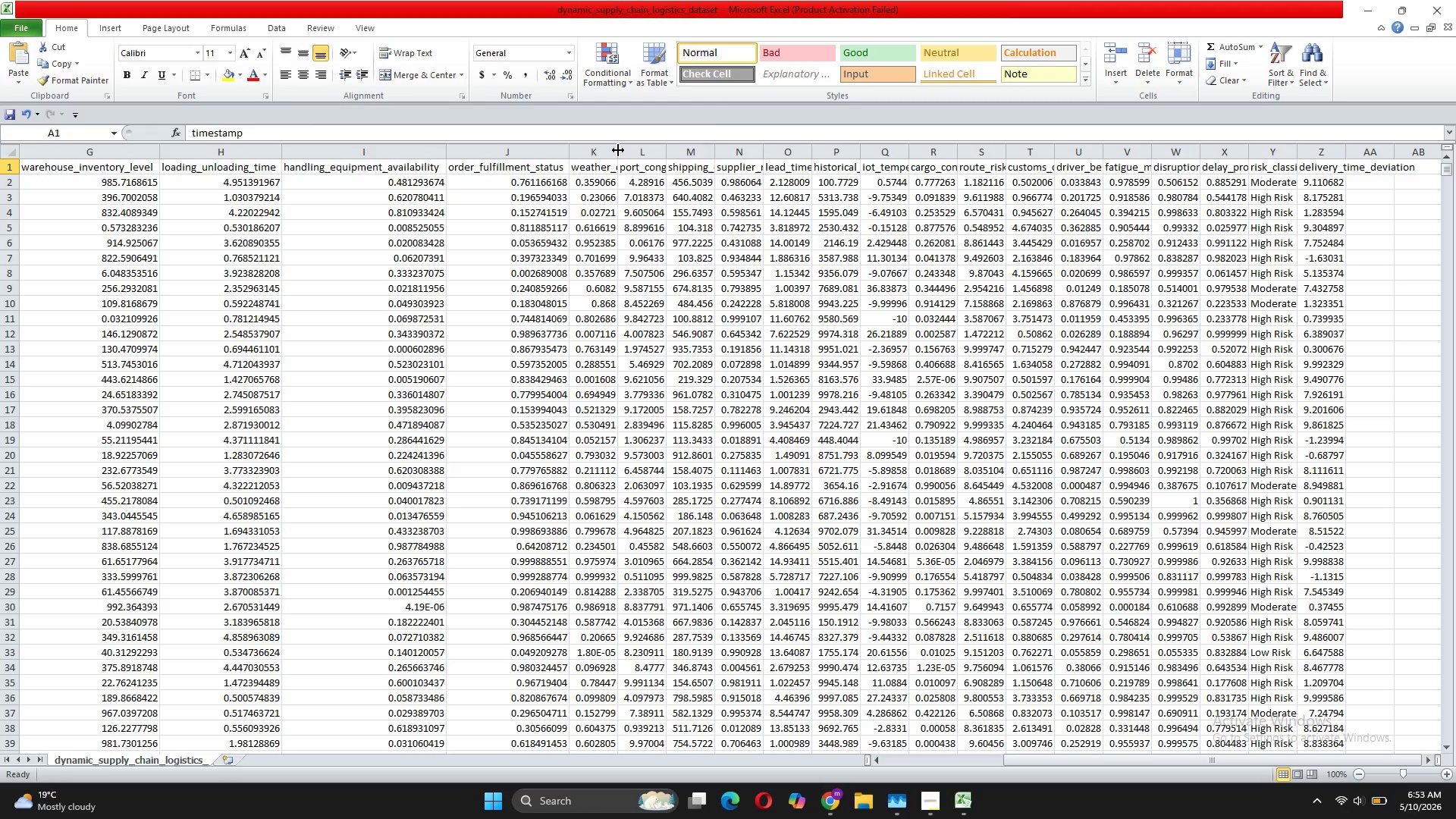 
double_click([618, 150])
 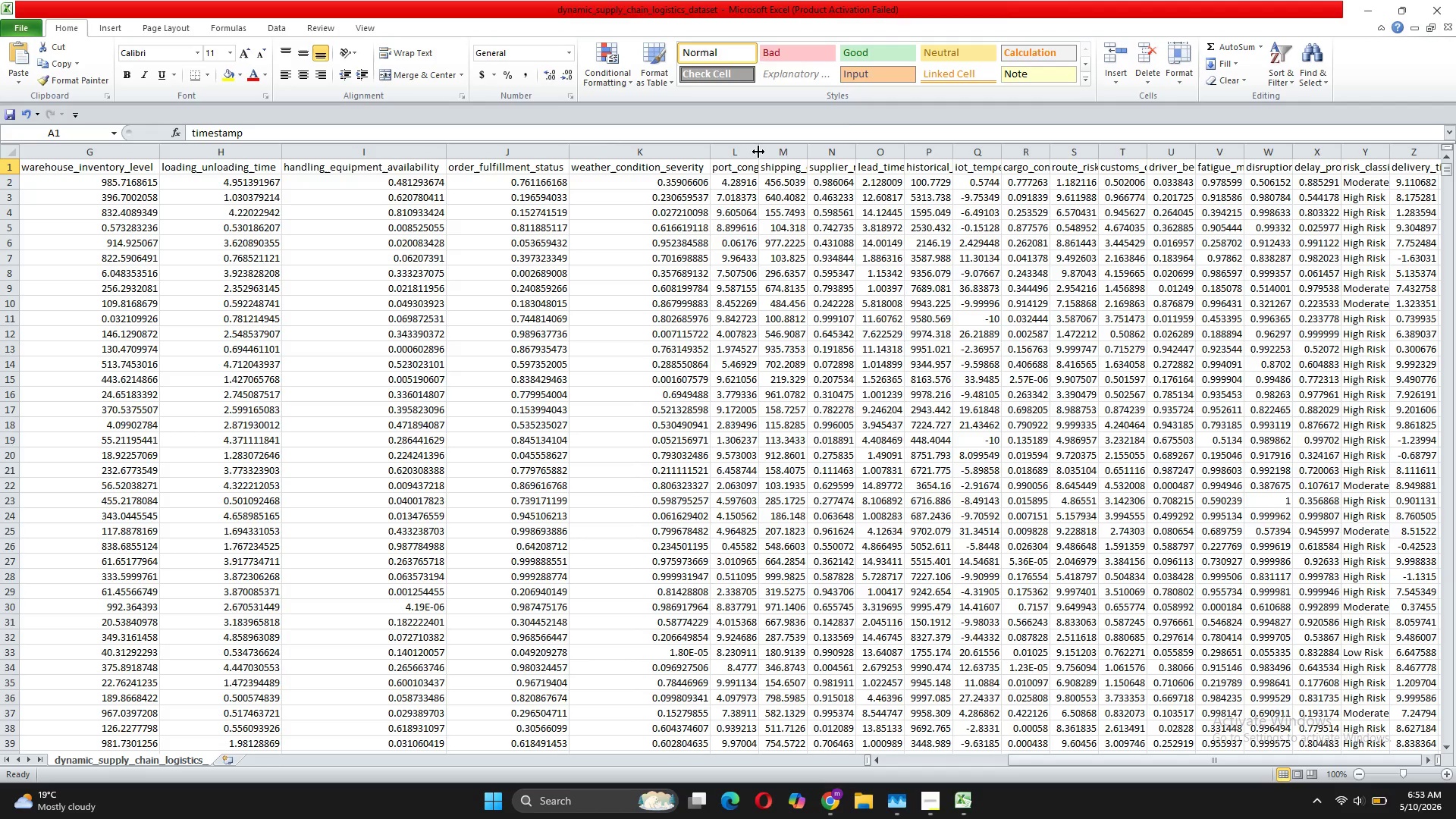 
double_click([757, 152])
 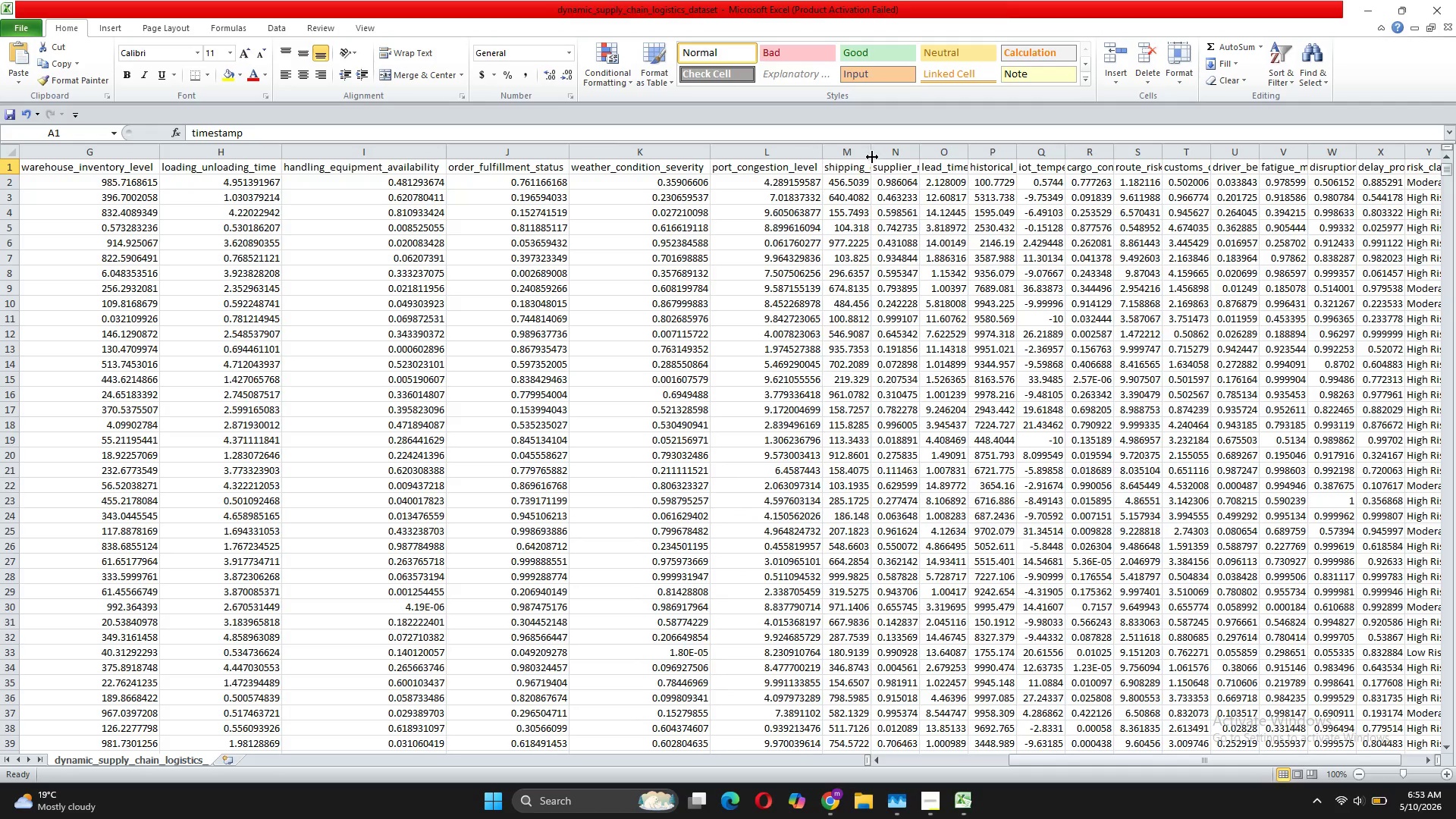 
double_click([872, 157])
 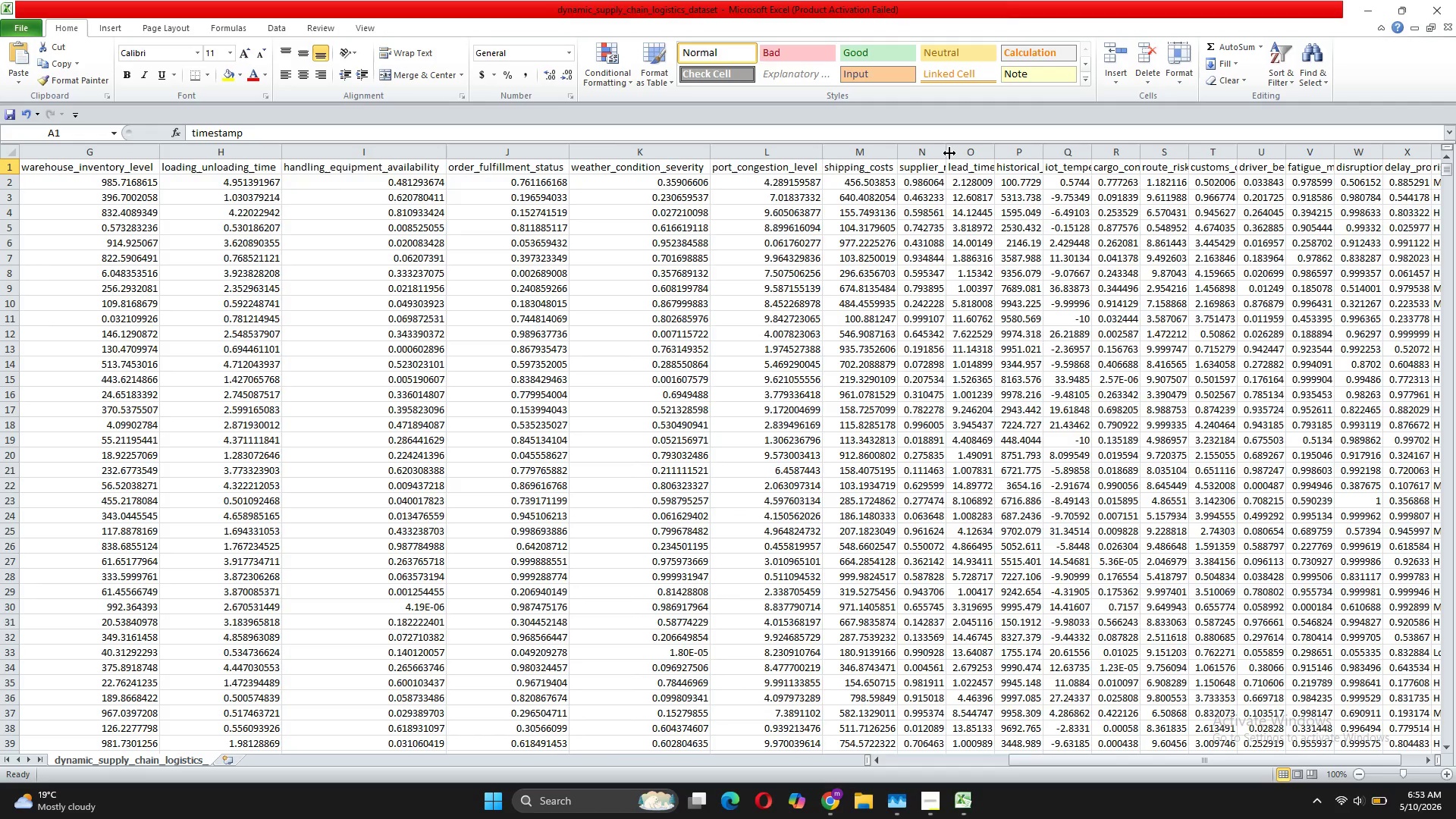 
double_click([949, 153])
 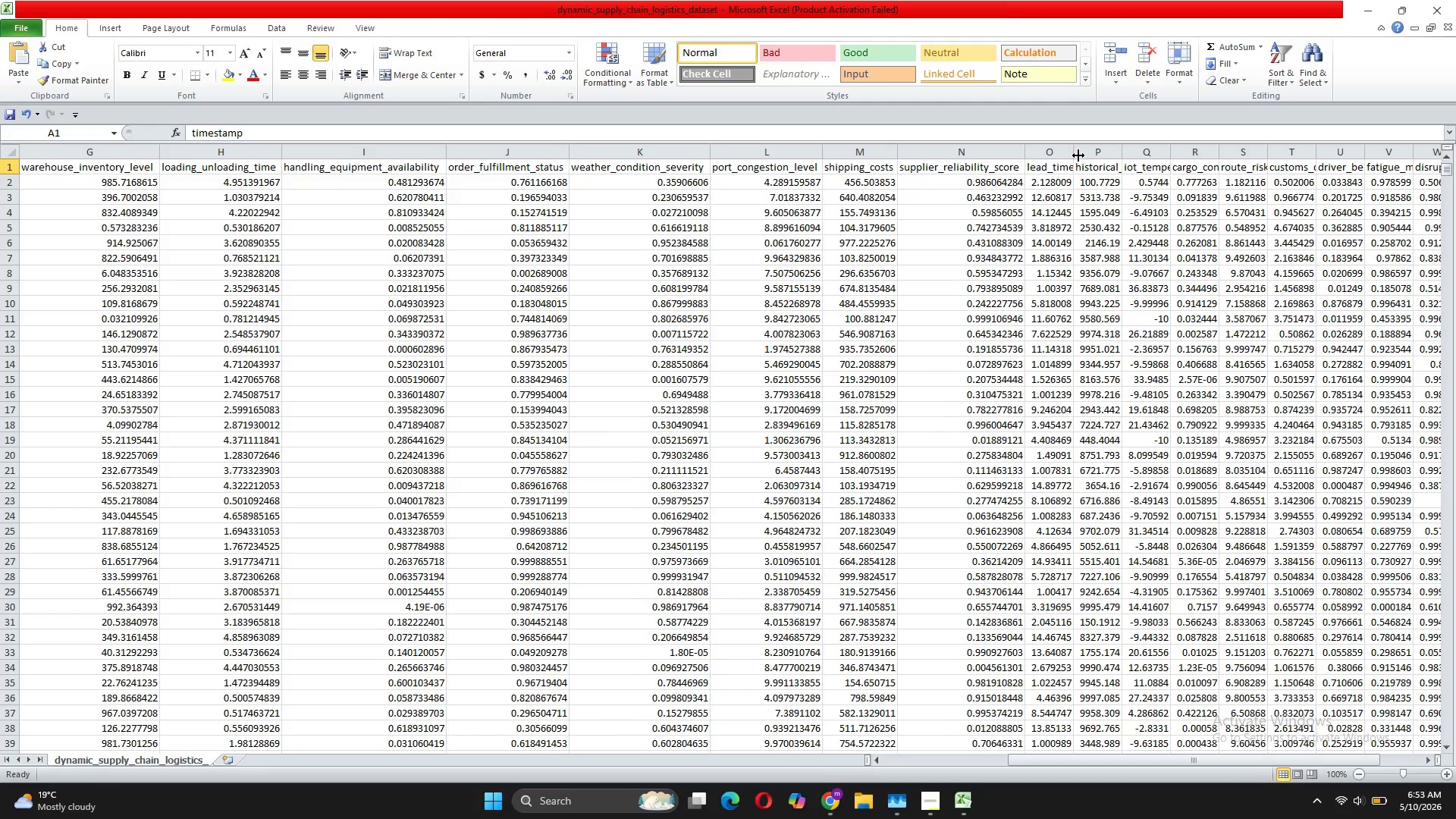 
double_click([1076, 153])
 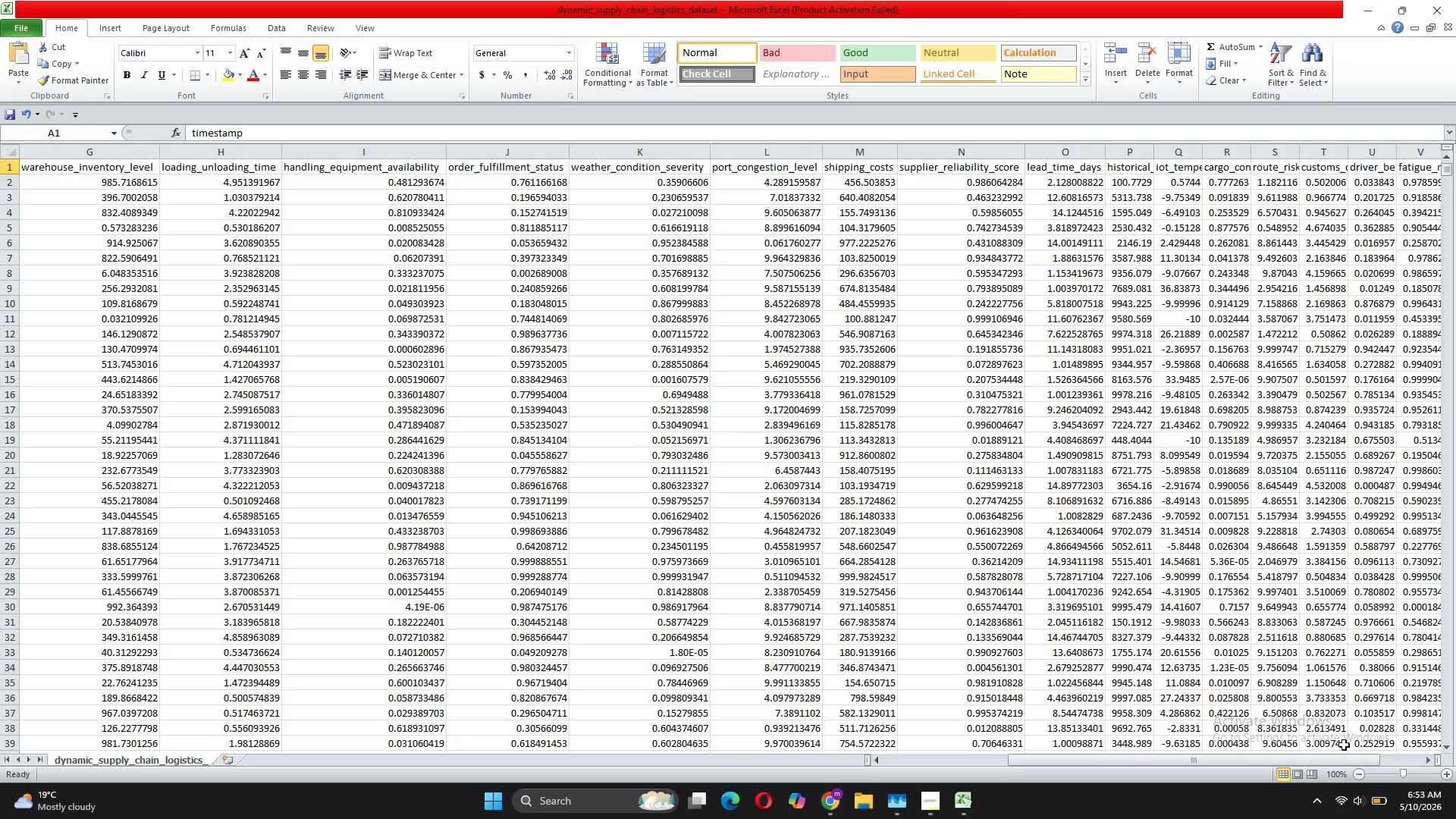 
left_click_drag(start_coordinate=[1345, 755], to_coordinate=[1411, 755])
 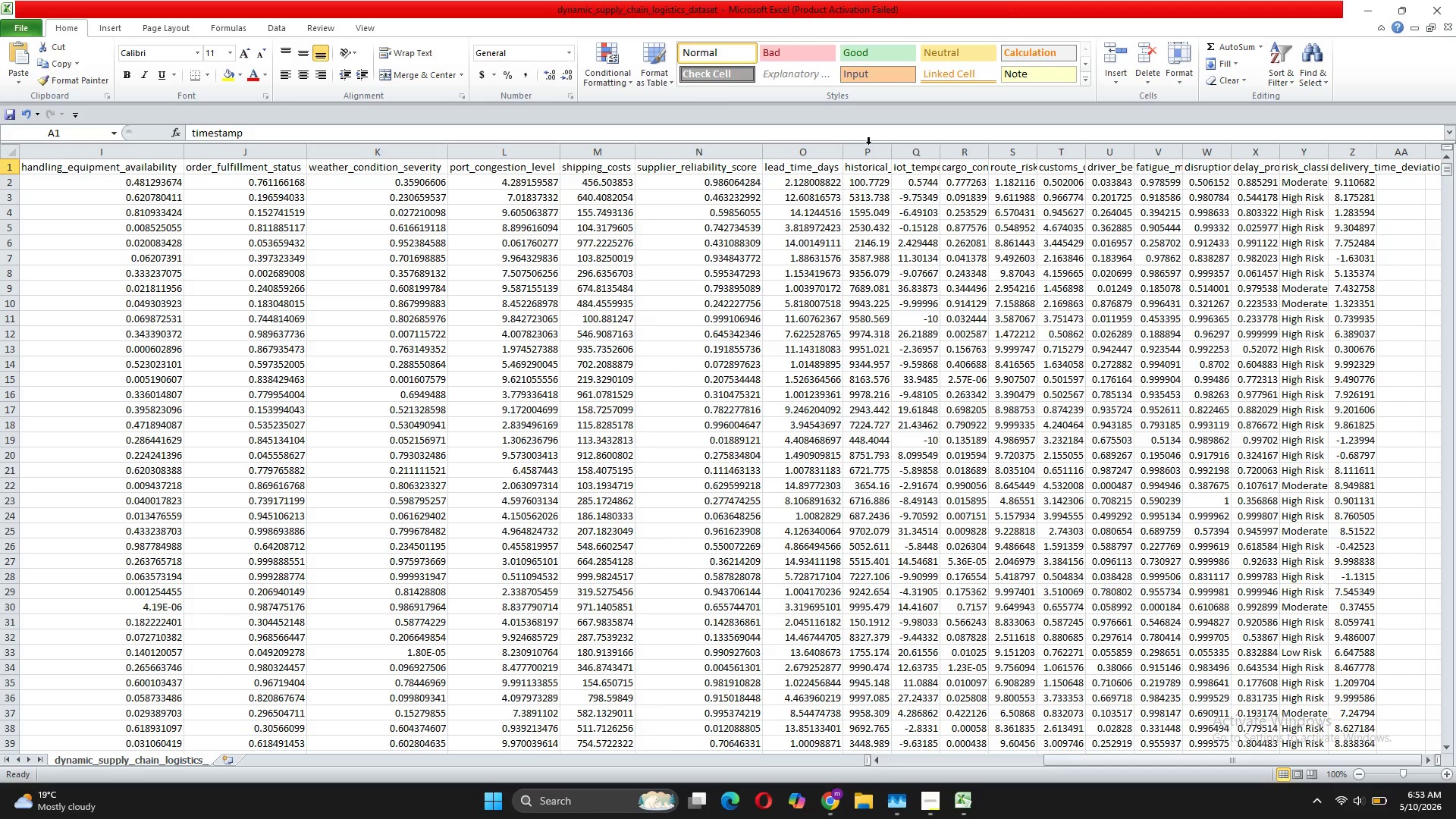 
left_click([849, 150])
 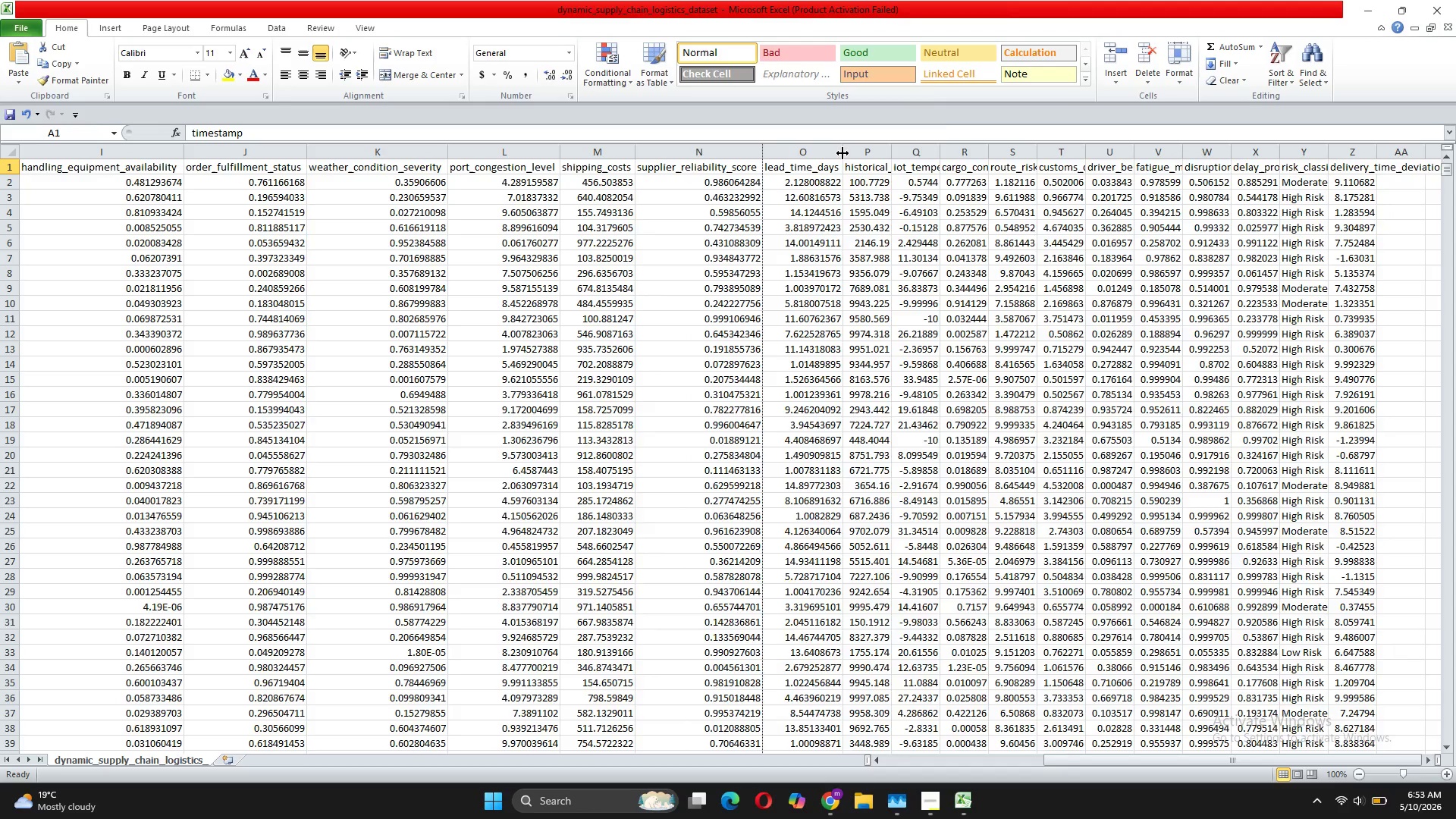 
double_click([843, 153])
 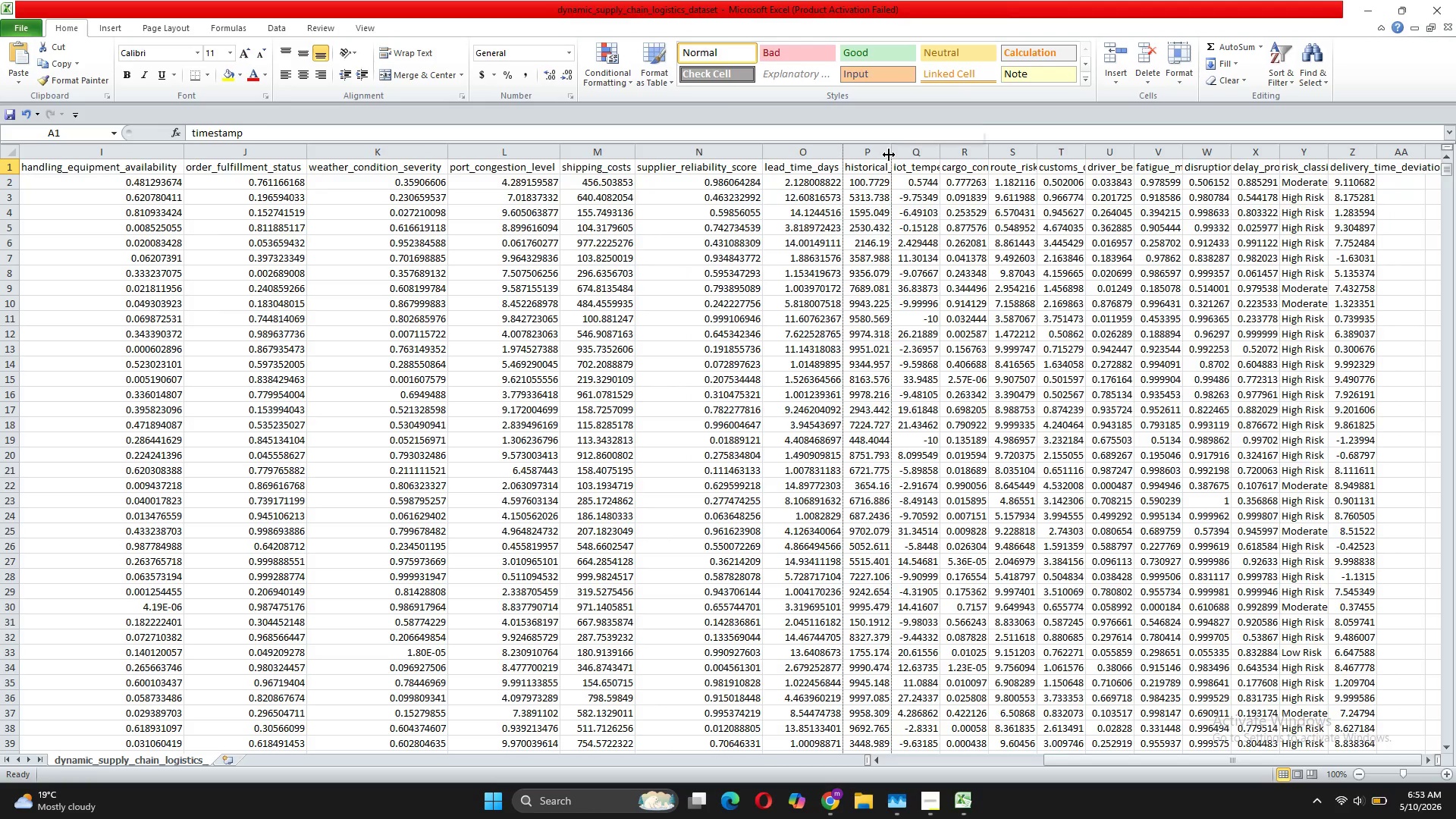 
double_click([889, 155])
 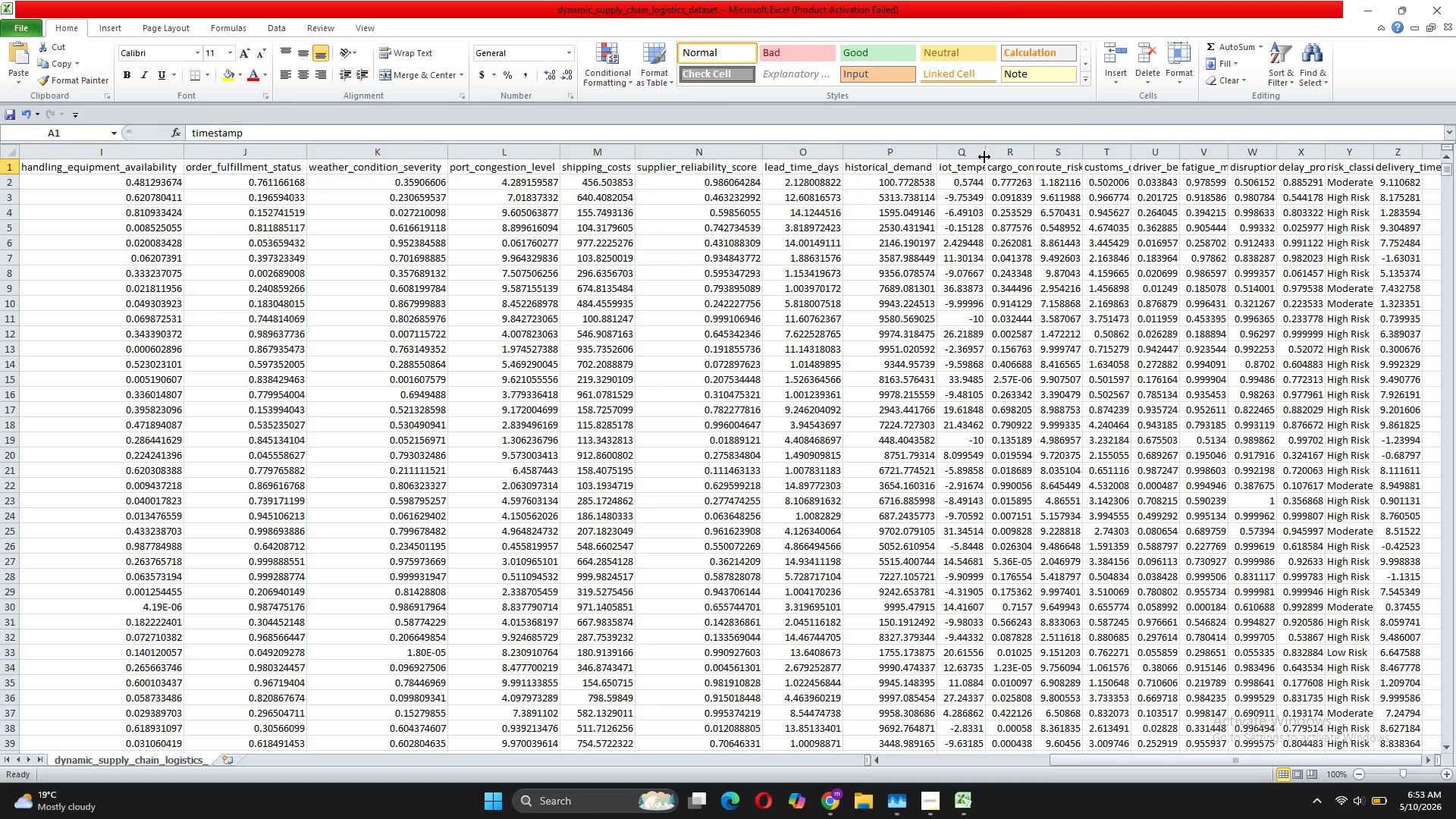 
double_click([984, 157])
 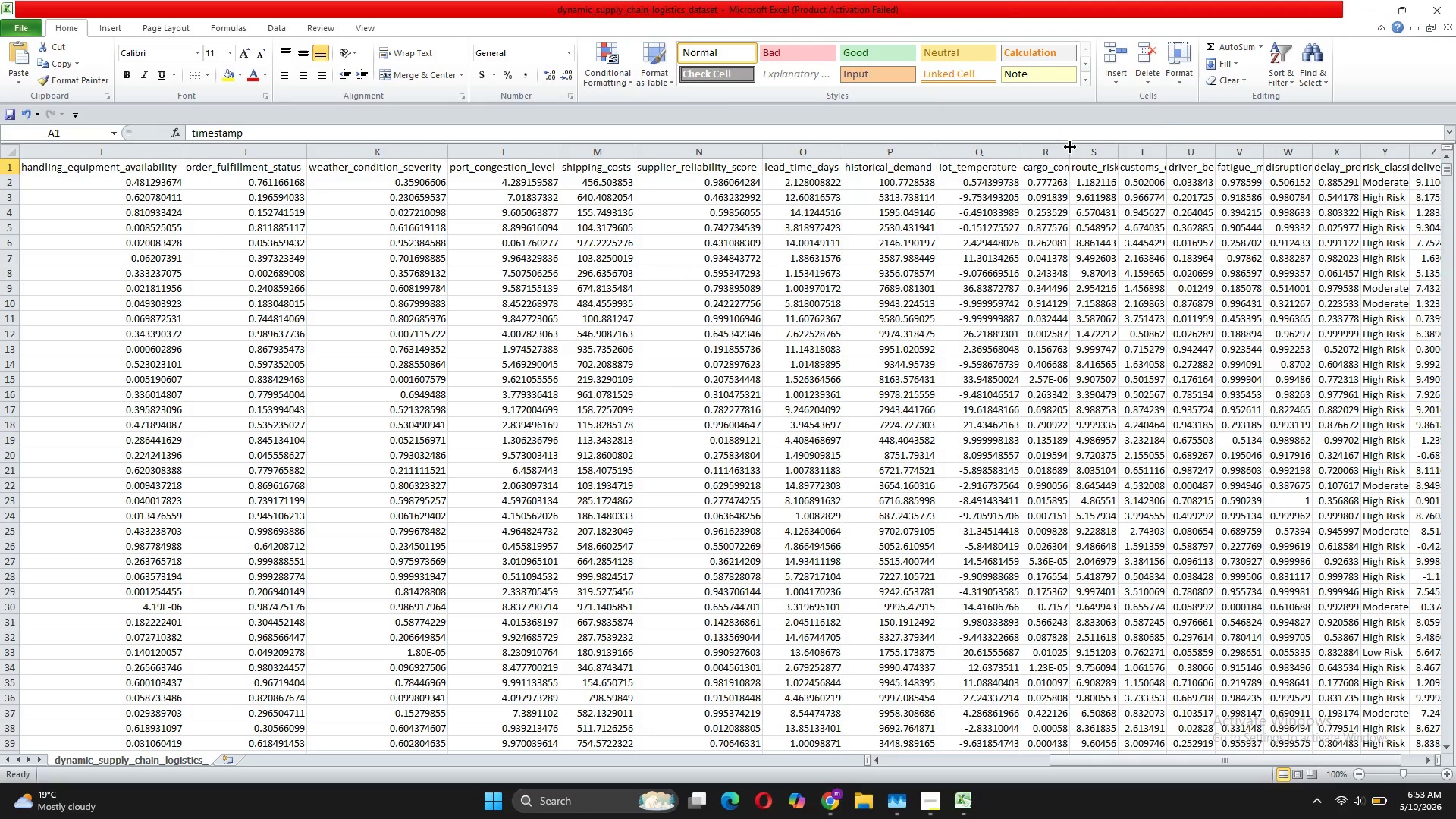 
double_click([1071, 147])
 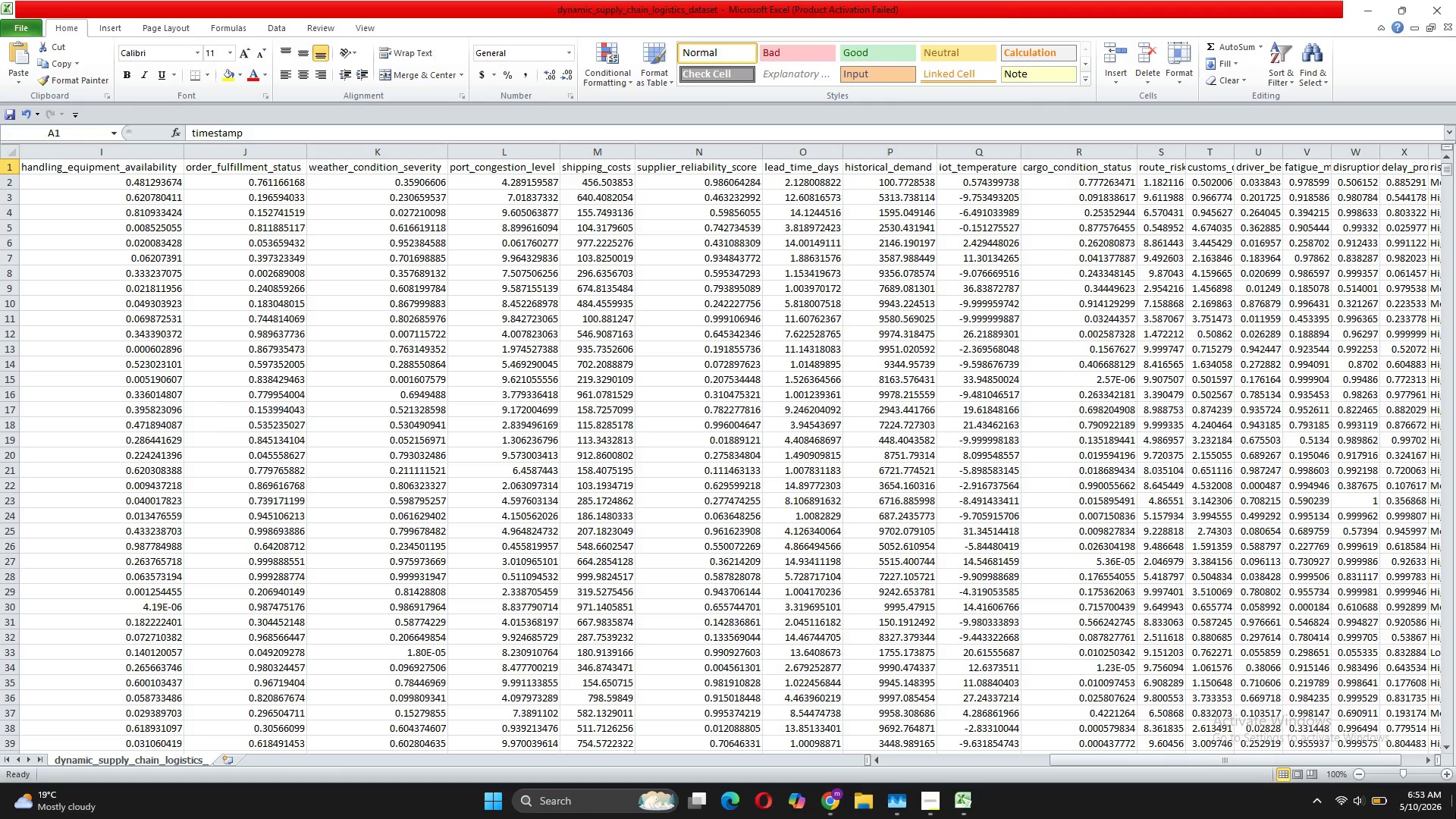 
left_click([1420, 761])
 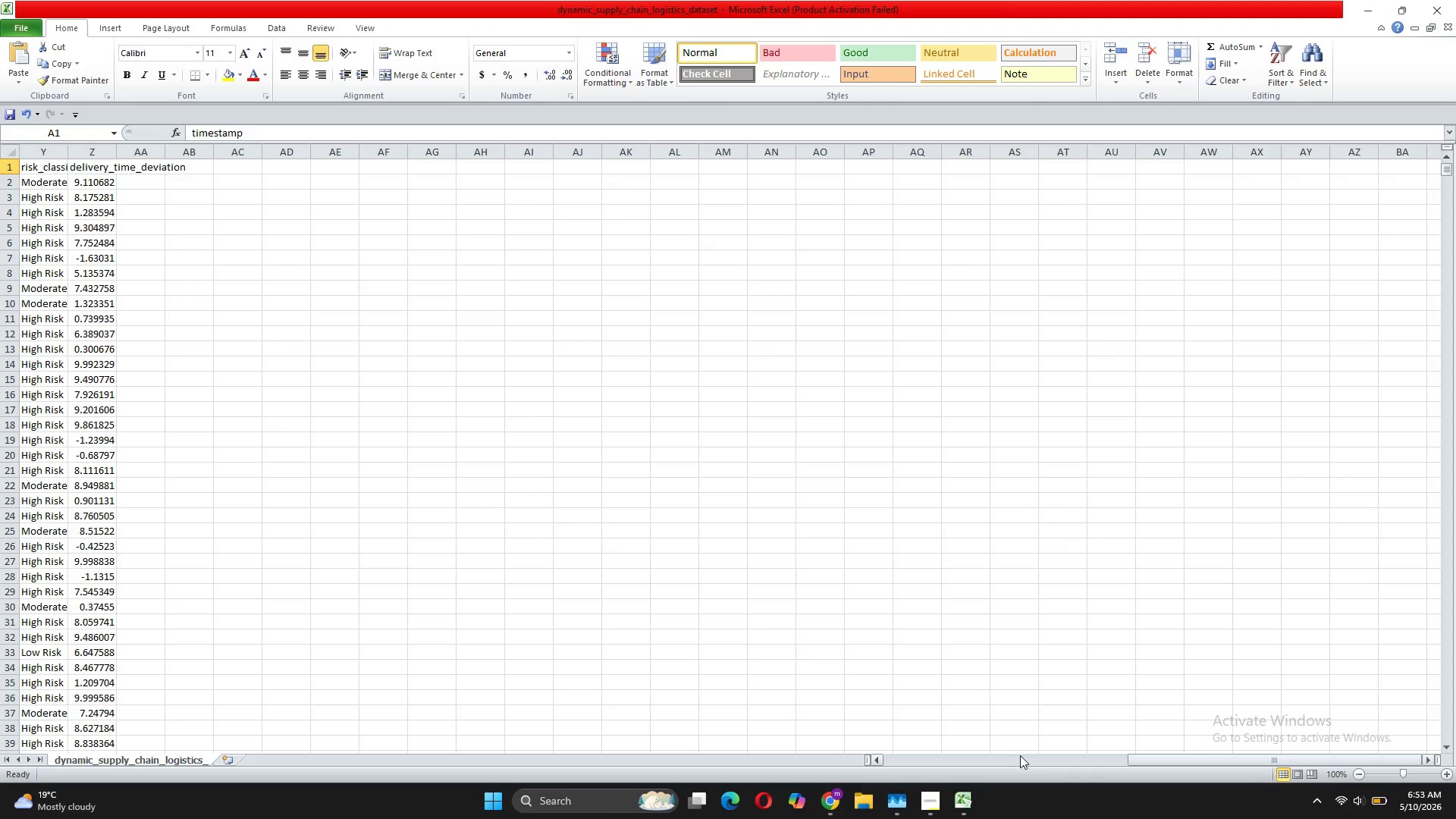 
left_click([877, 760])
 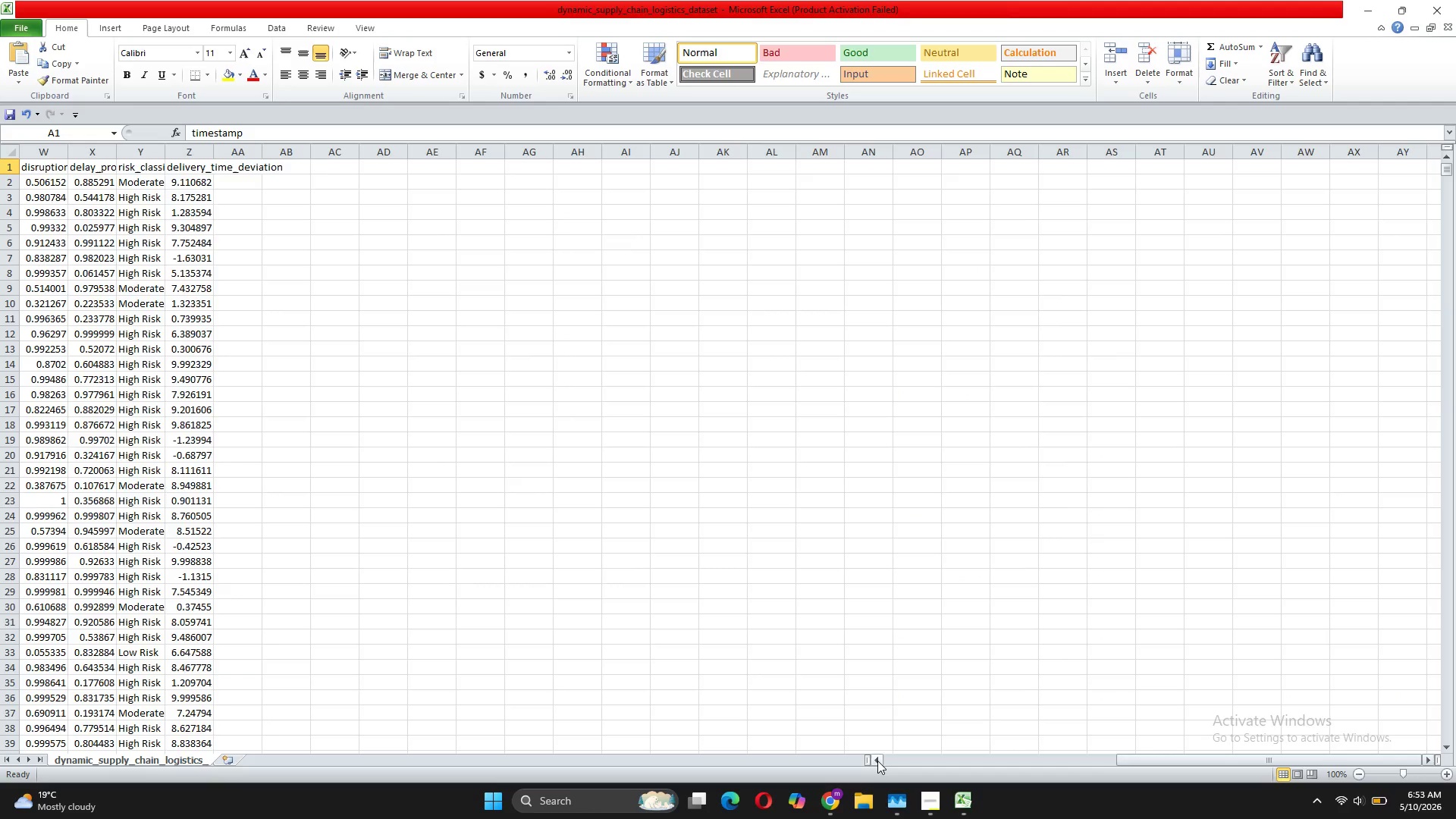 
triple_click([877, 761])
 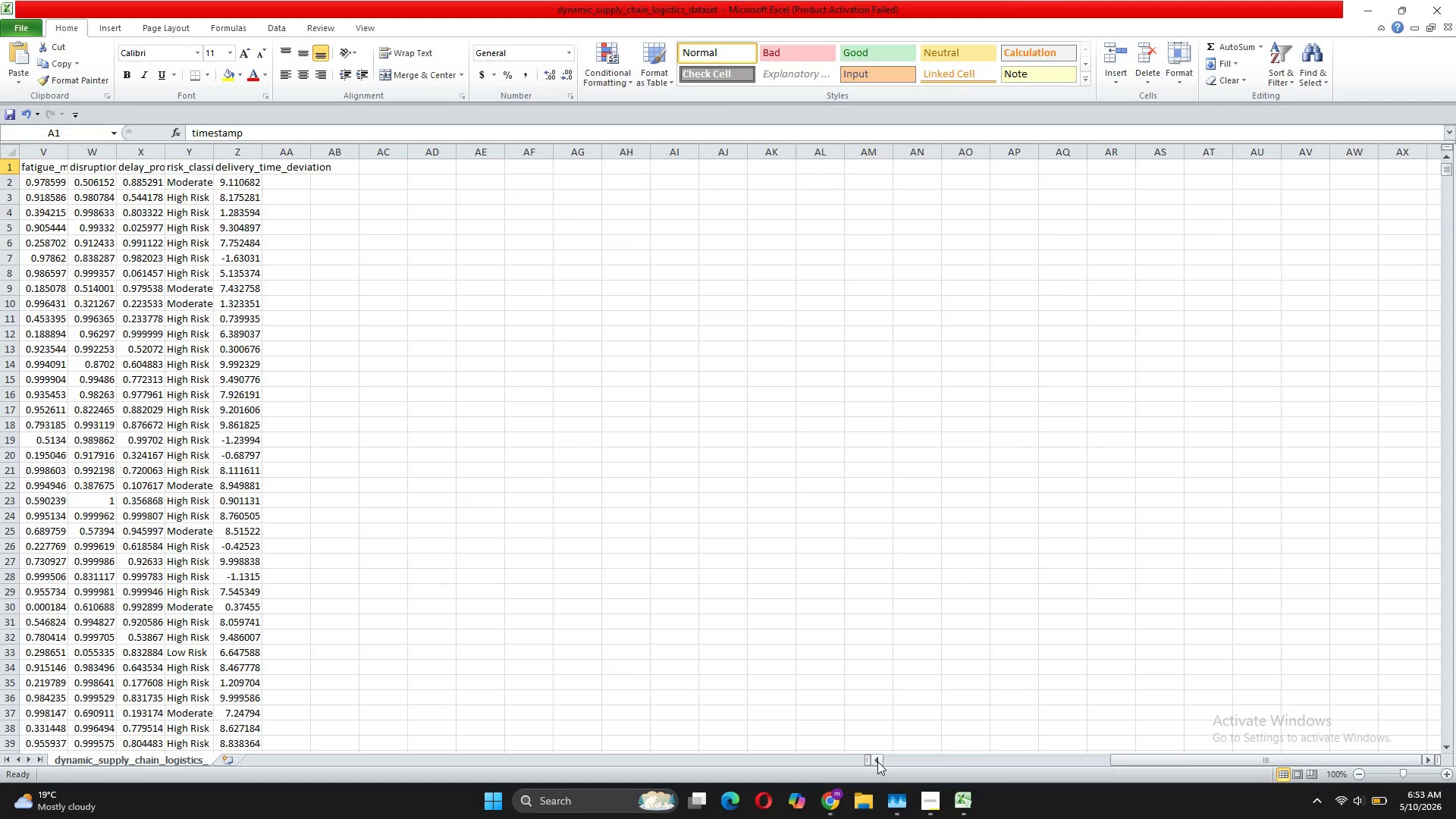 
triple_click([877, 761])
 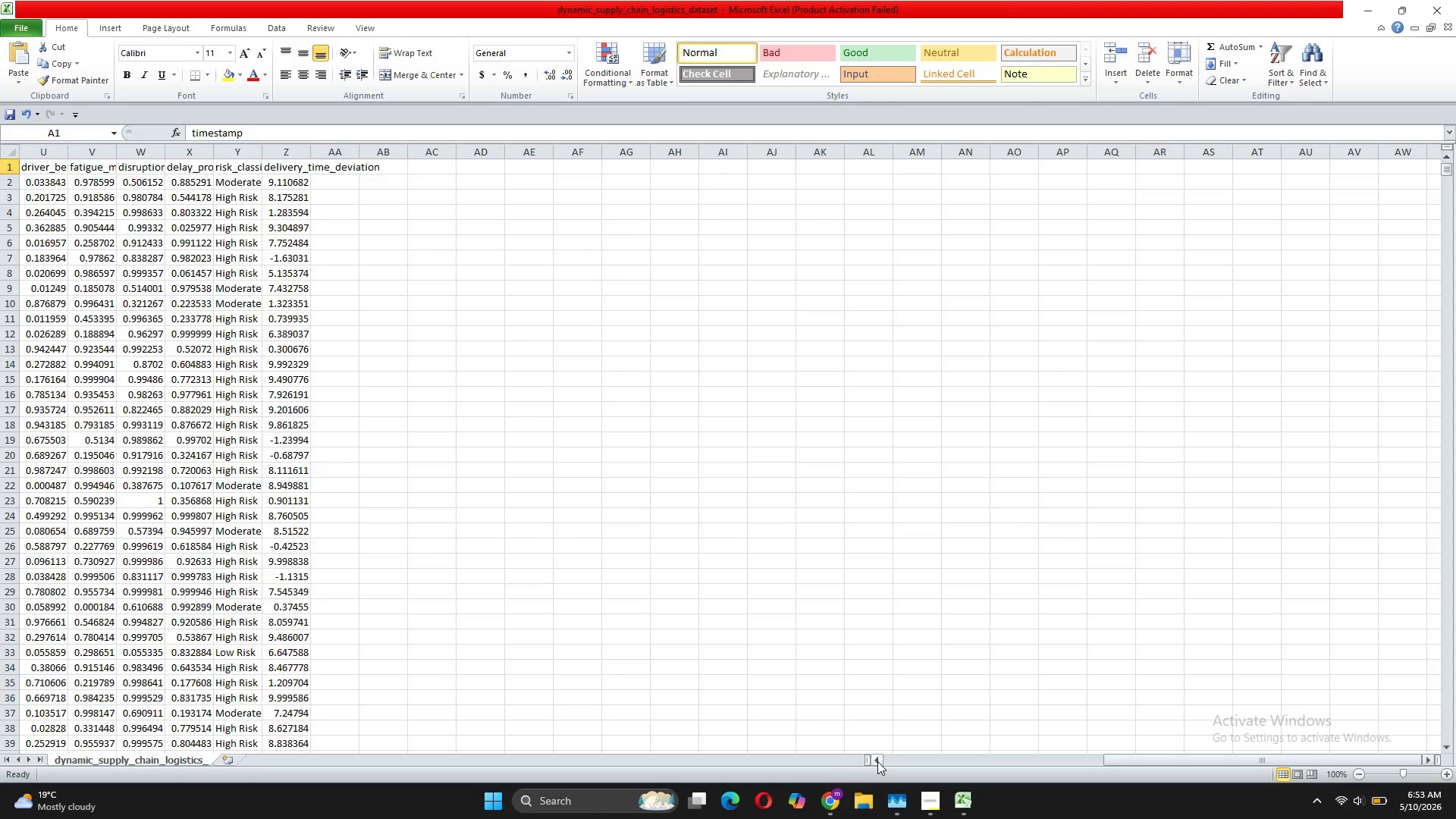 
triple_click([877, 761])
 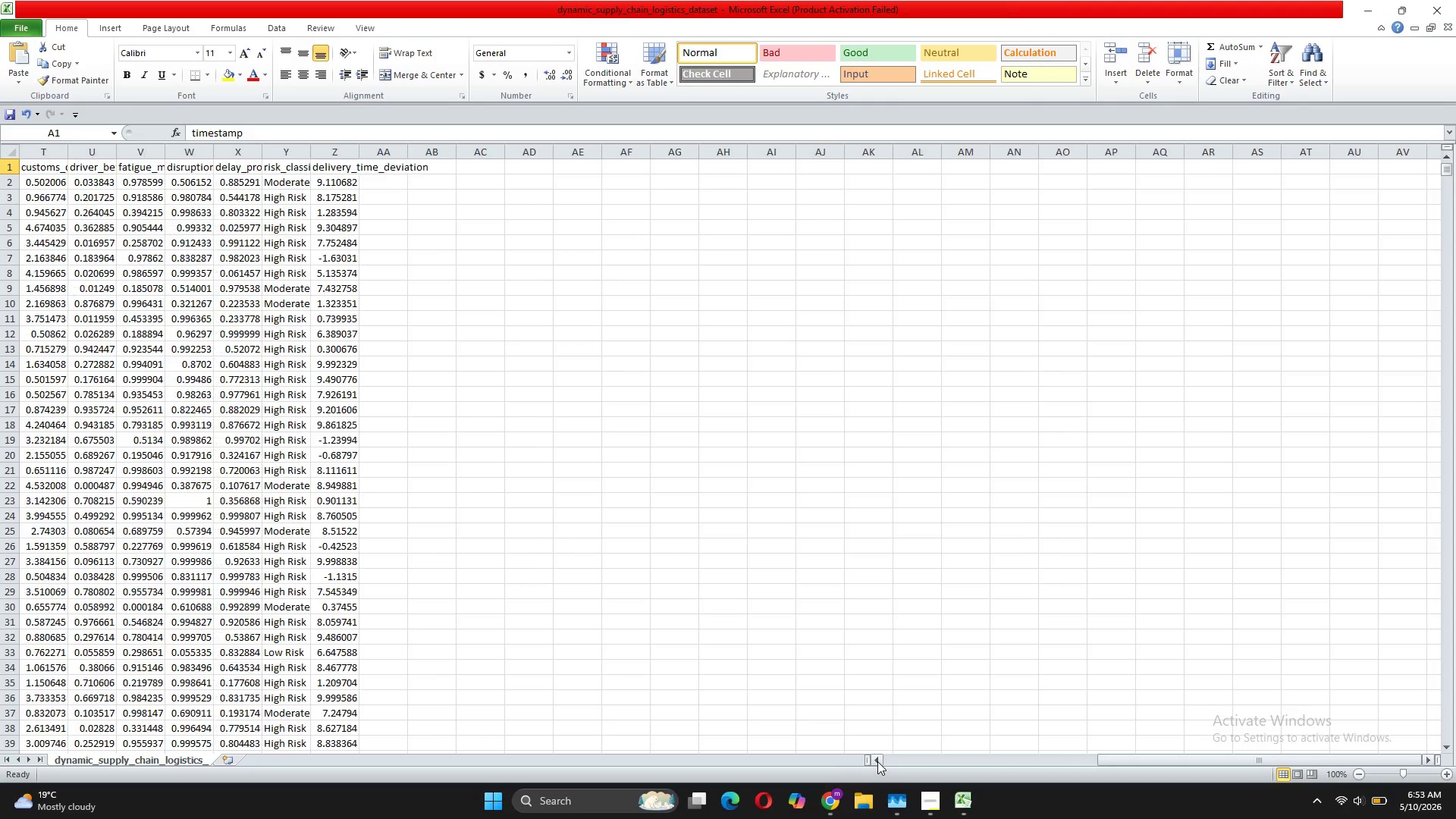 
triple_click([877, 761])
 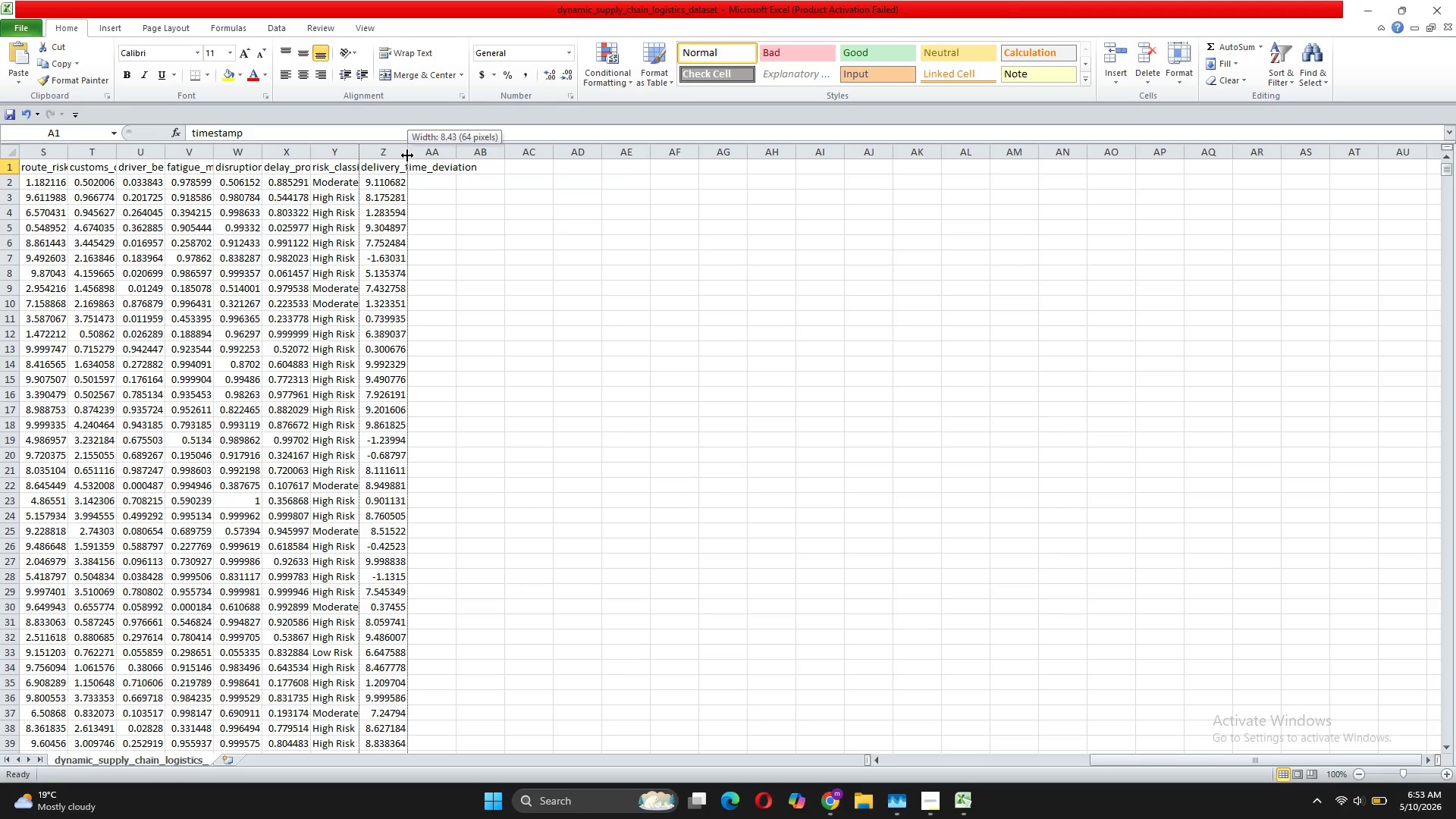 
double_click([408, 158])
 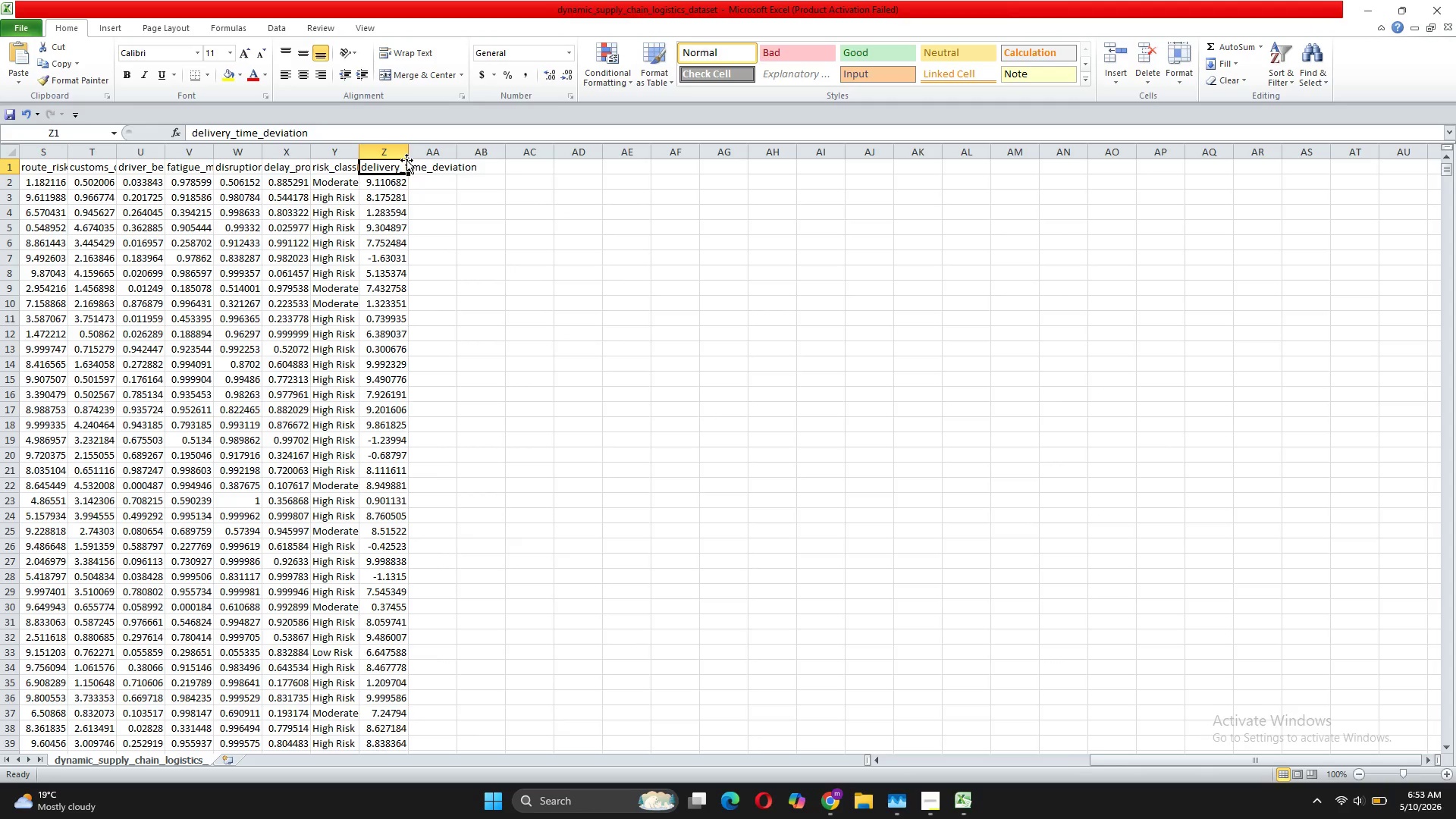 
double_click([406, 160])
 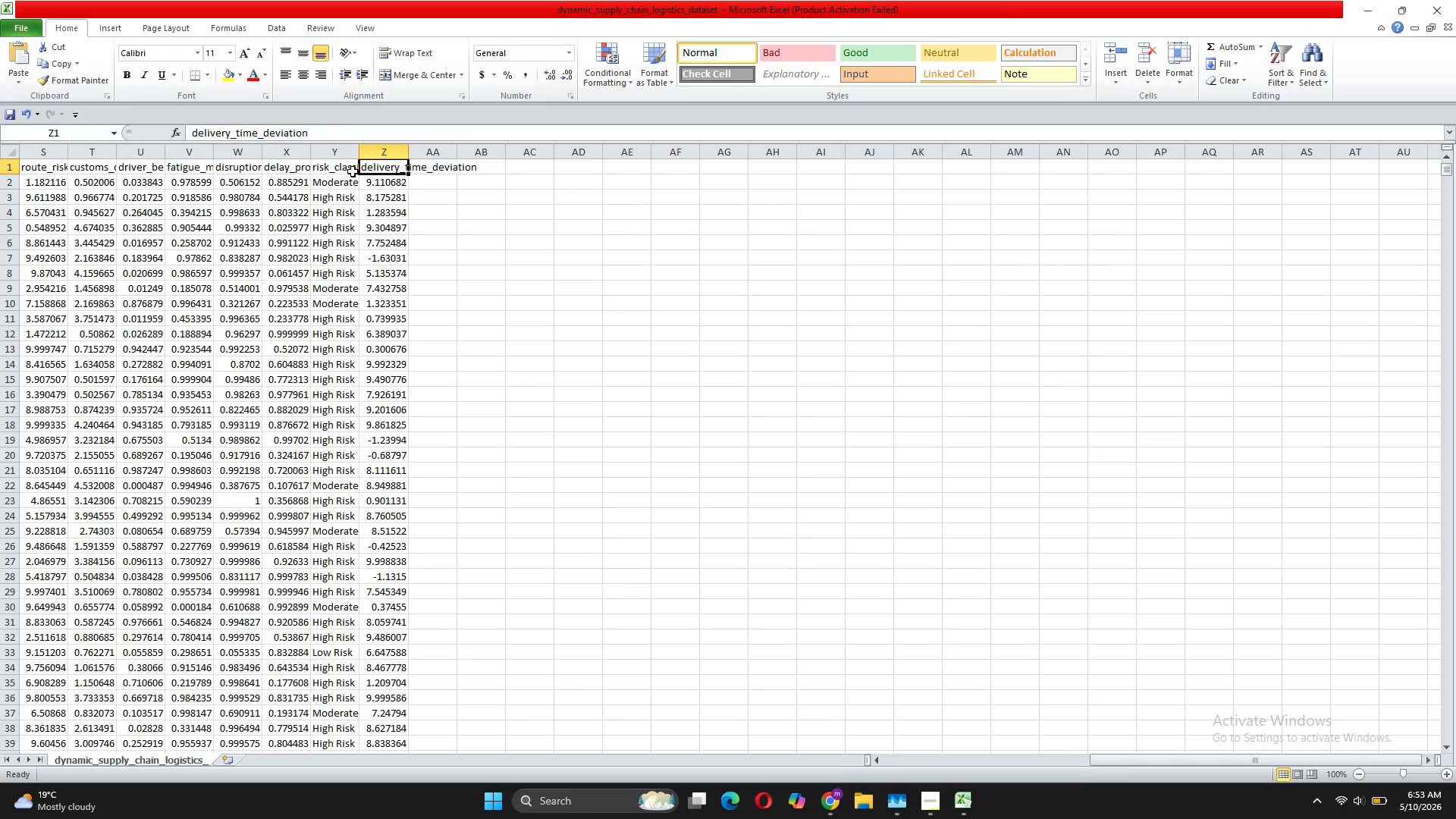 
left_click_drag(start_coordinate=[344, 171], to_coordinate=[360, 151])
 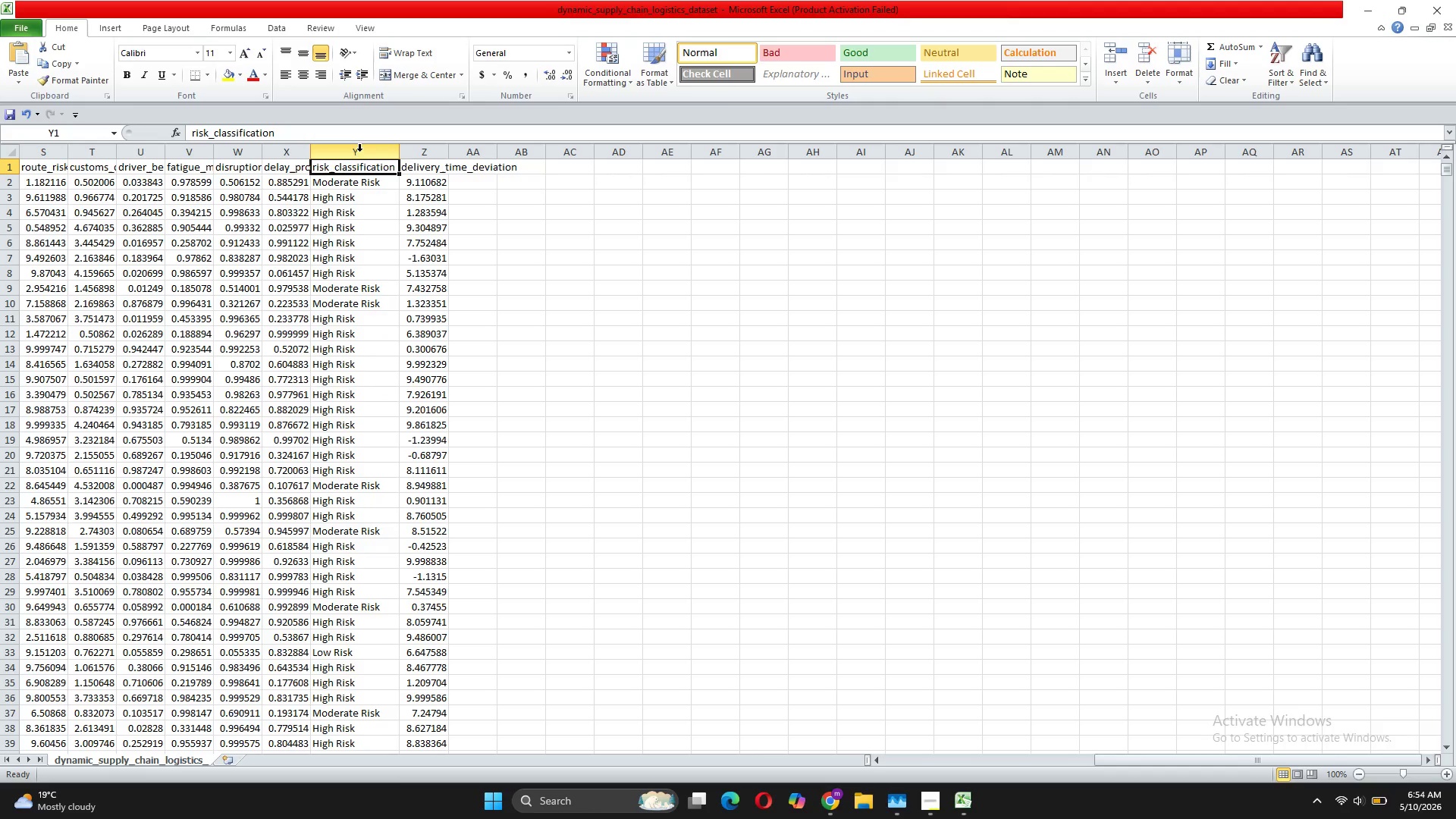 
left_click([360, 151])
 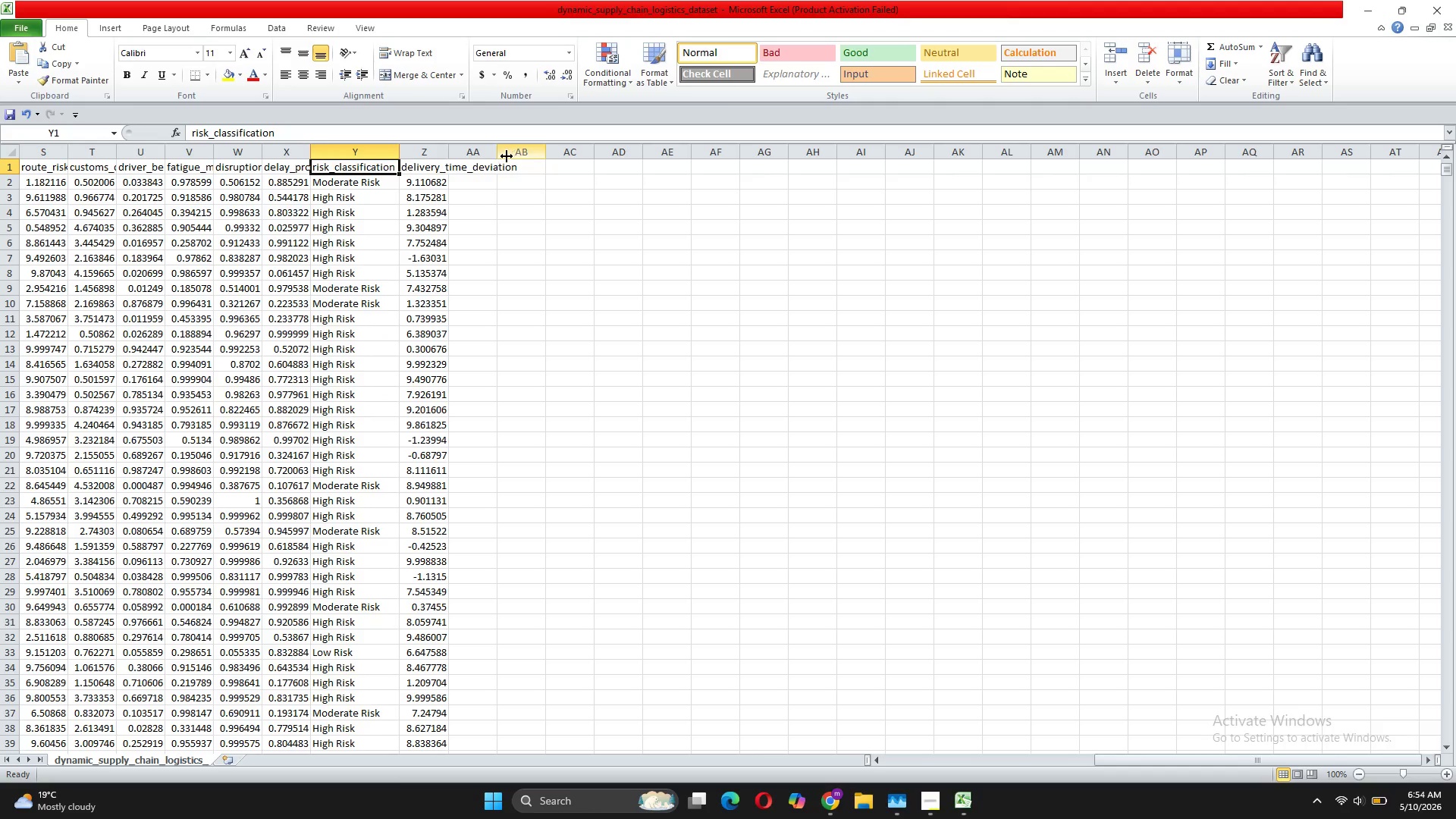 
double_click([498, 156])
 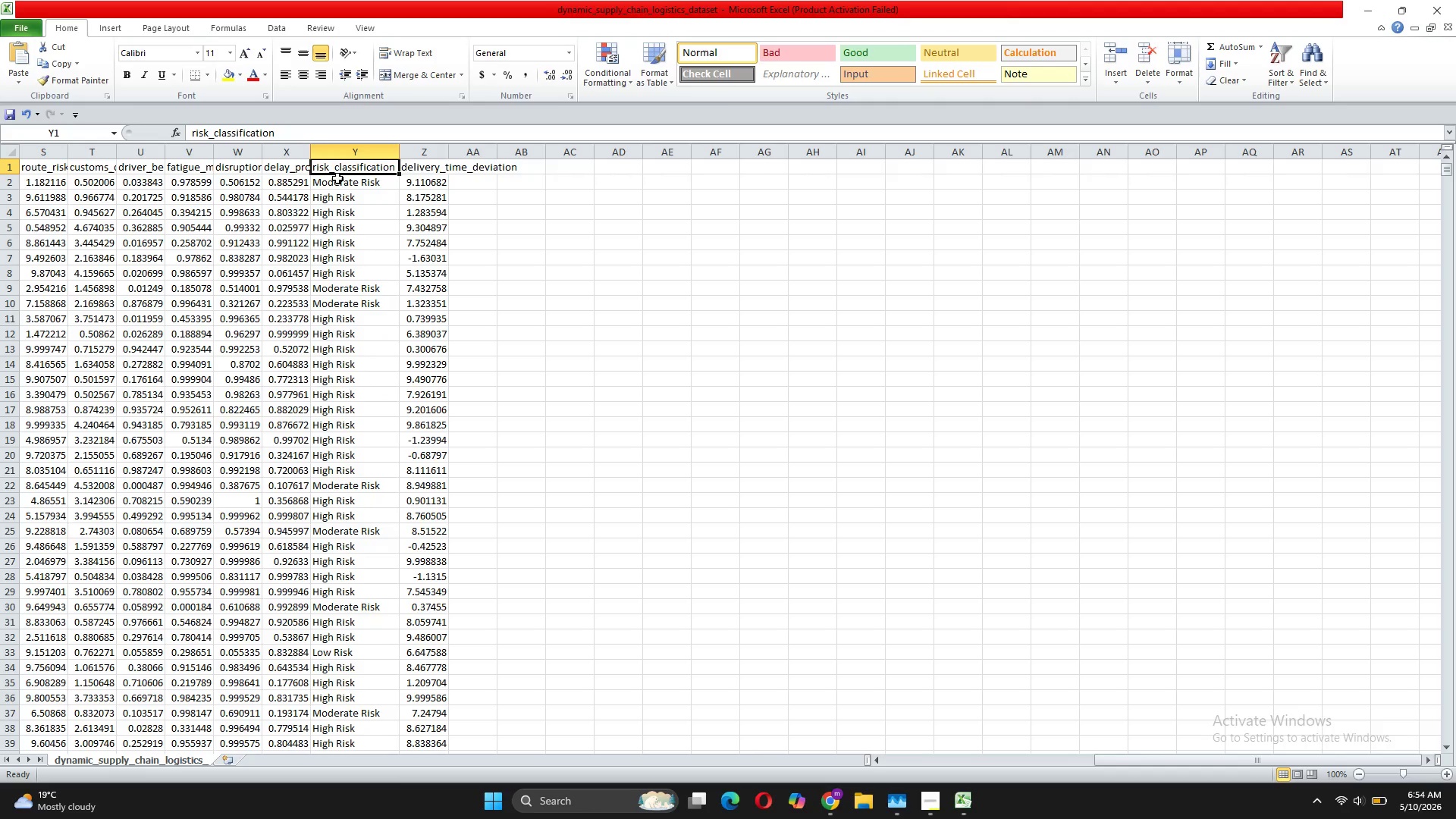 
double_click([449, 146])
 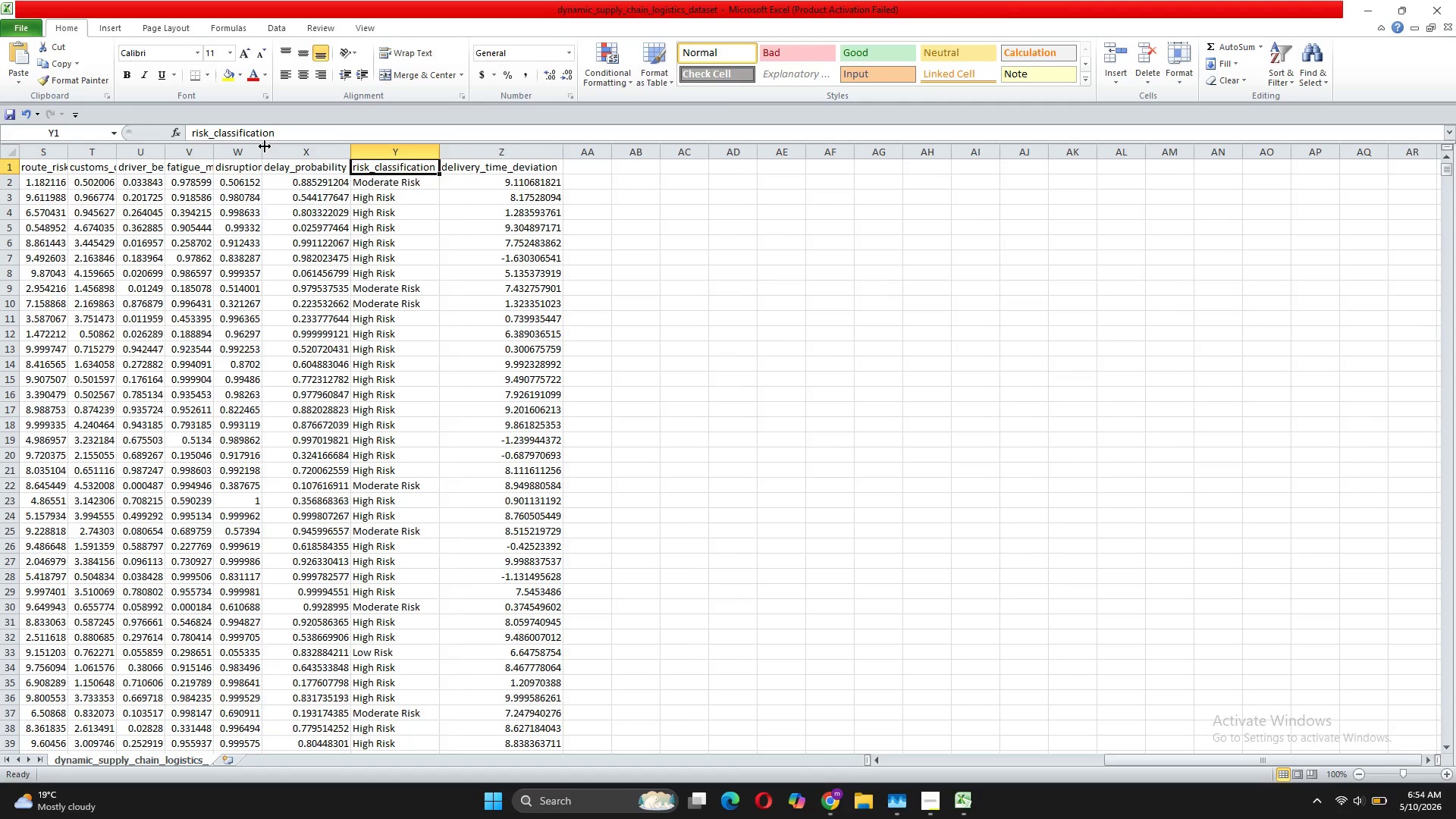 
double_click([259, 154])
 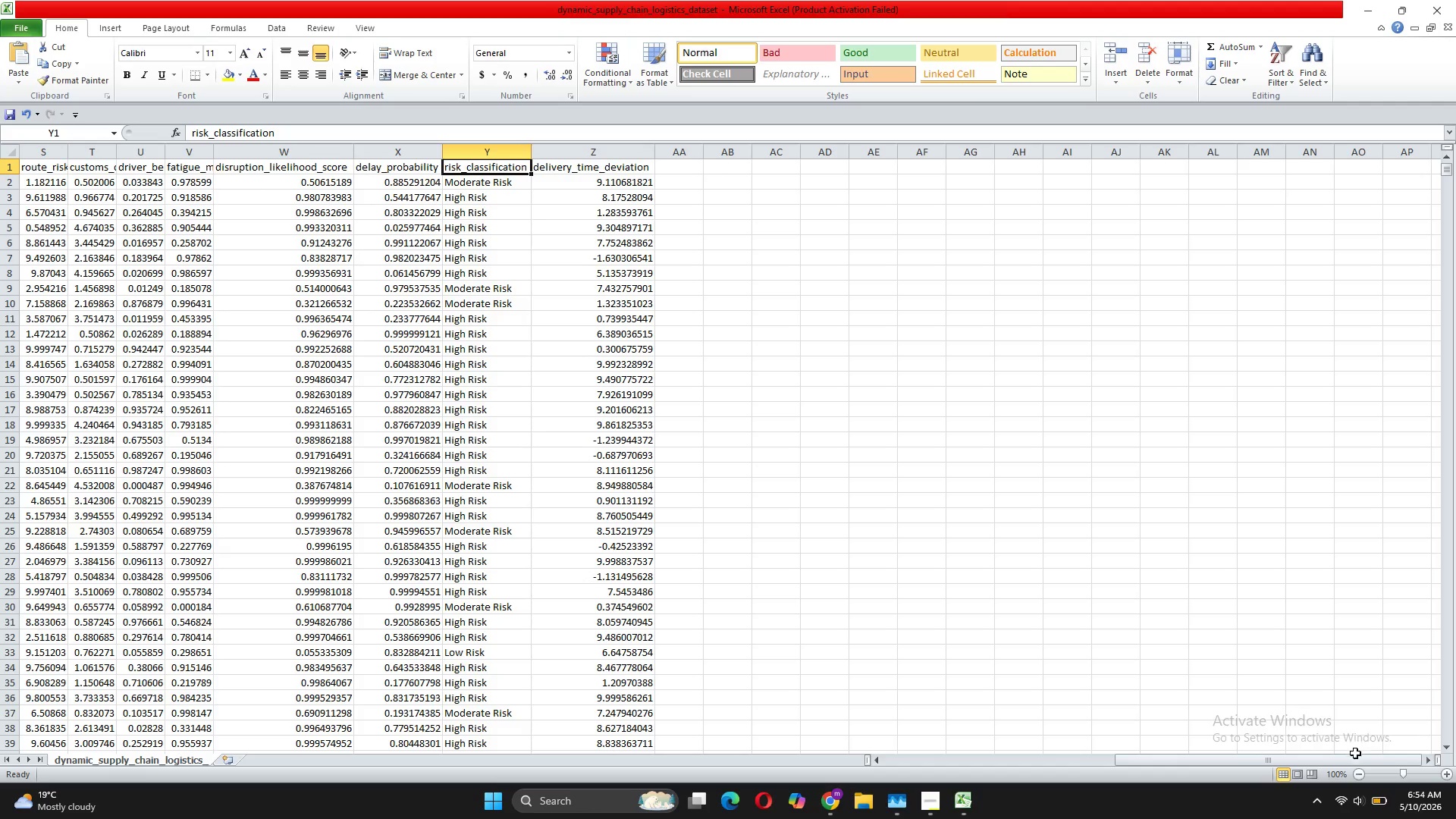 
left_click_drag(start_coordinate=[1355, 758], to_coordinate=[1276, 758])
 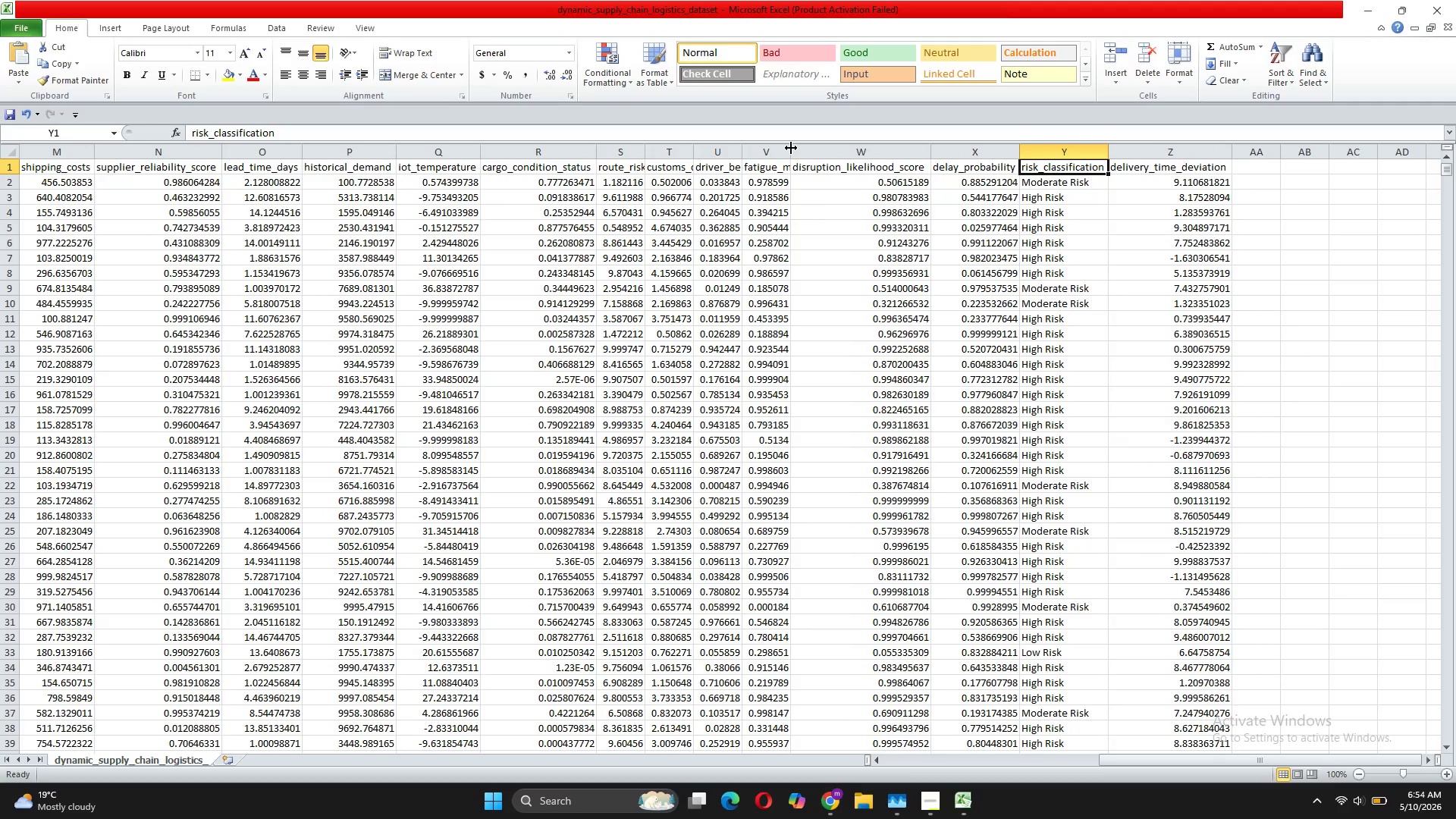 
double_click([791, 148])
 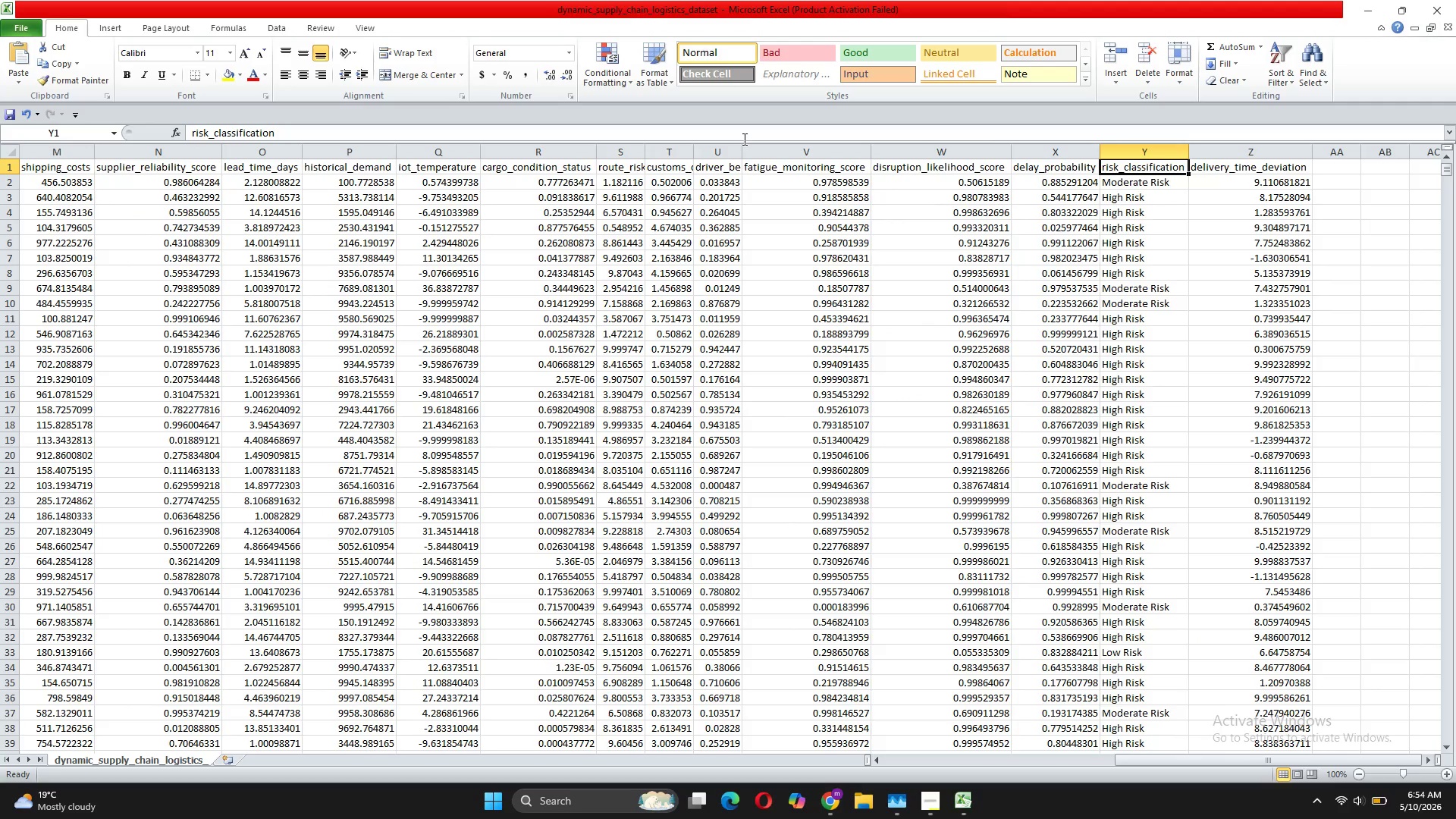 
left_click([741, 149])
 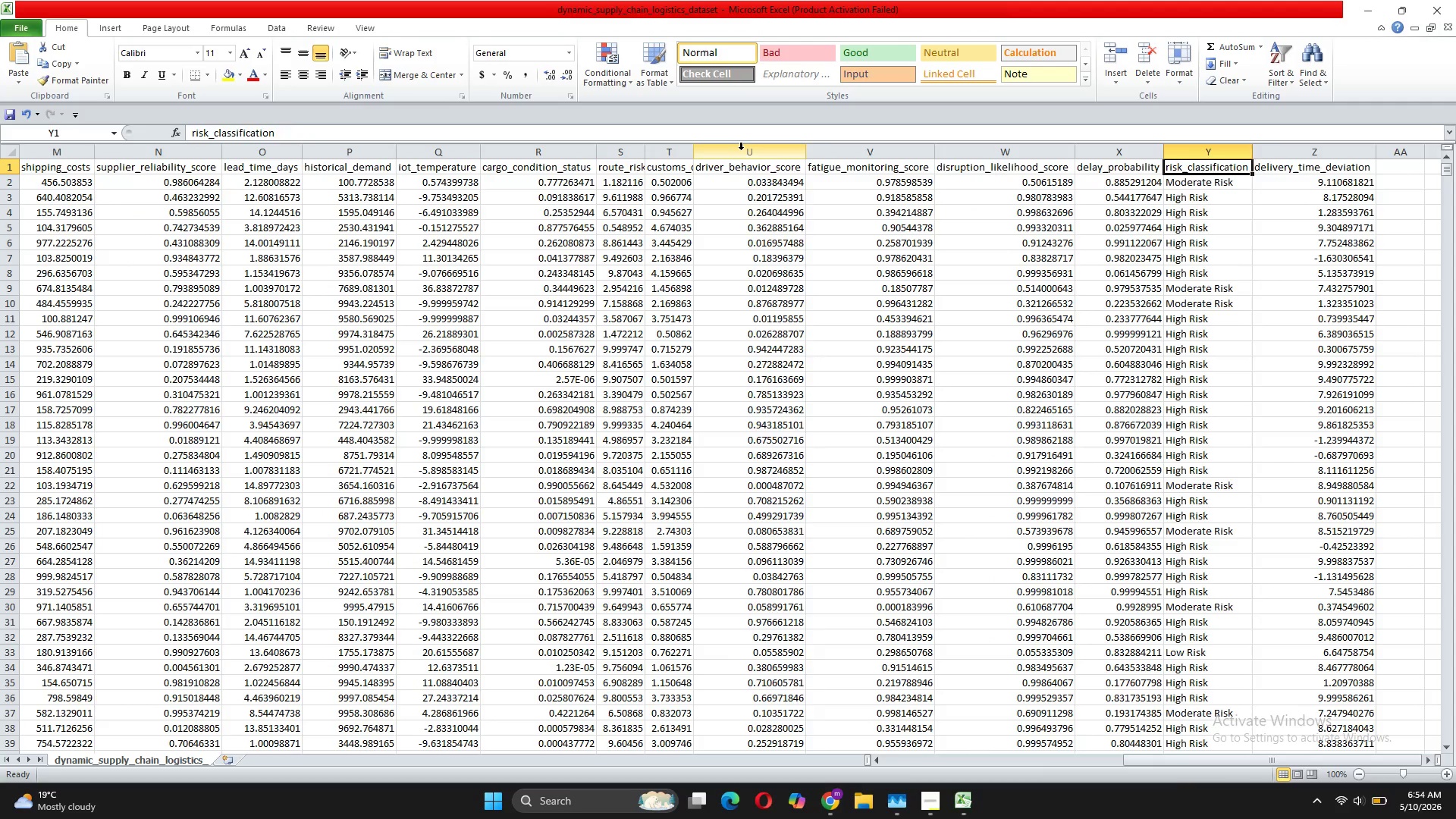 
triple_click([741, 150])
 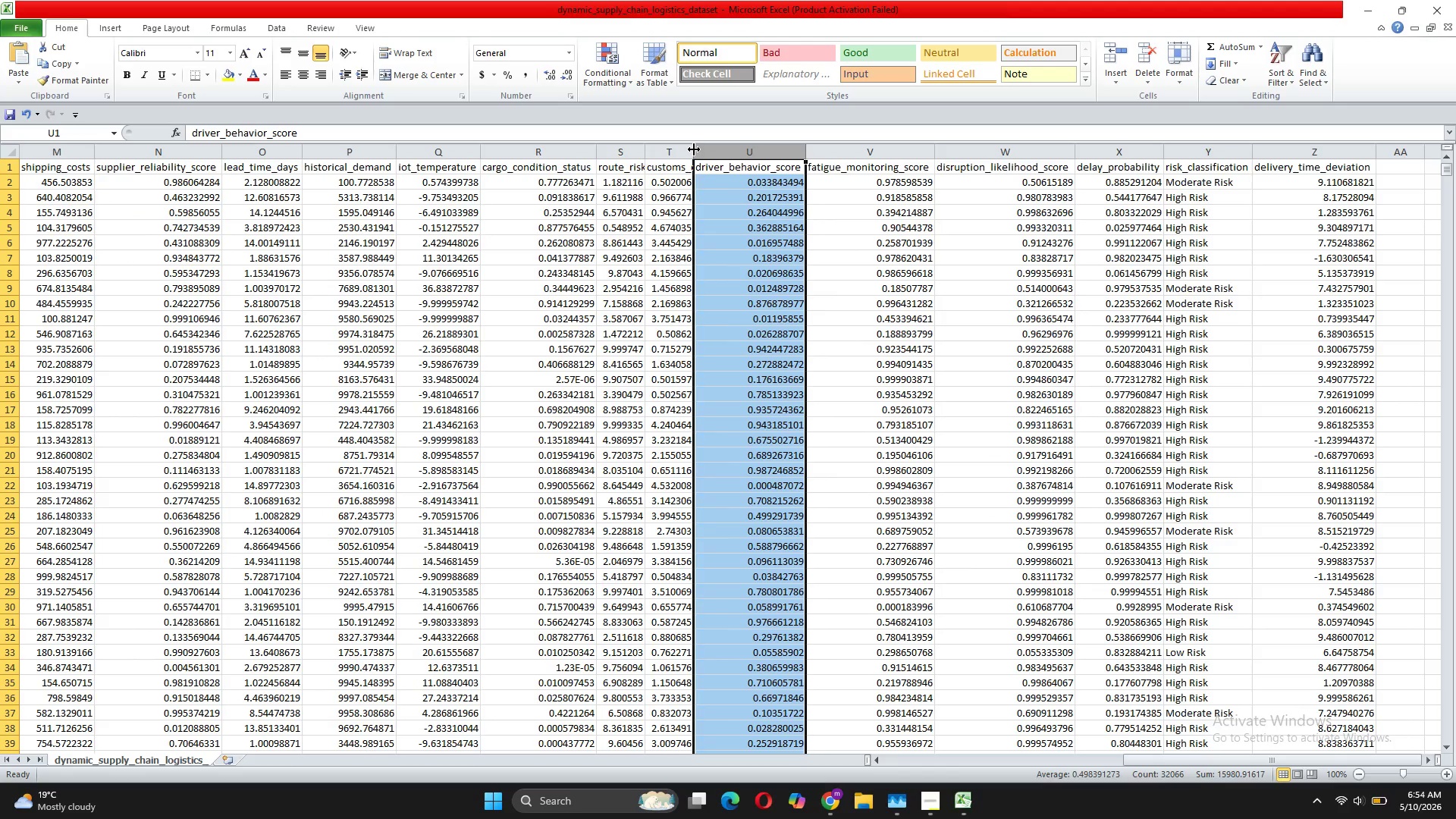 
double_click([695, 152])
 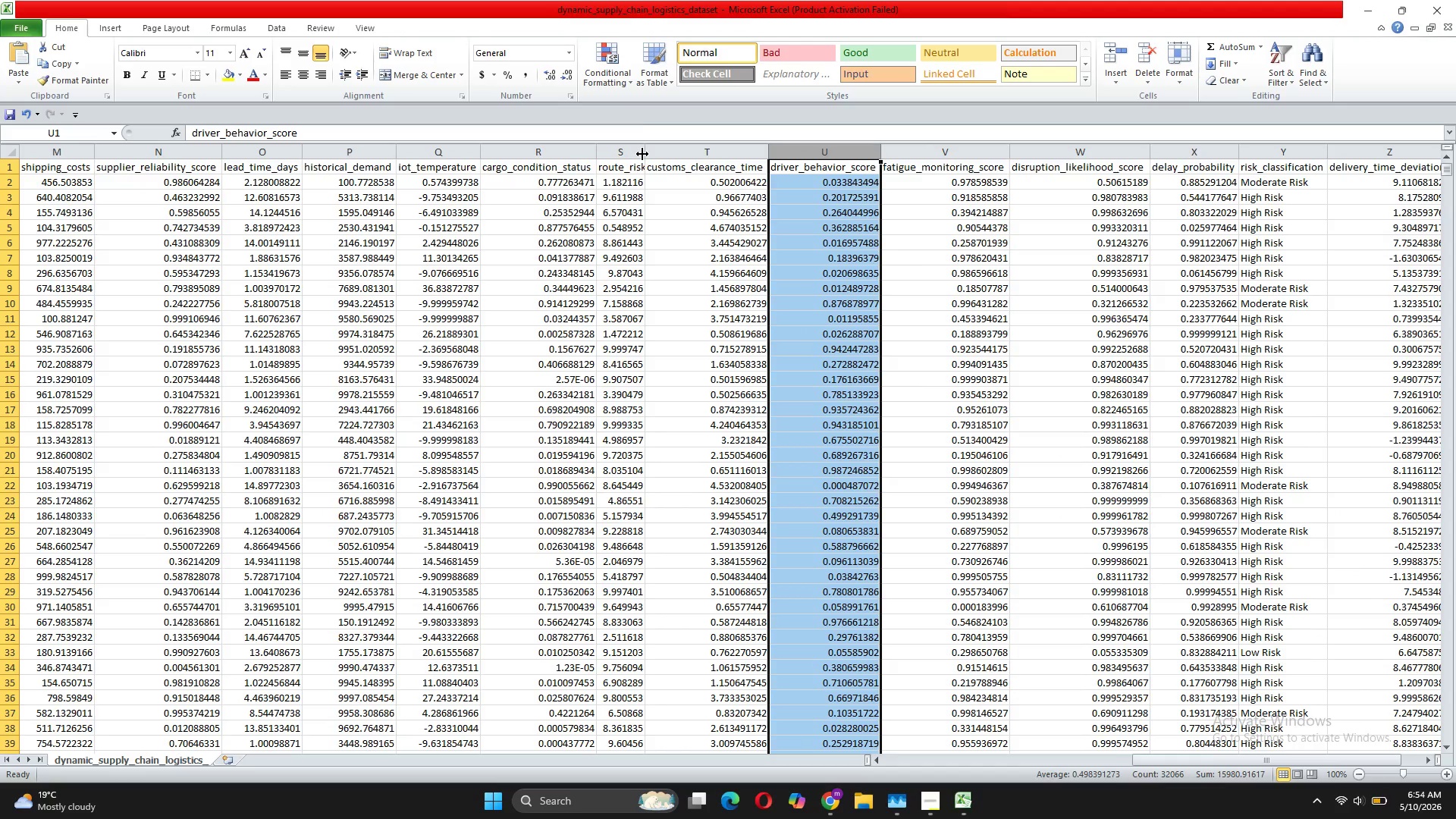 
double_click([642, 154])
 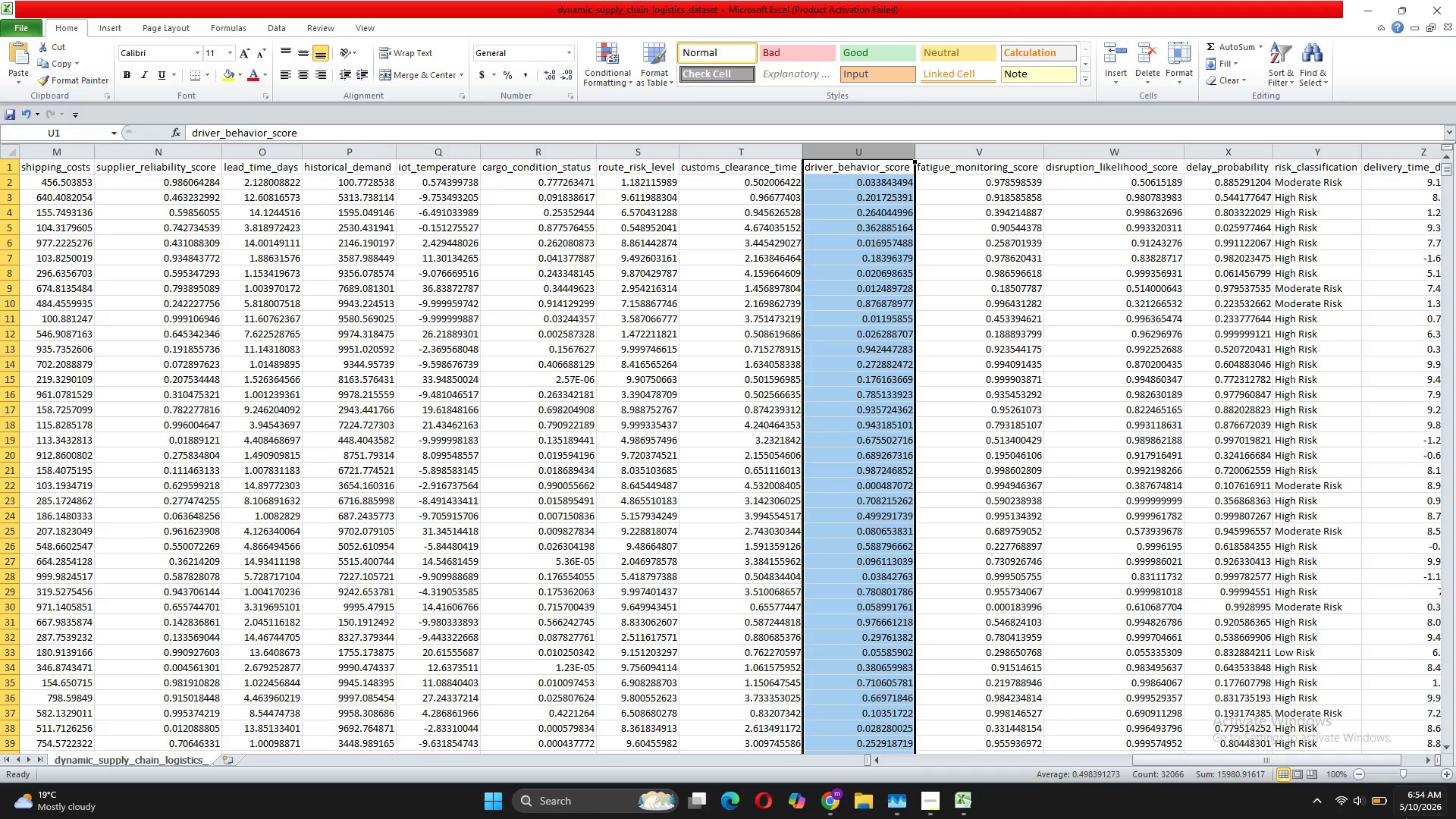 
left_click_drag(start_coordinate=[1266, 760], to_coordinate=[846, 782])
 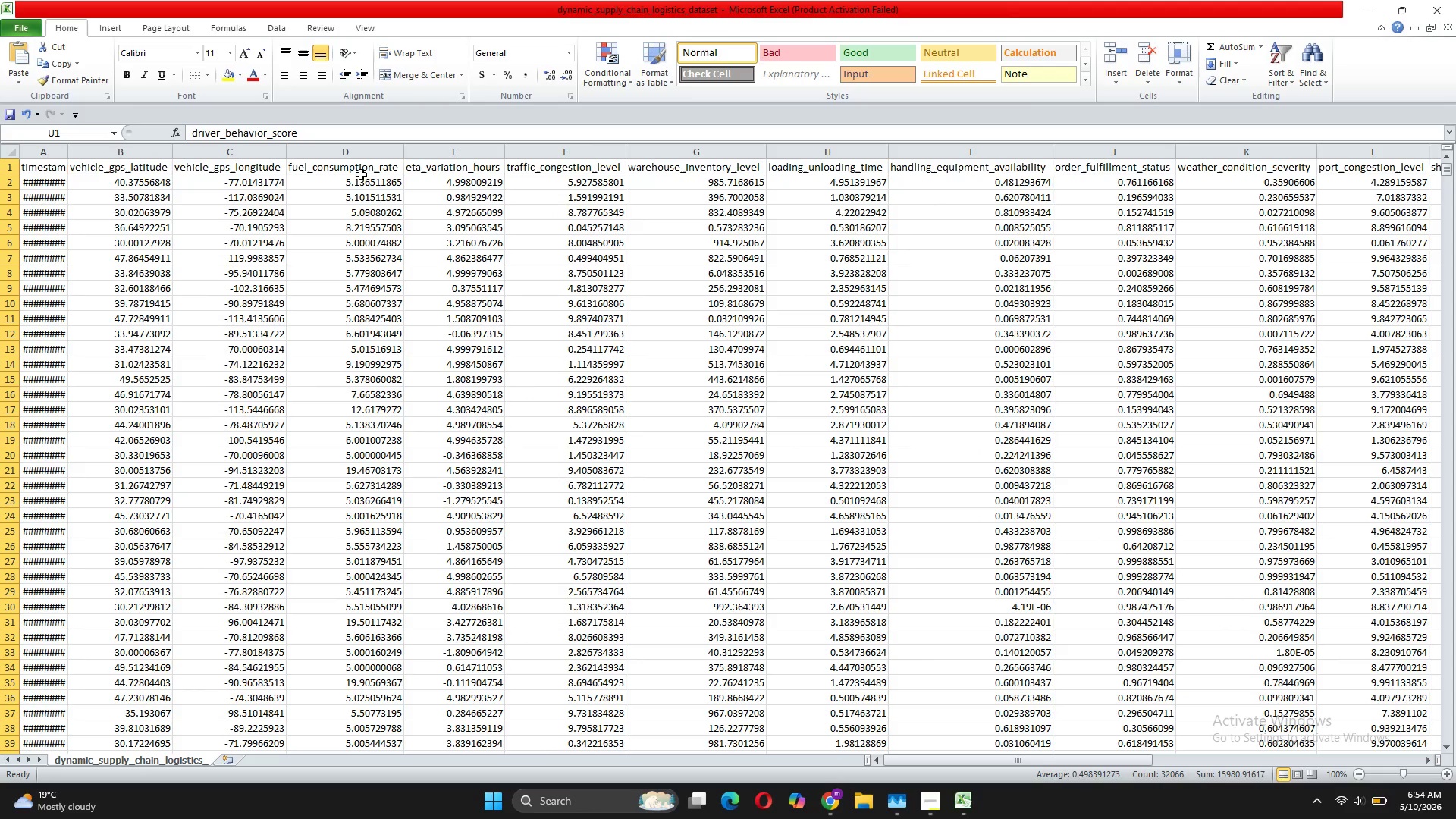 
wait(6.86)
 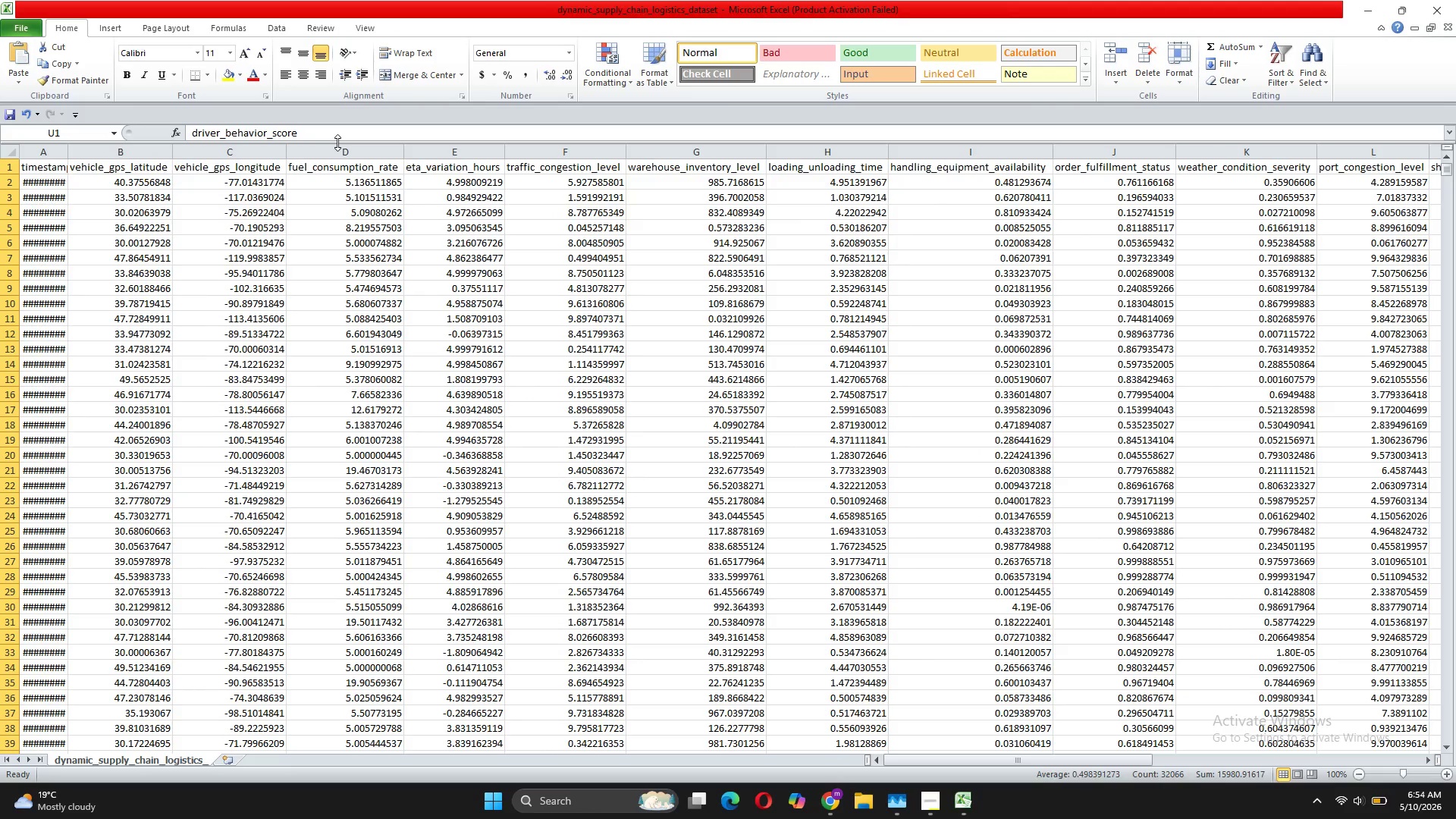 
left_click([48, 186])
 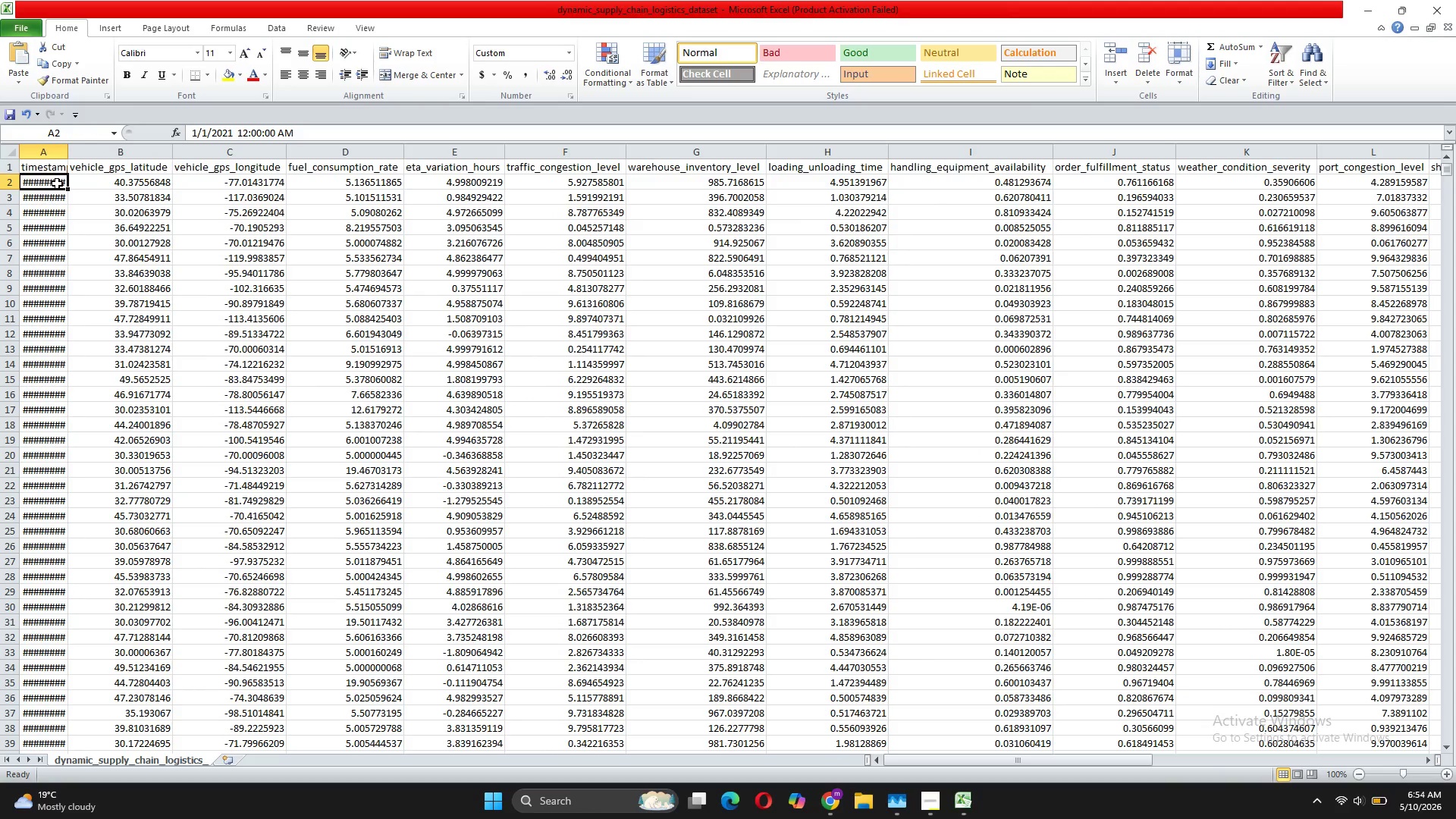 
double_click([56, 184])
 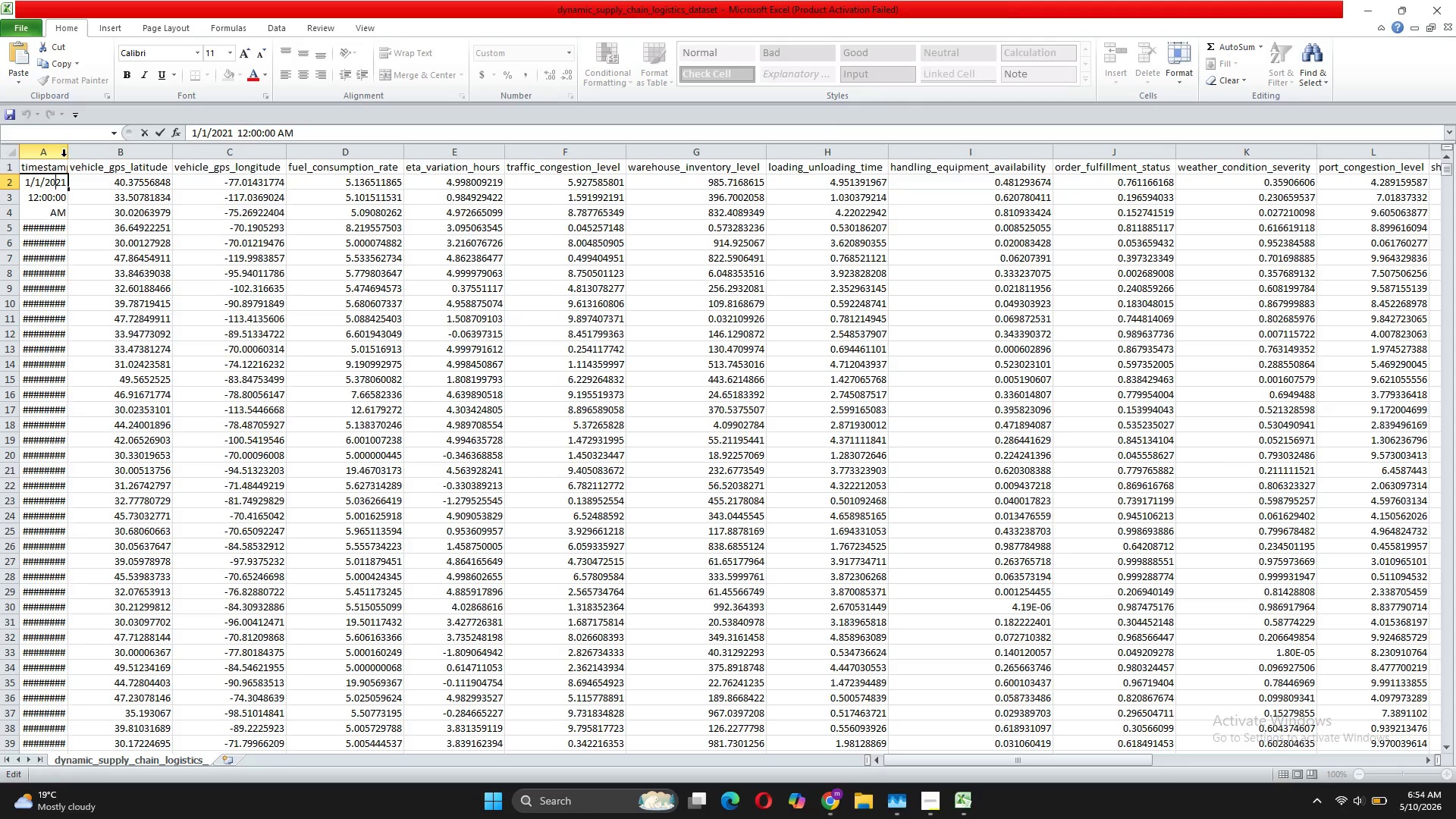 
wait(6.16)
 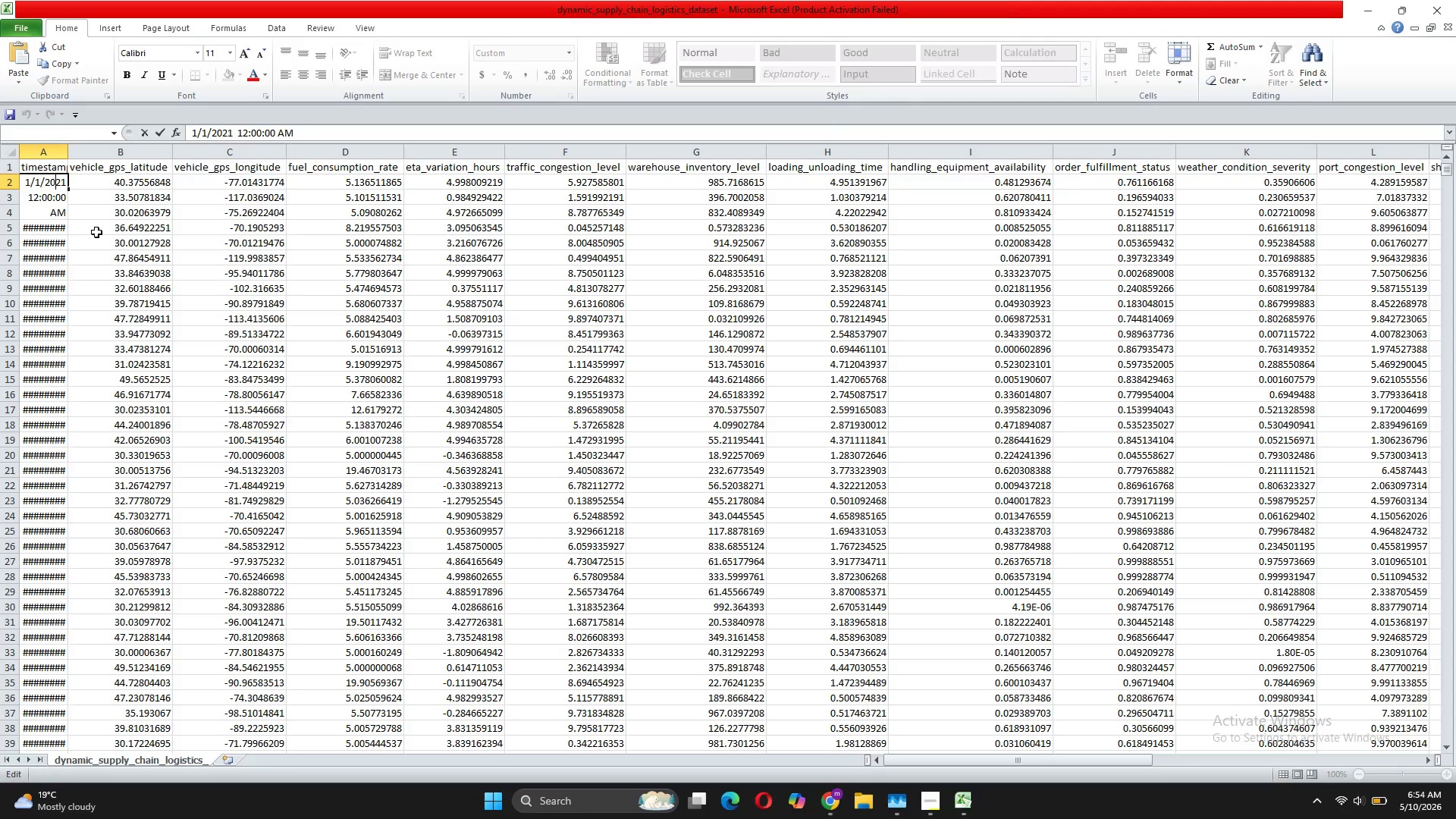 
left_click([102, 187])
 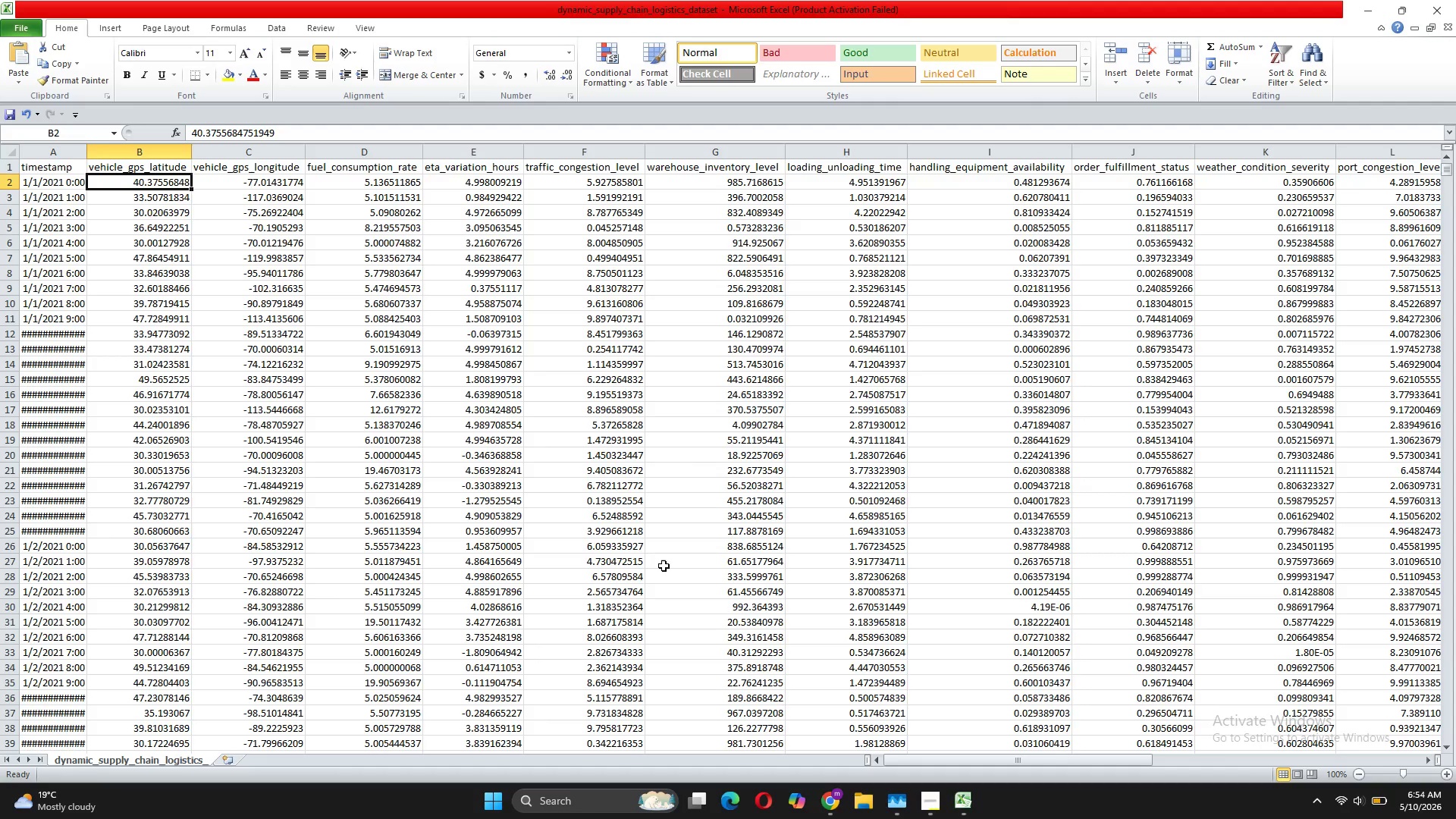 
wait(5.69)
 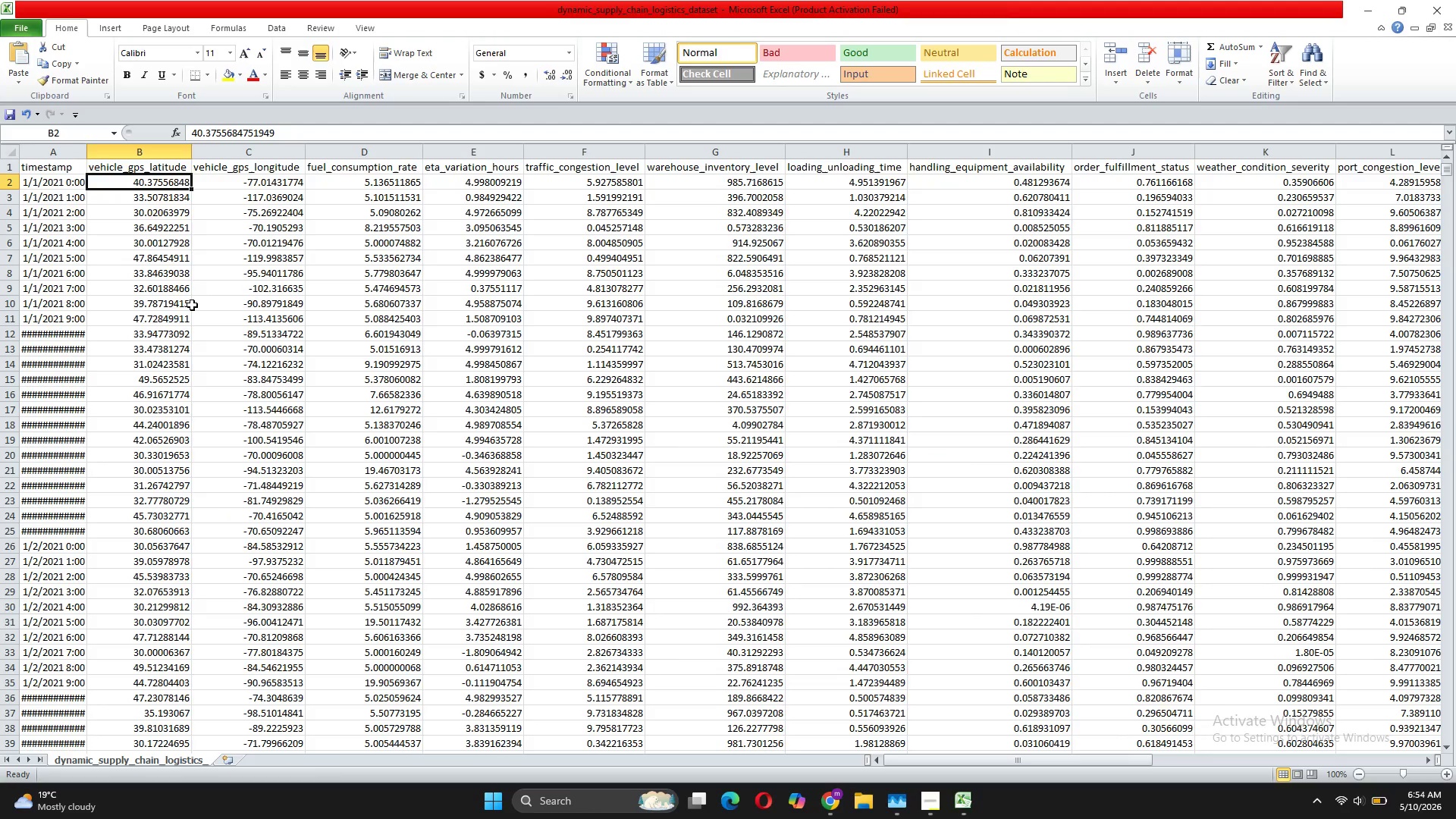 
left_click([597, 790])
 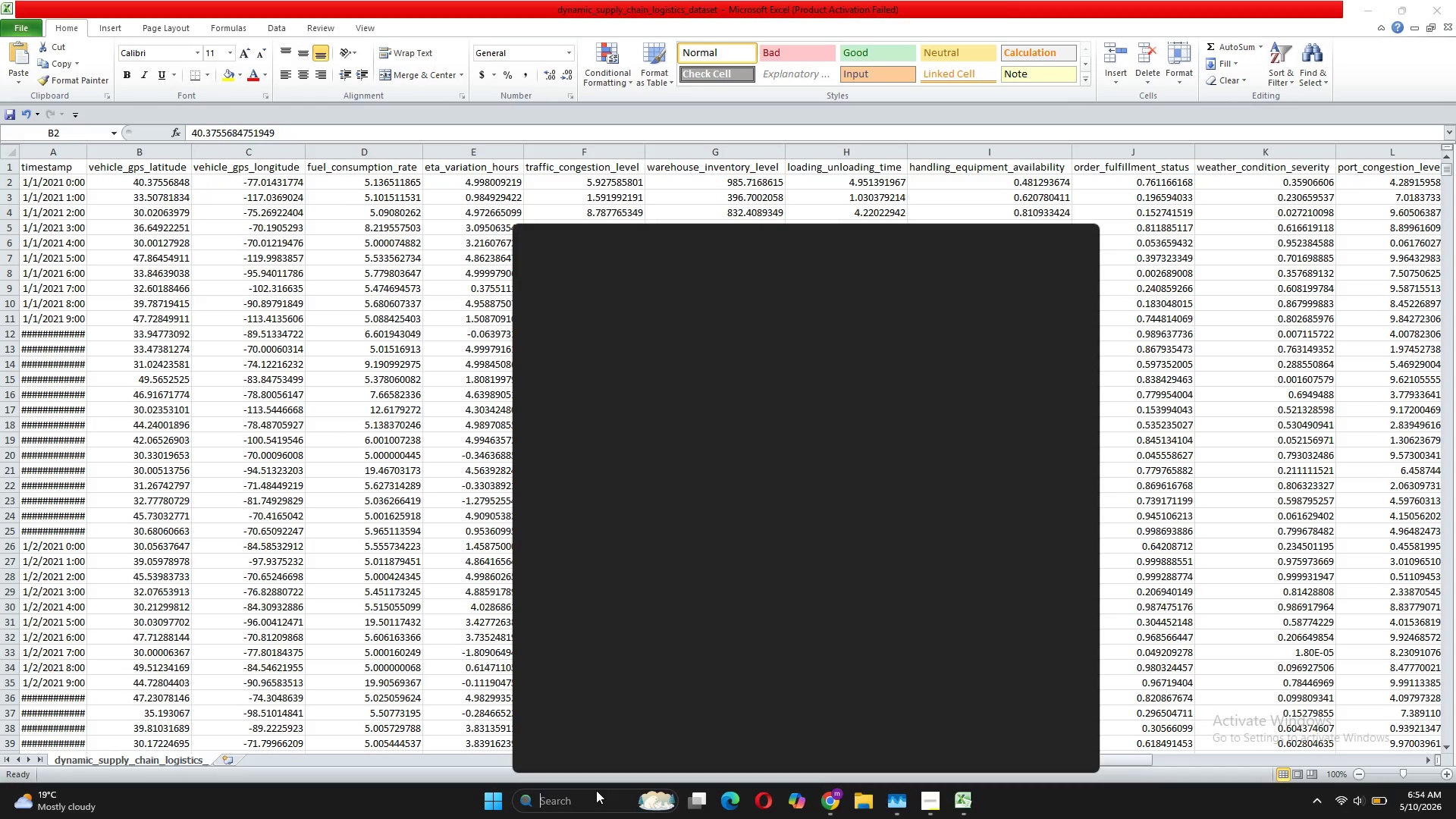 
type(ipss)
key(Backspace)
key(Backspace)
key(Backspace)
type(bm)
 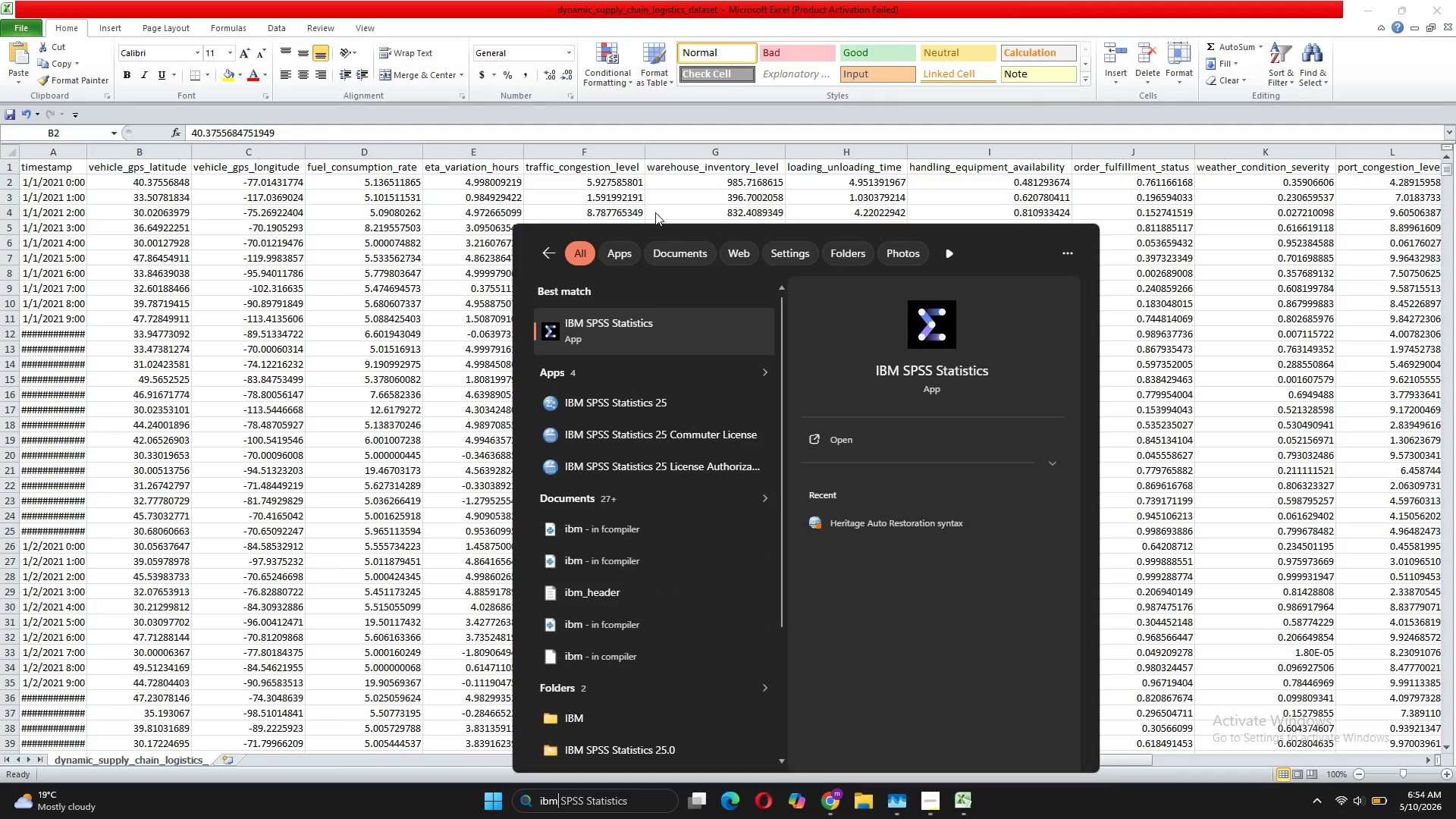 
left_click([646, 320])
 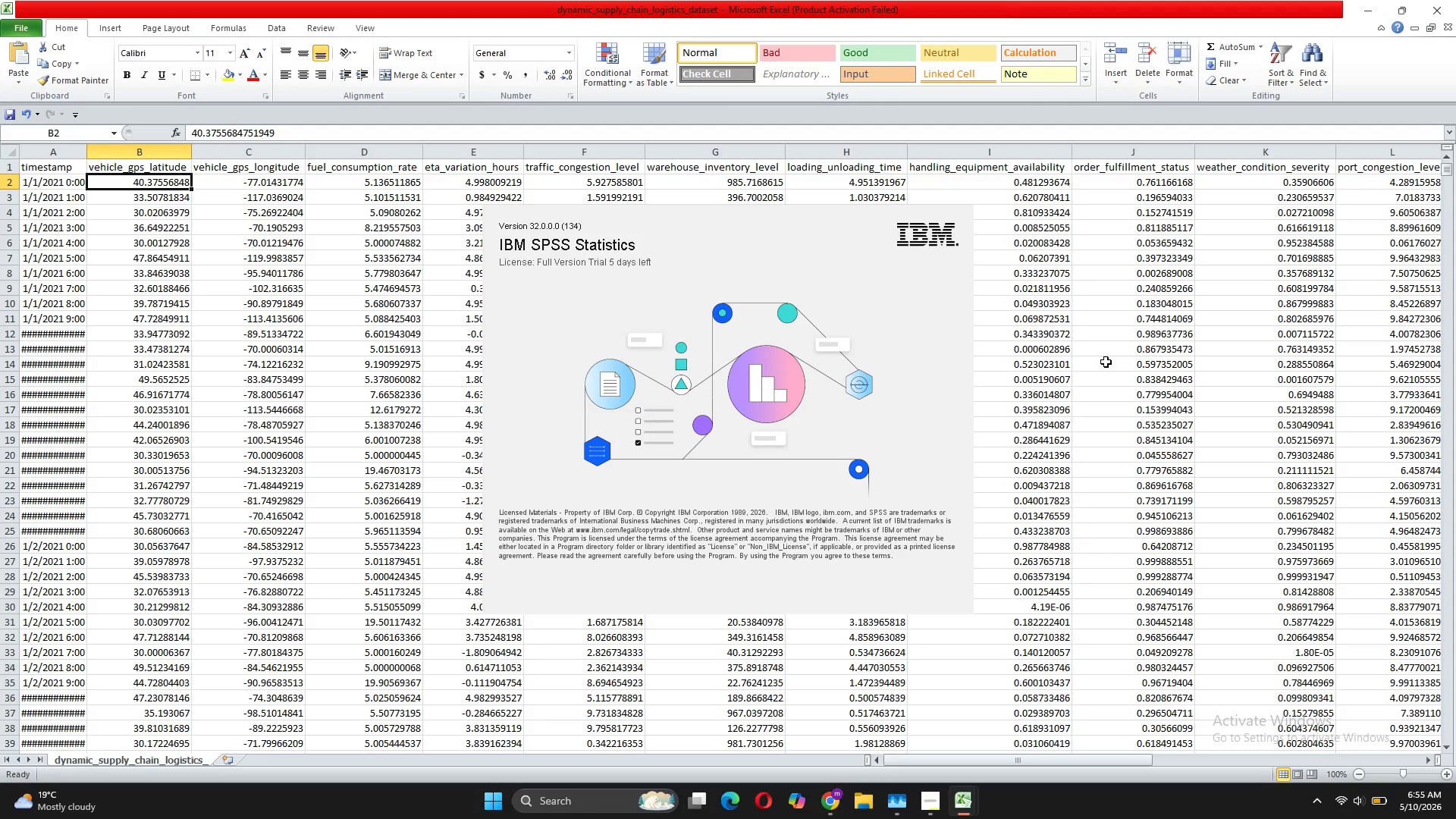 
wait(25.3)
 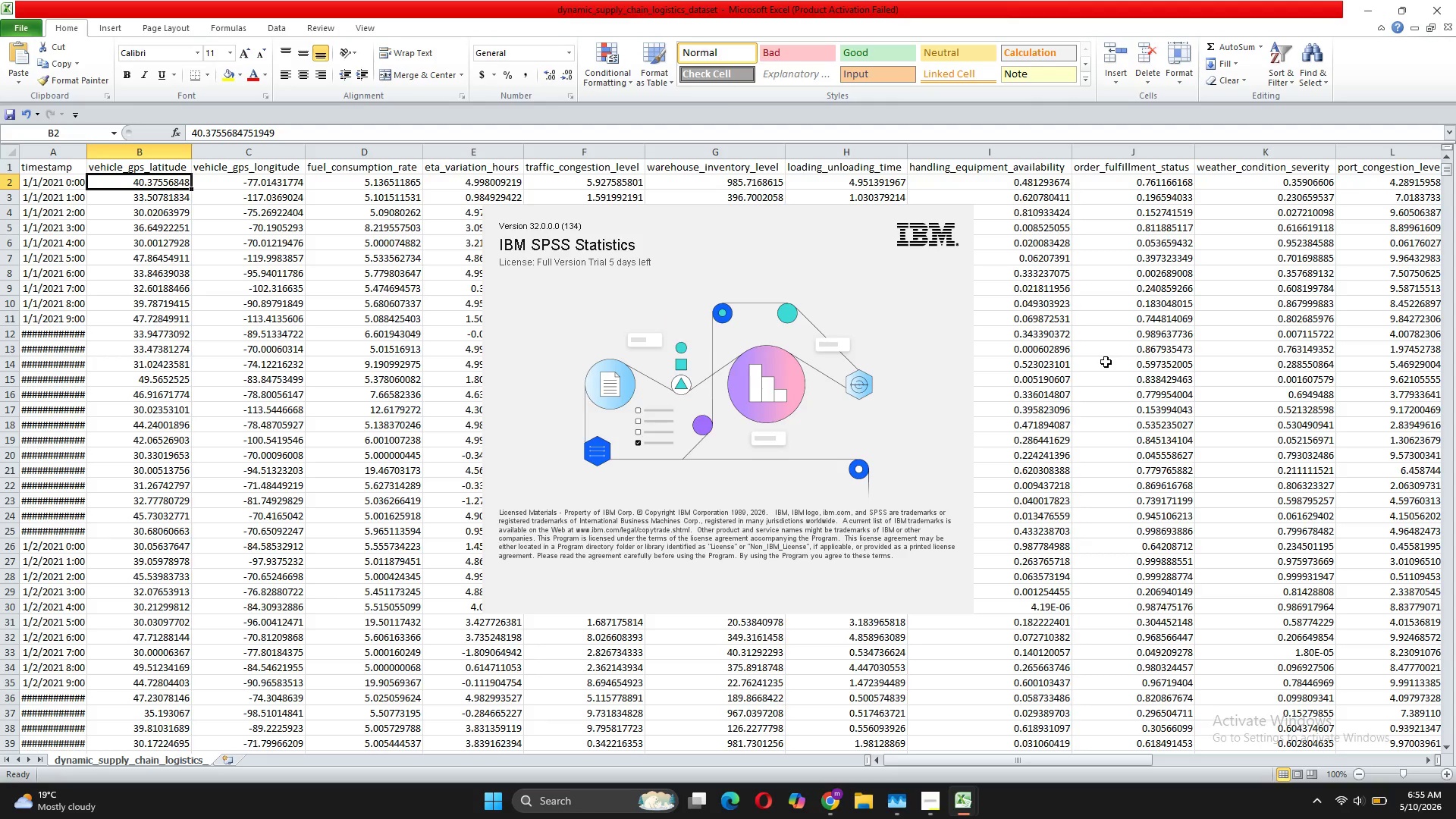 
mouse_move([1304, 800])
 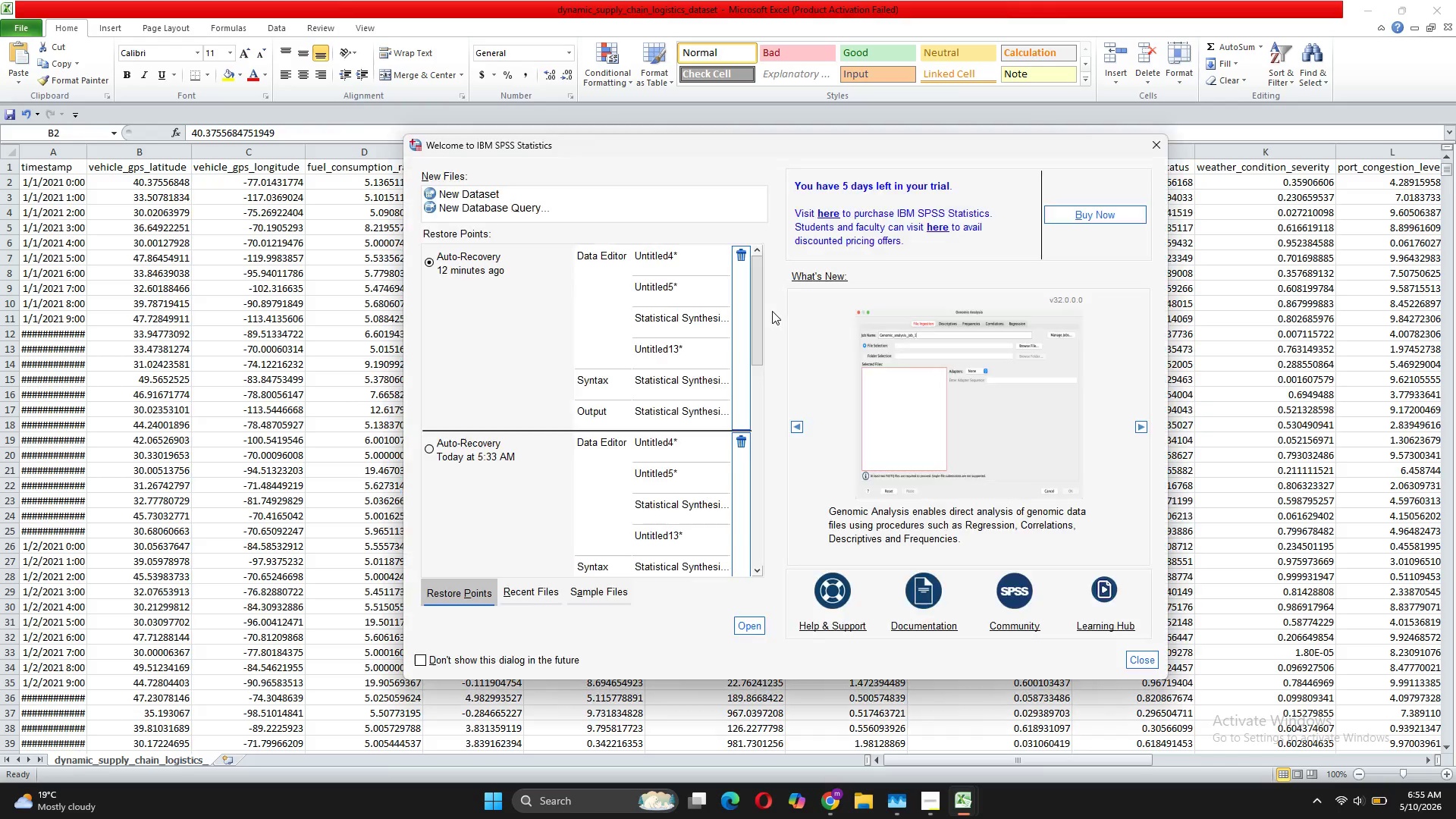 
wait(11.53)
 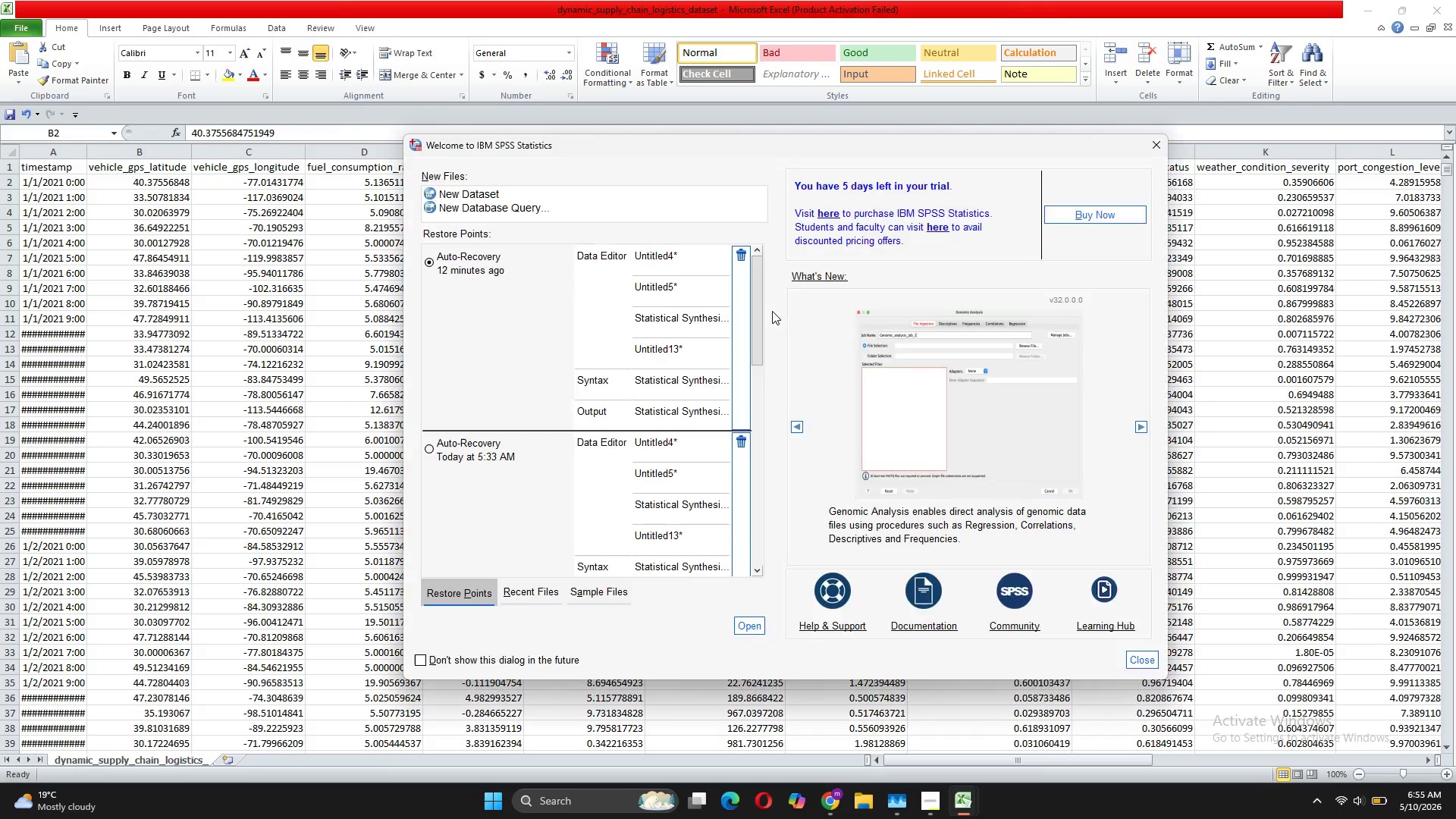 
left_click([1150, 148])
 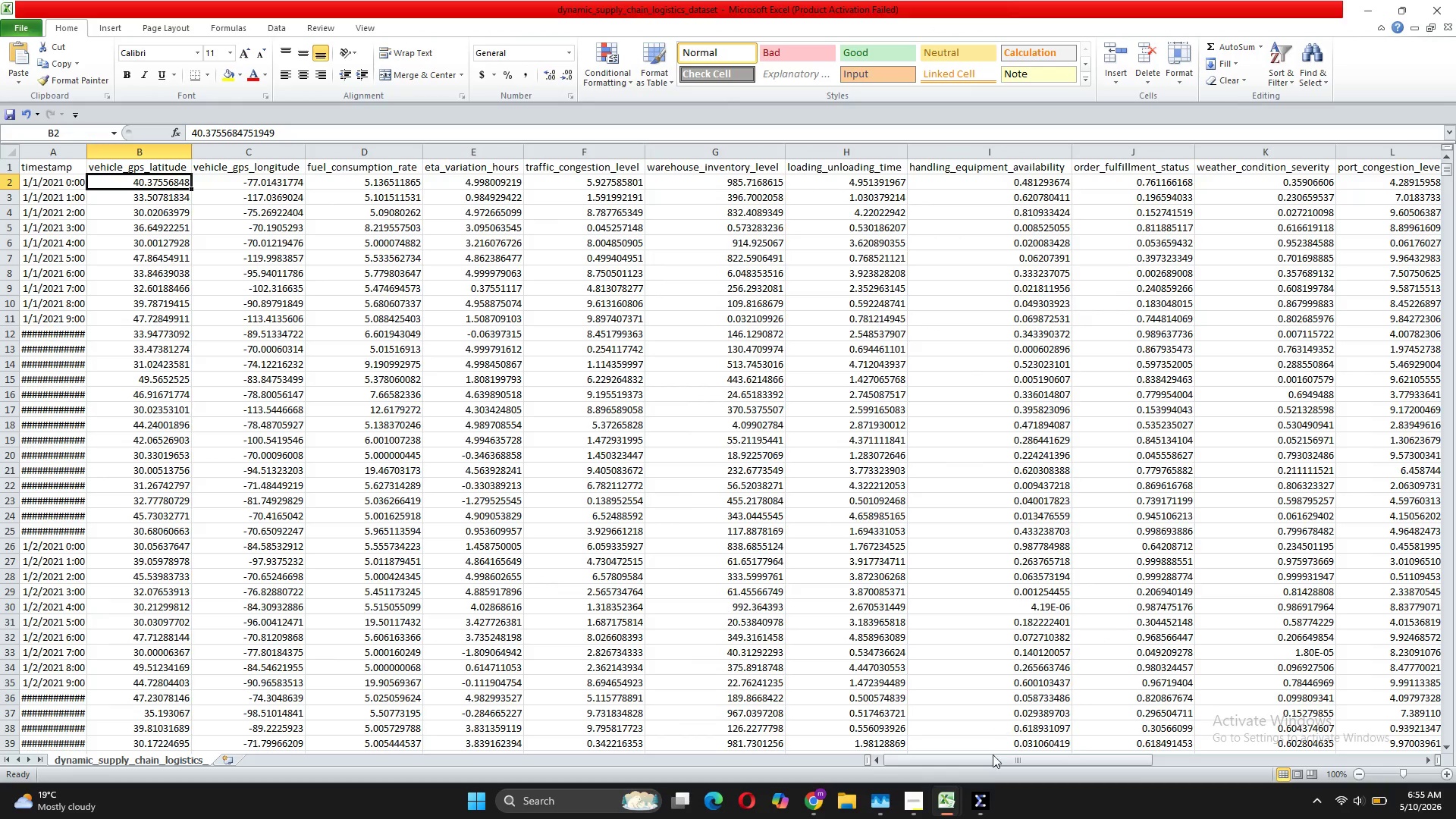 
left_click([984, 801])
 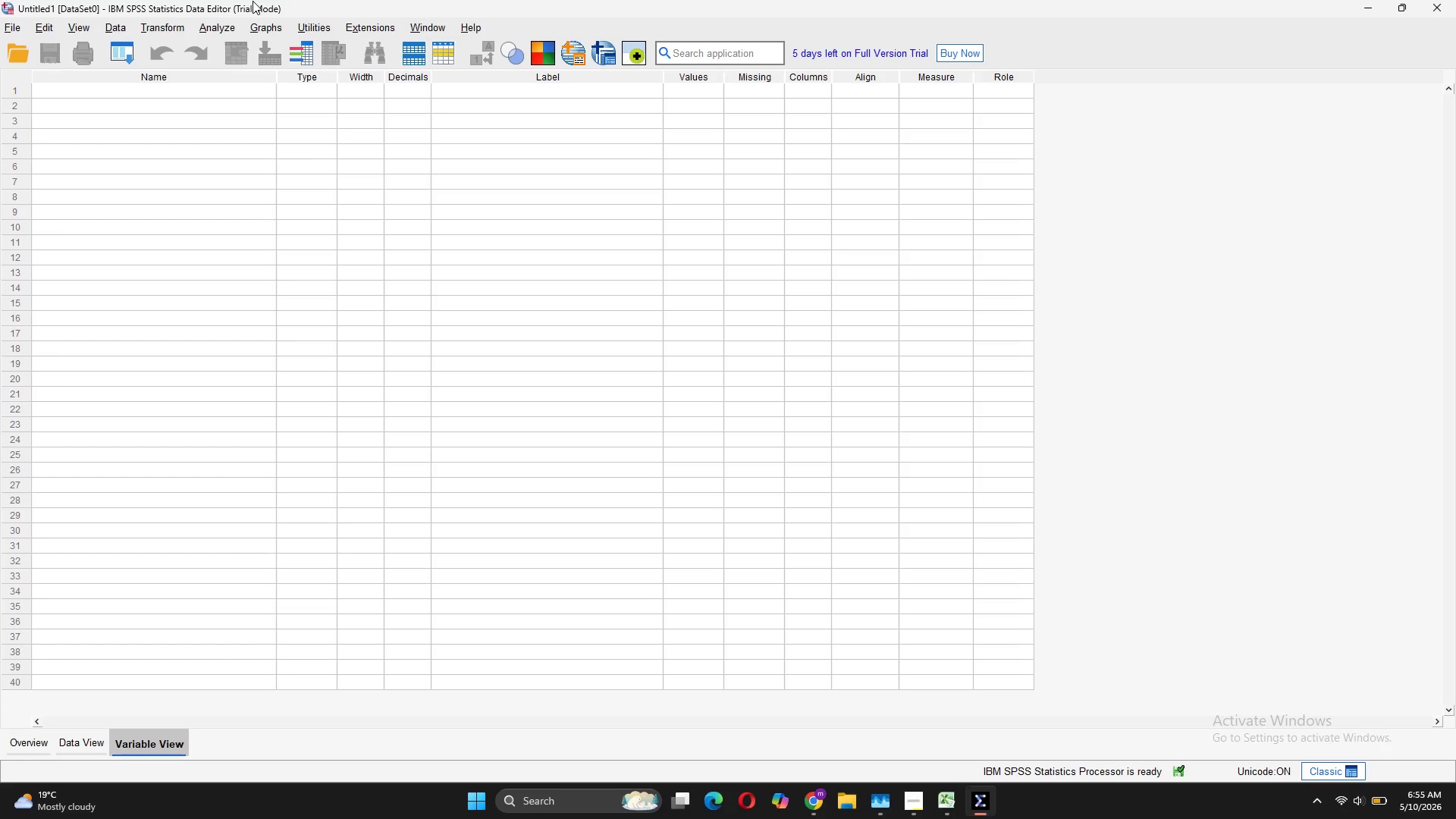 
wait(9.34)
 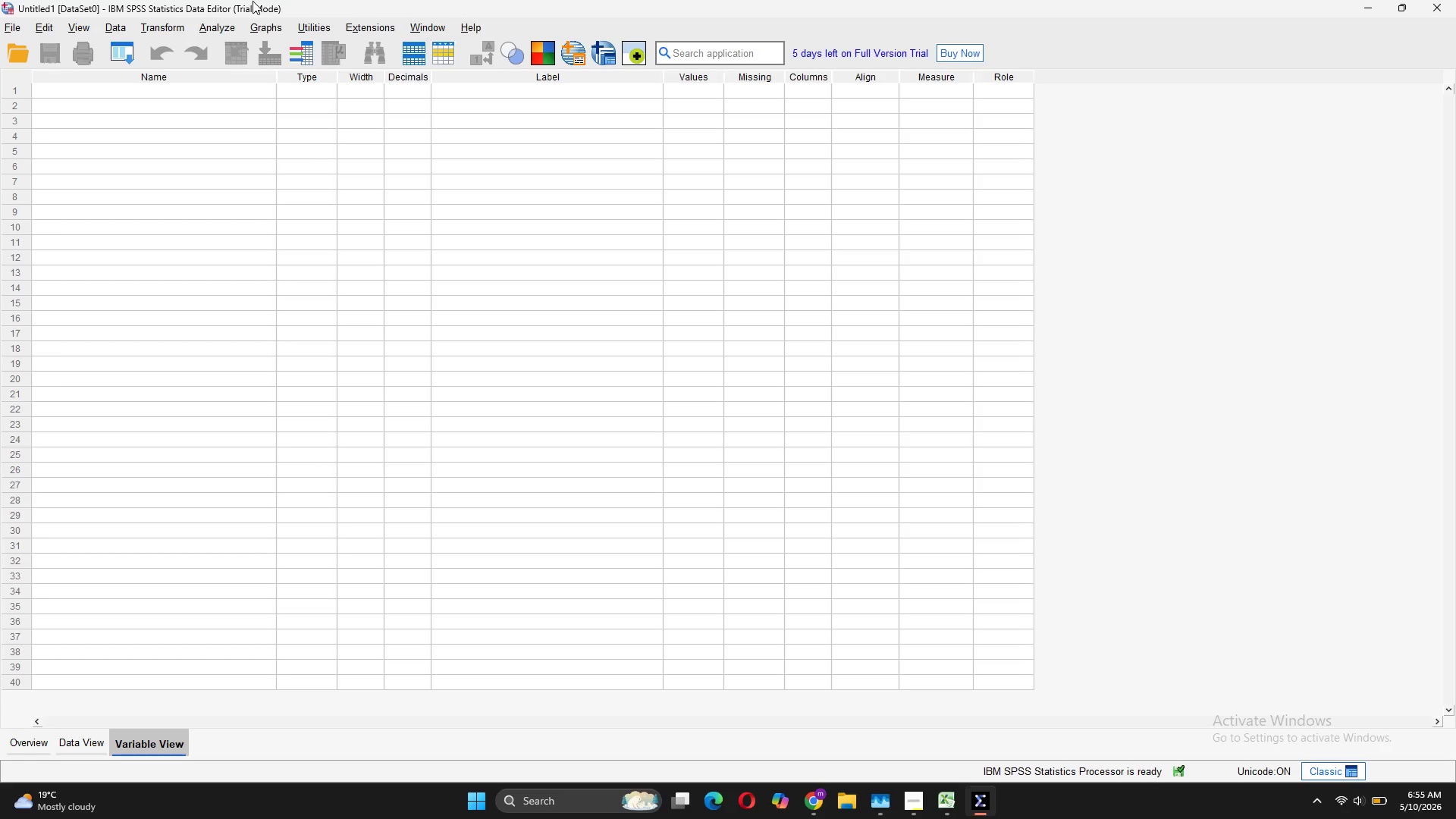 
left_click([19, 26])
 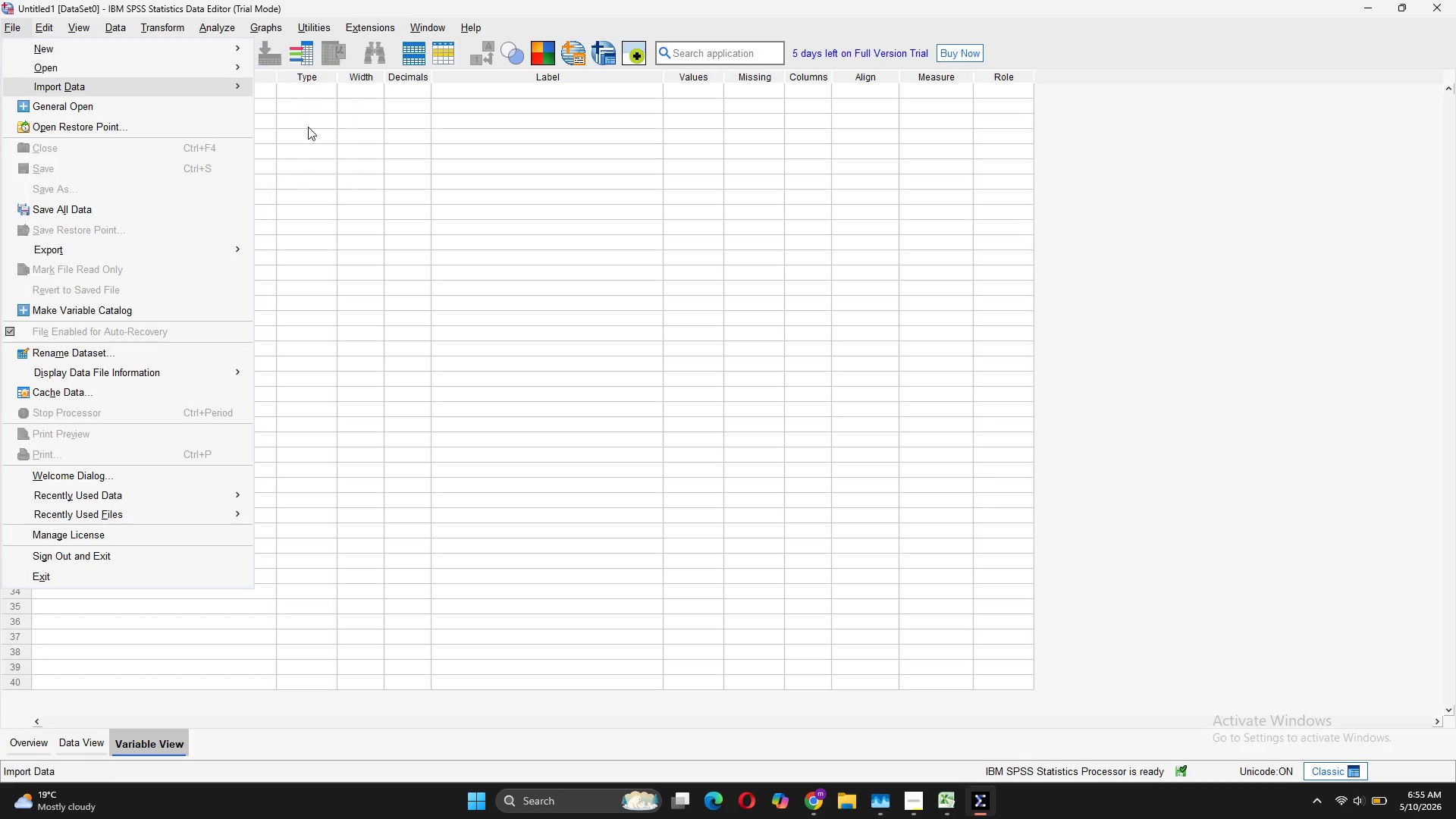 
left_click([262, 69])
 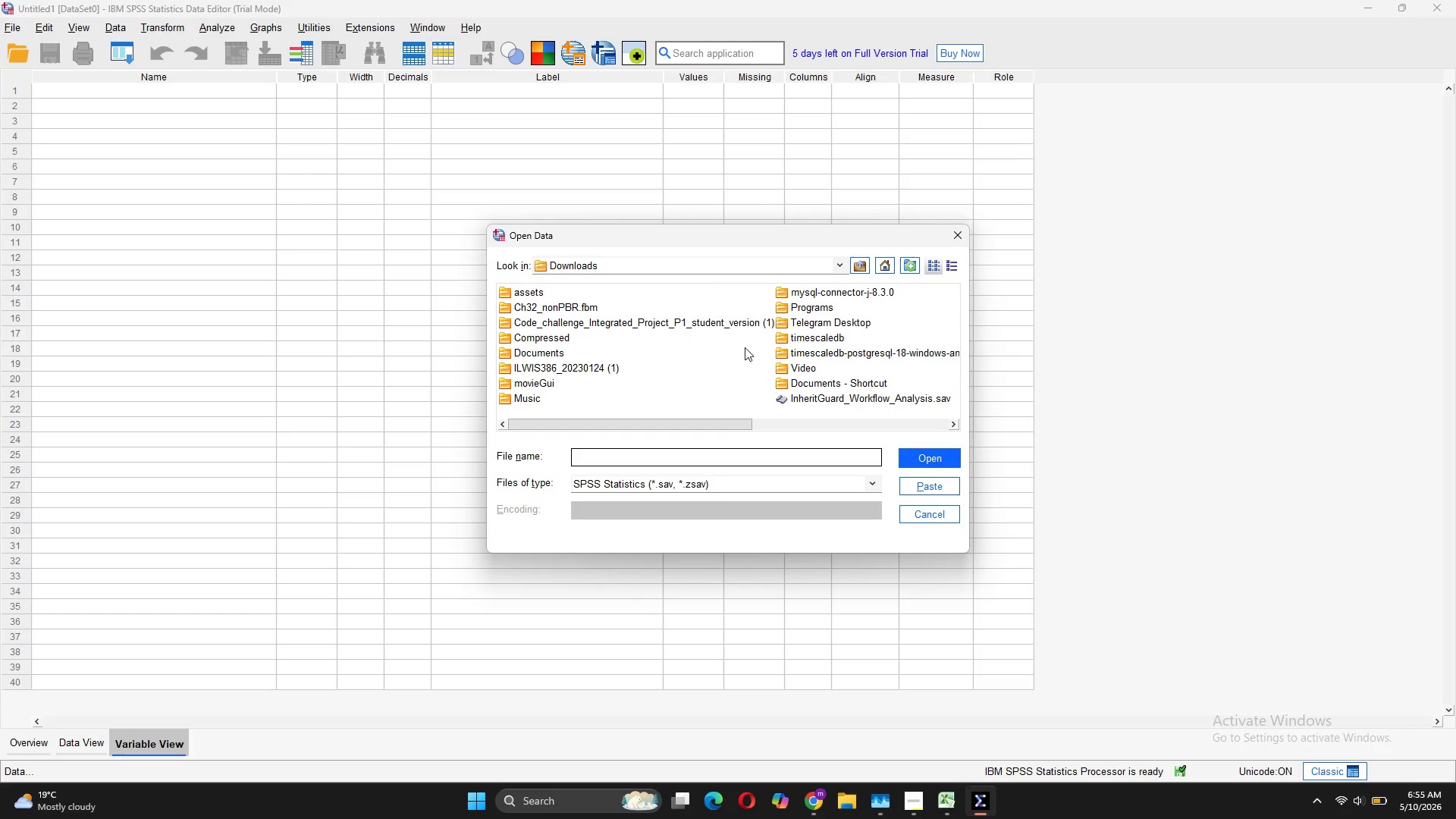 
wait(10.64)
 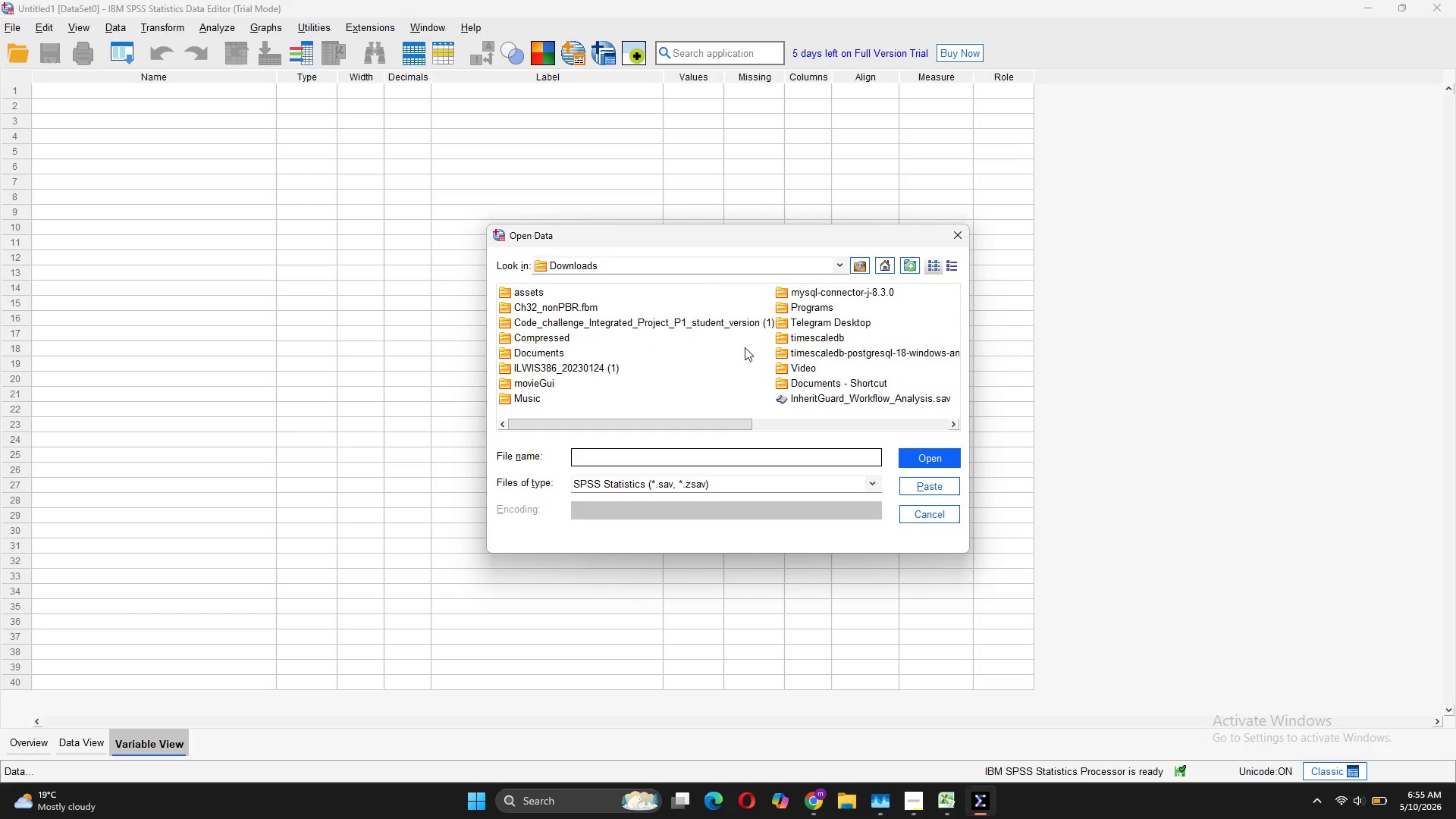 
left_click([809, 425])
 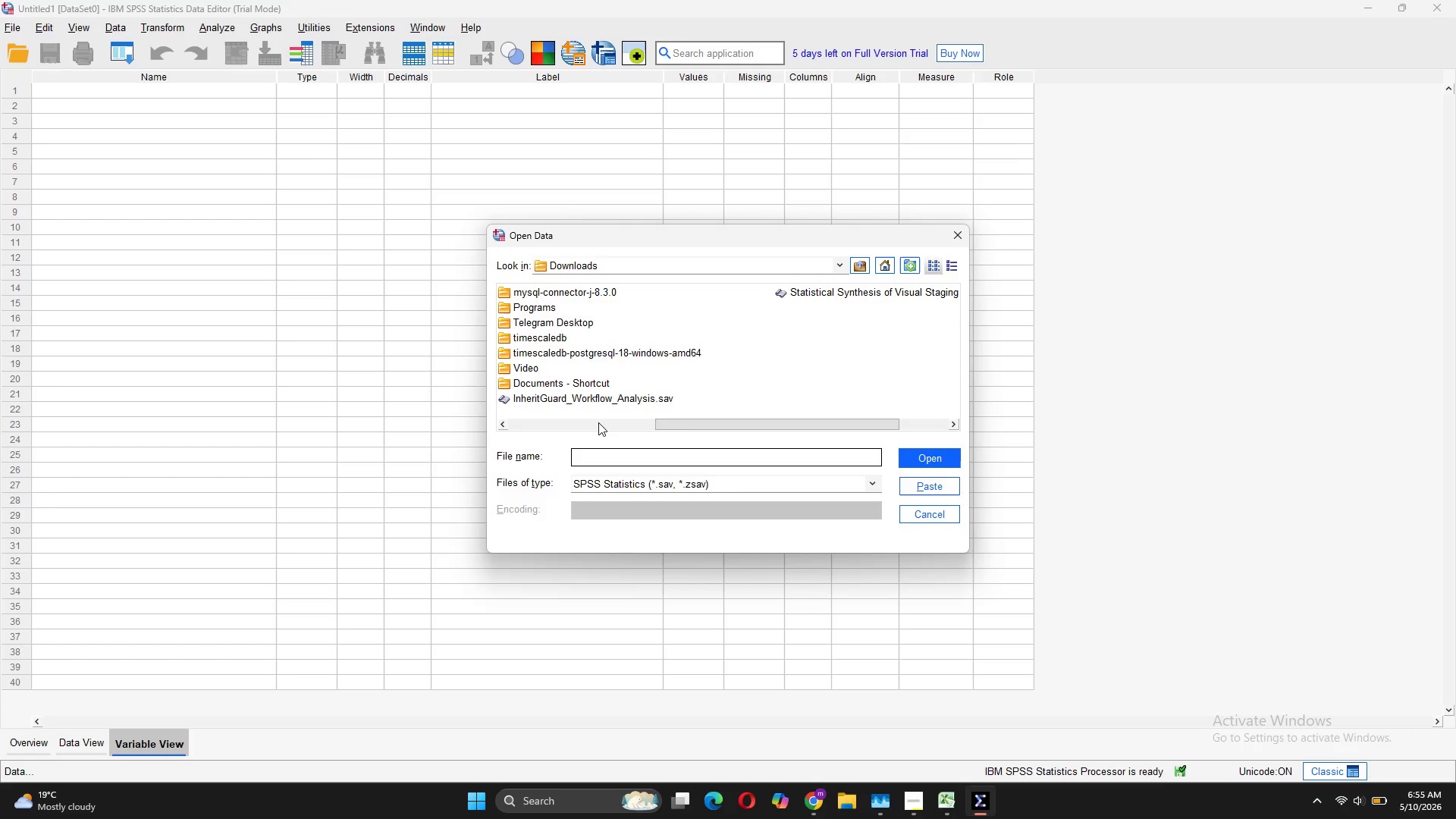 
left_click([598, 422])
 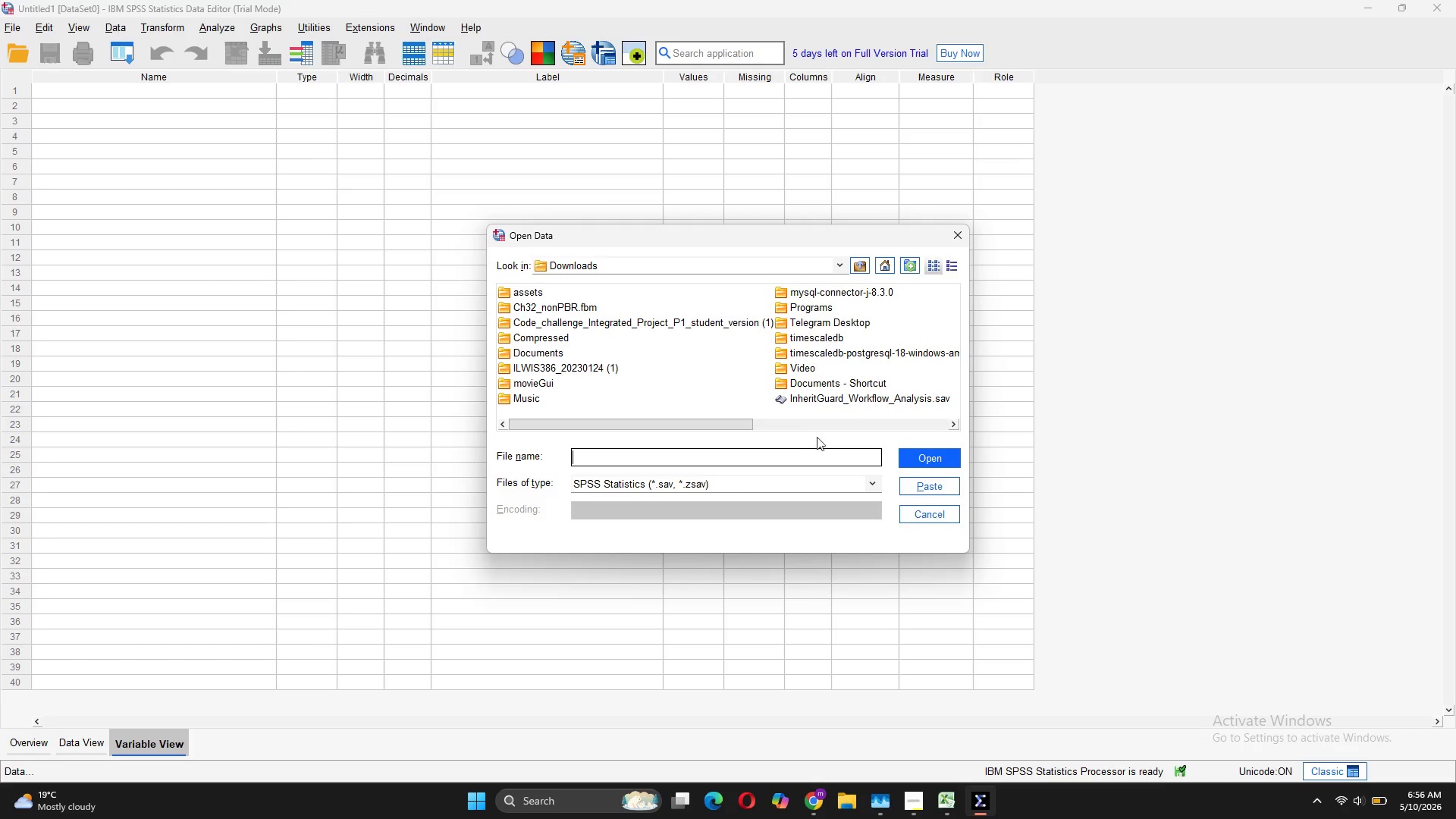 
wait(5.33)
 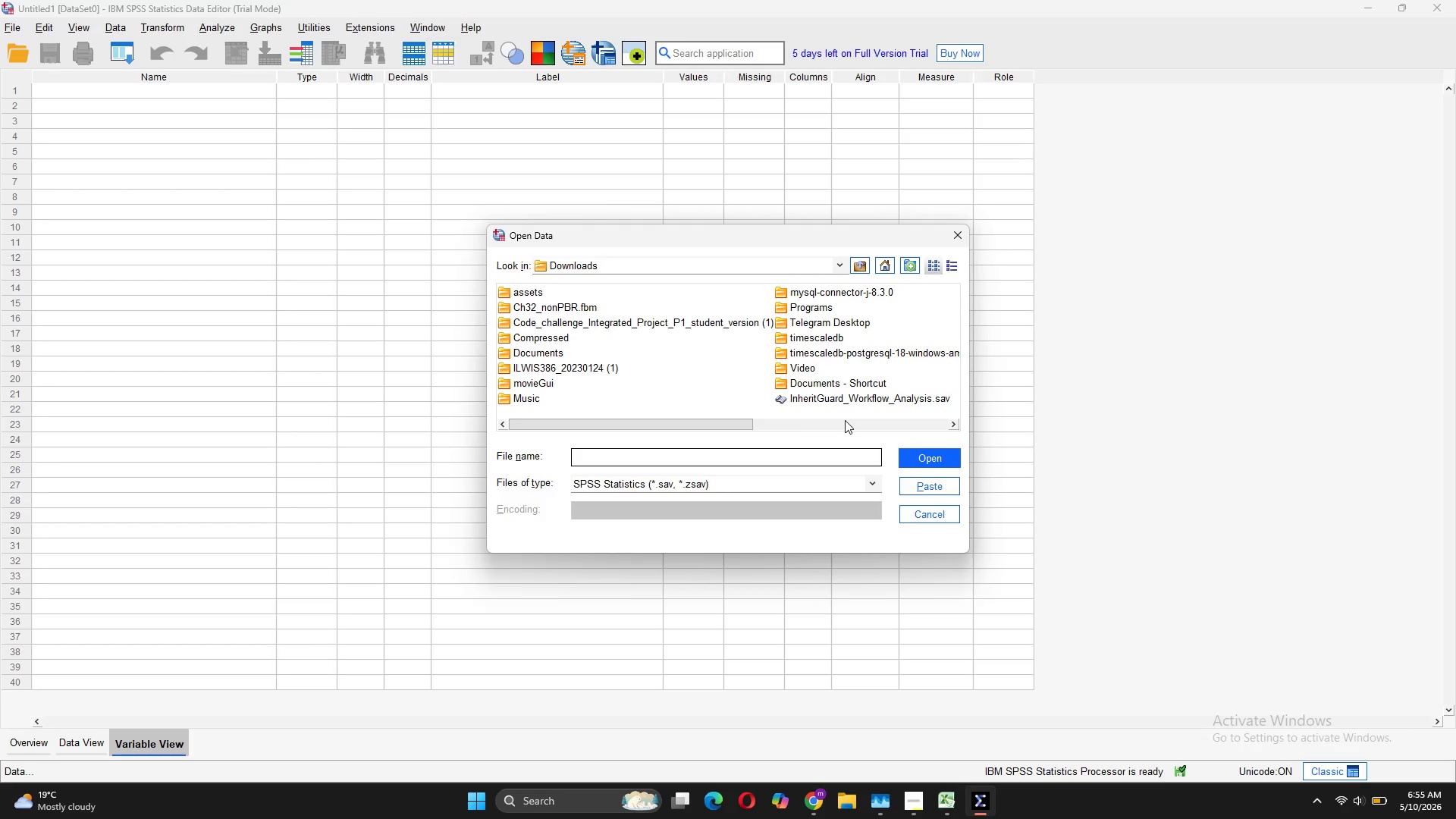 
left_click([779, 423])
 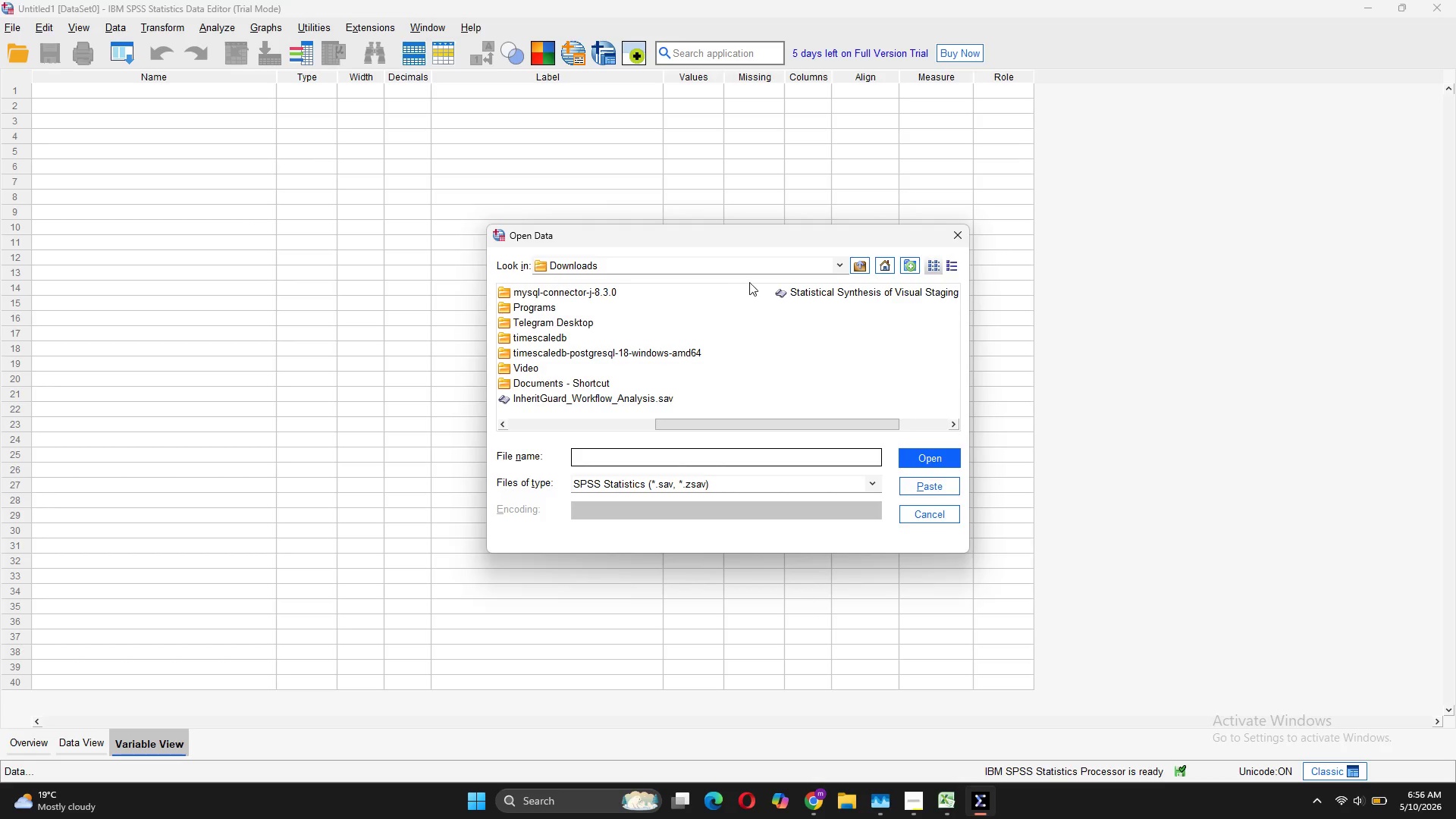 
left_click([761, 266])
 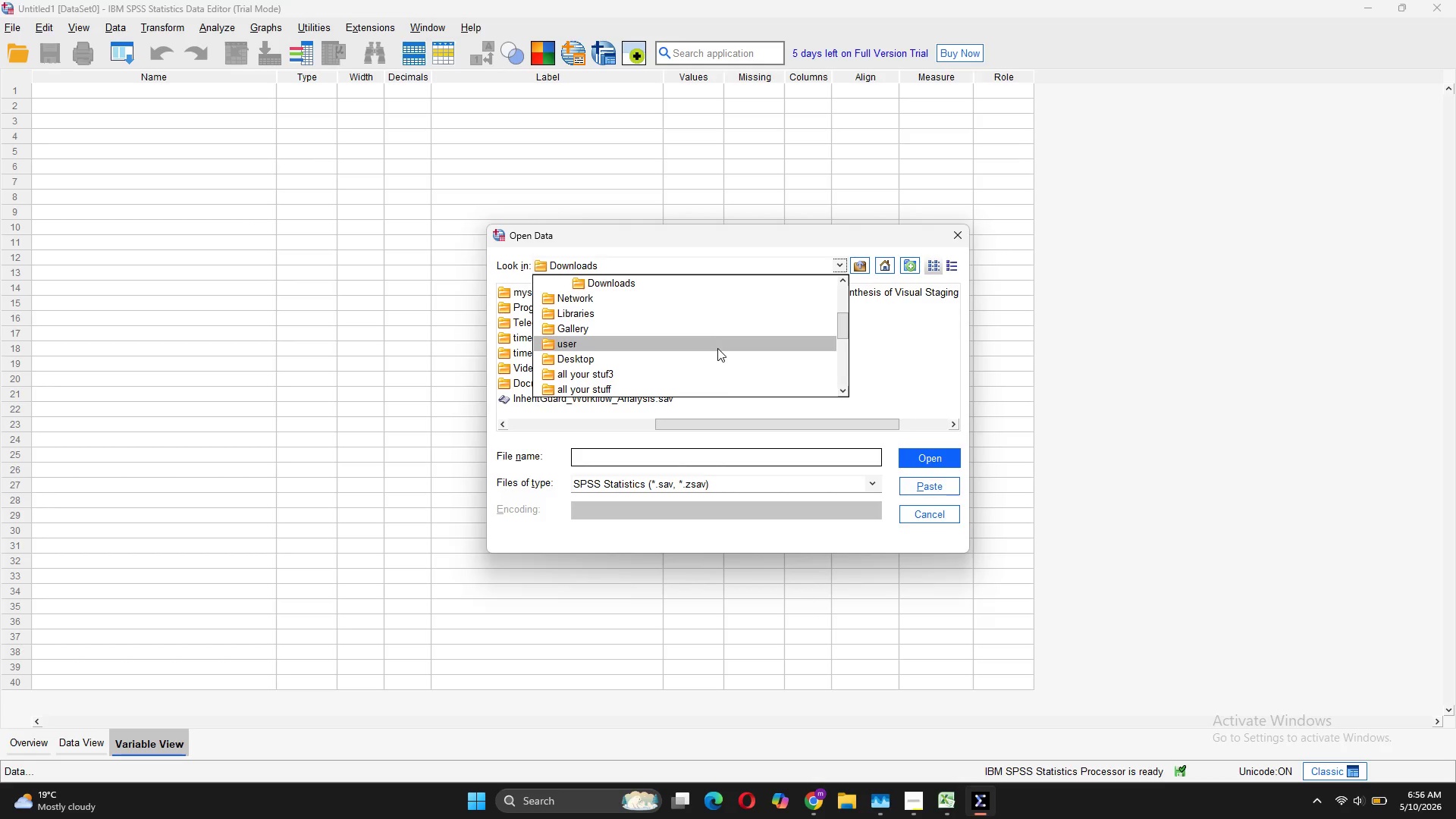 
scroll: coordinate [717, 348], scroll_direction: up, amount: 1.0
 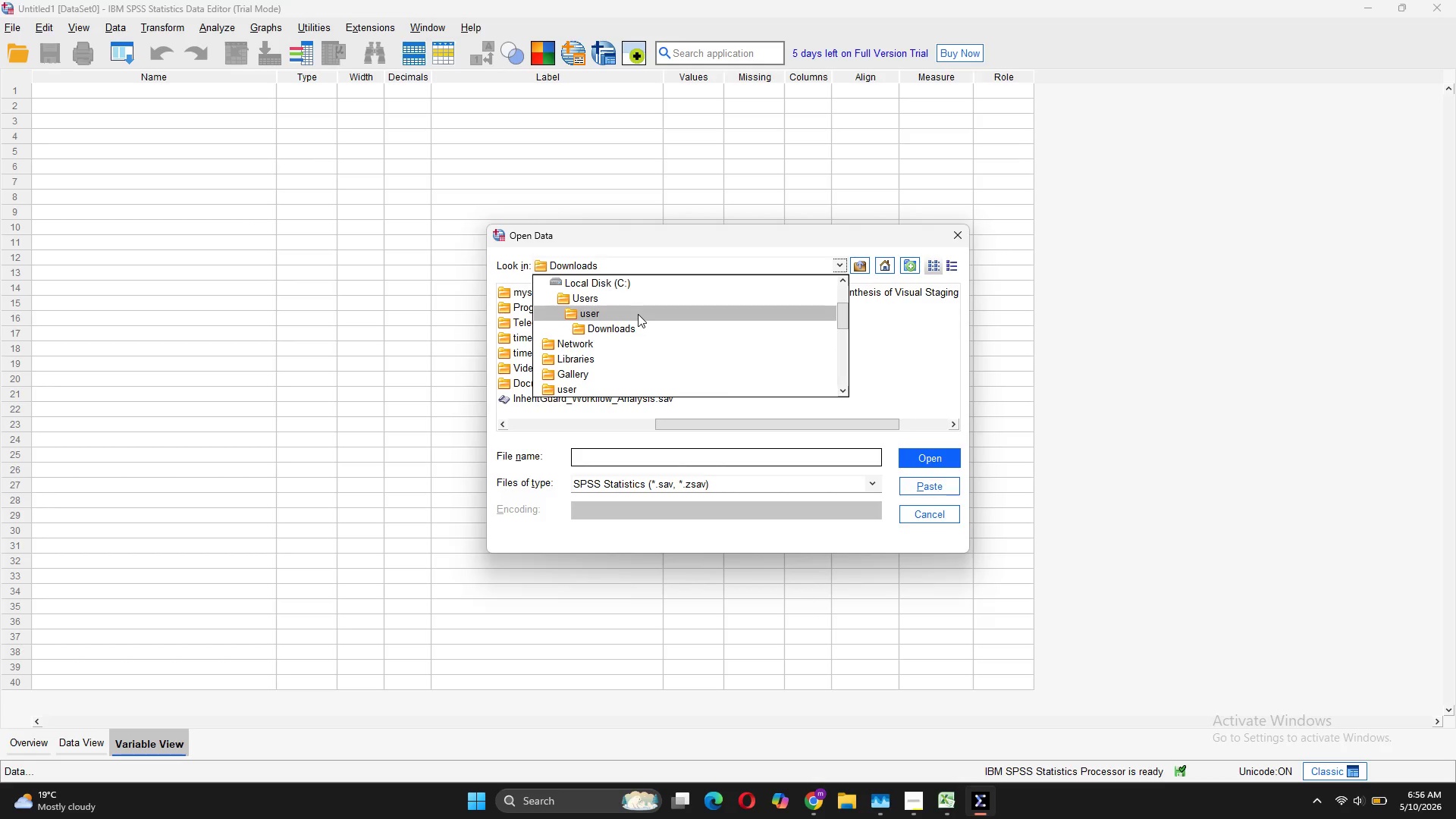 
scroll: coordinate [637, 314], scroll_direction: down, amount: 2.0
 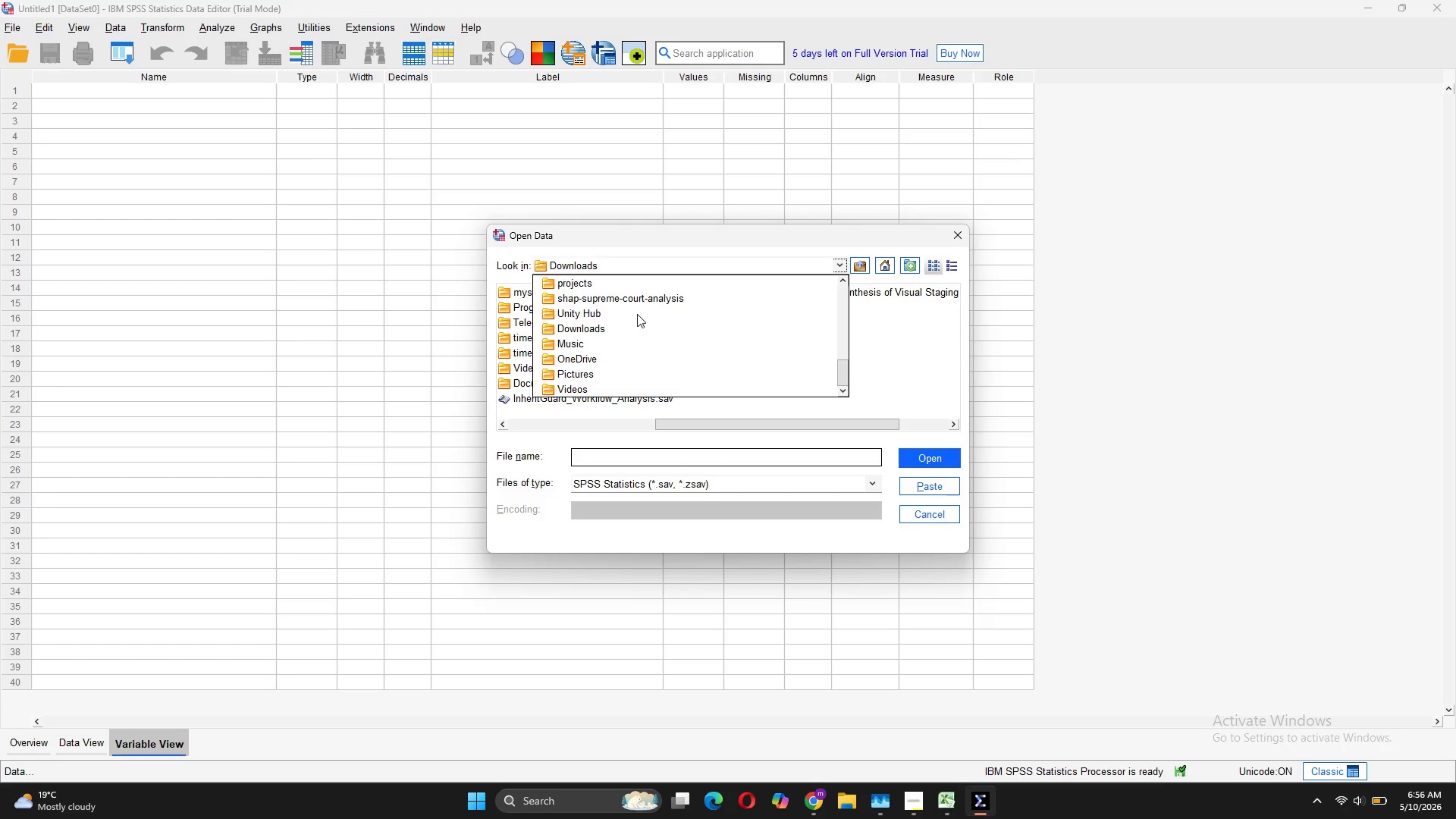 
double_click([624, 325])
 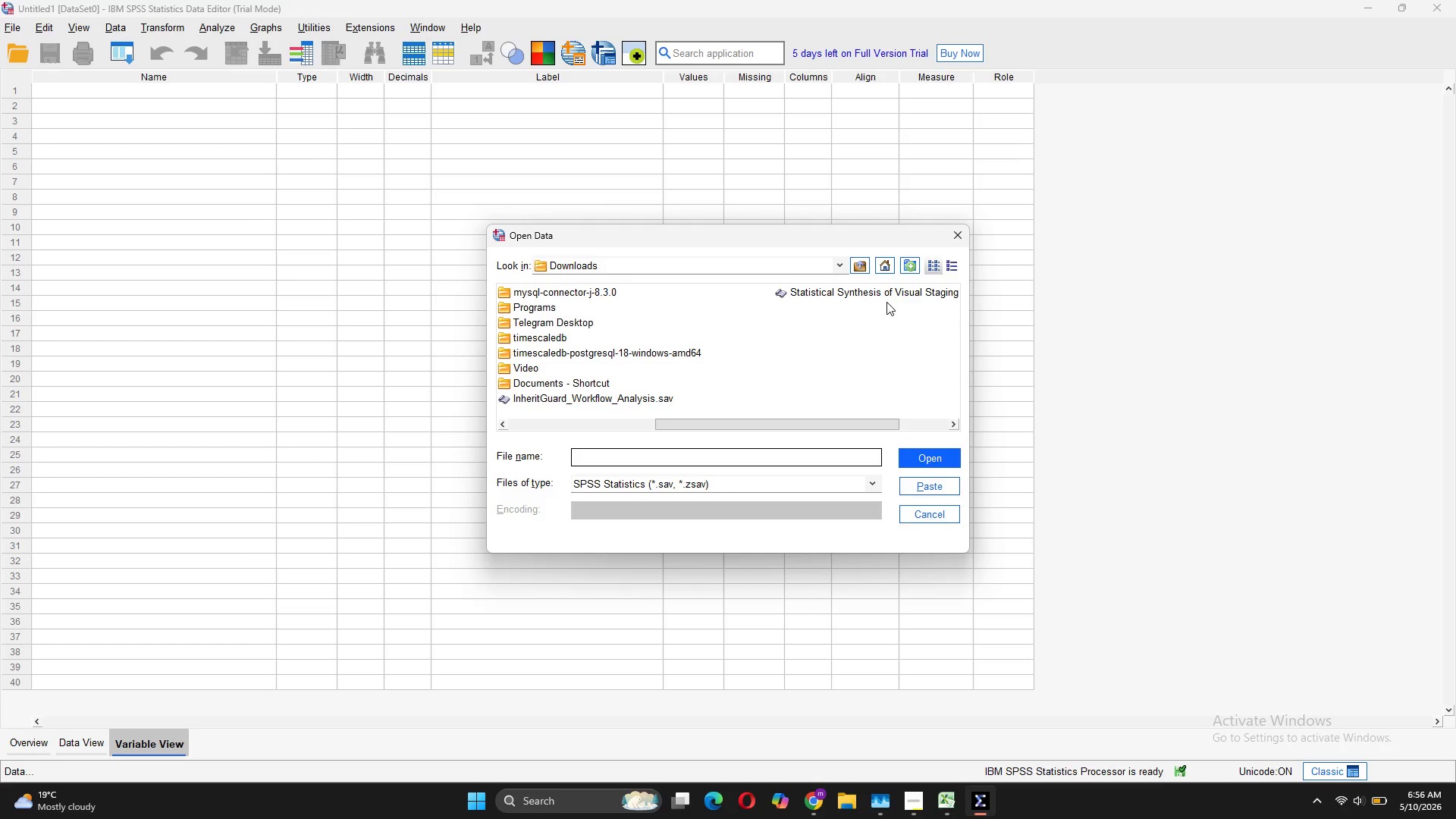 
wait(6.97)
 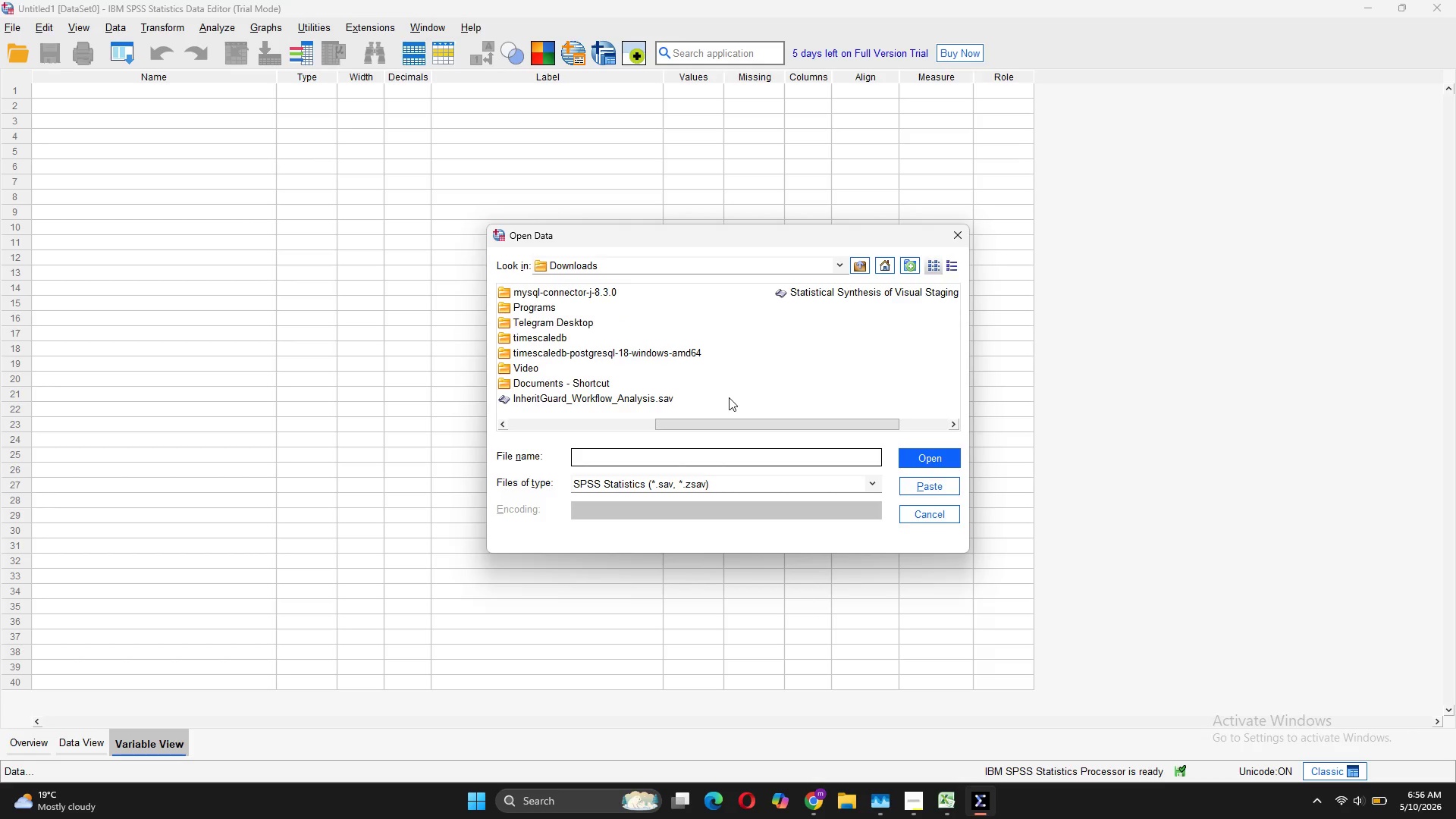 
left_click_drag(start_coordinate=[678, 425], to_coordinate=[517, 419])
 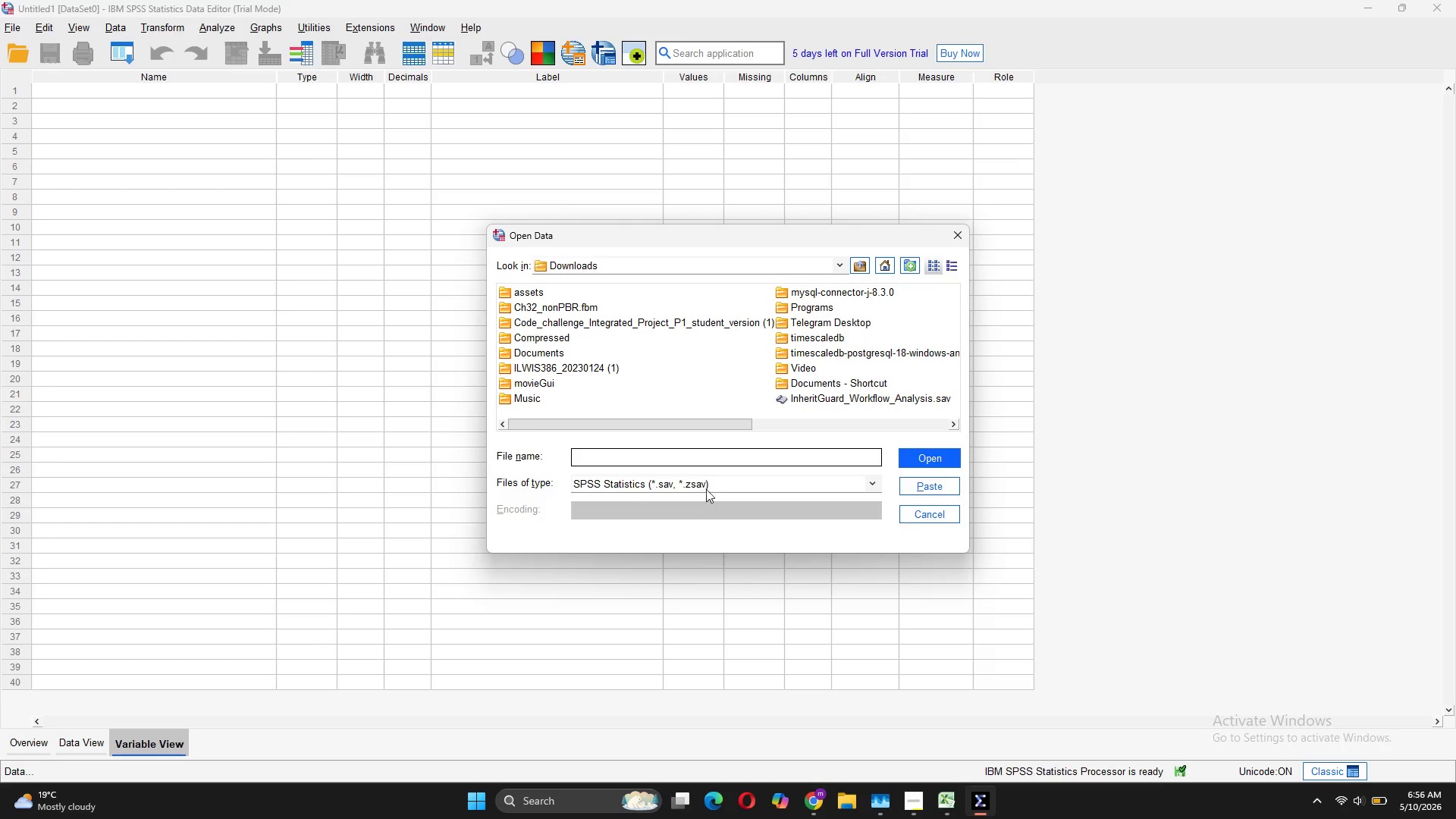 
left_click([711, 491])
 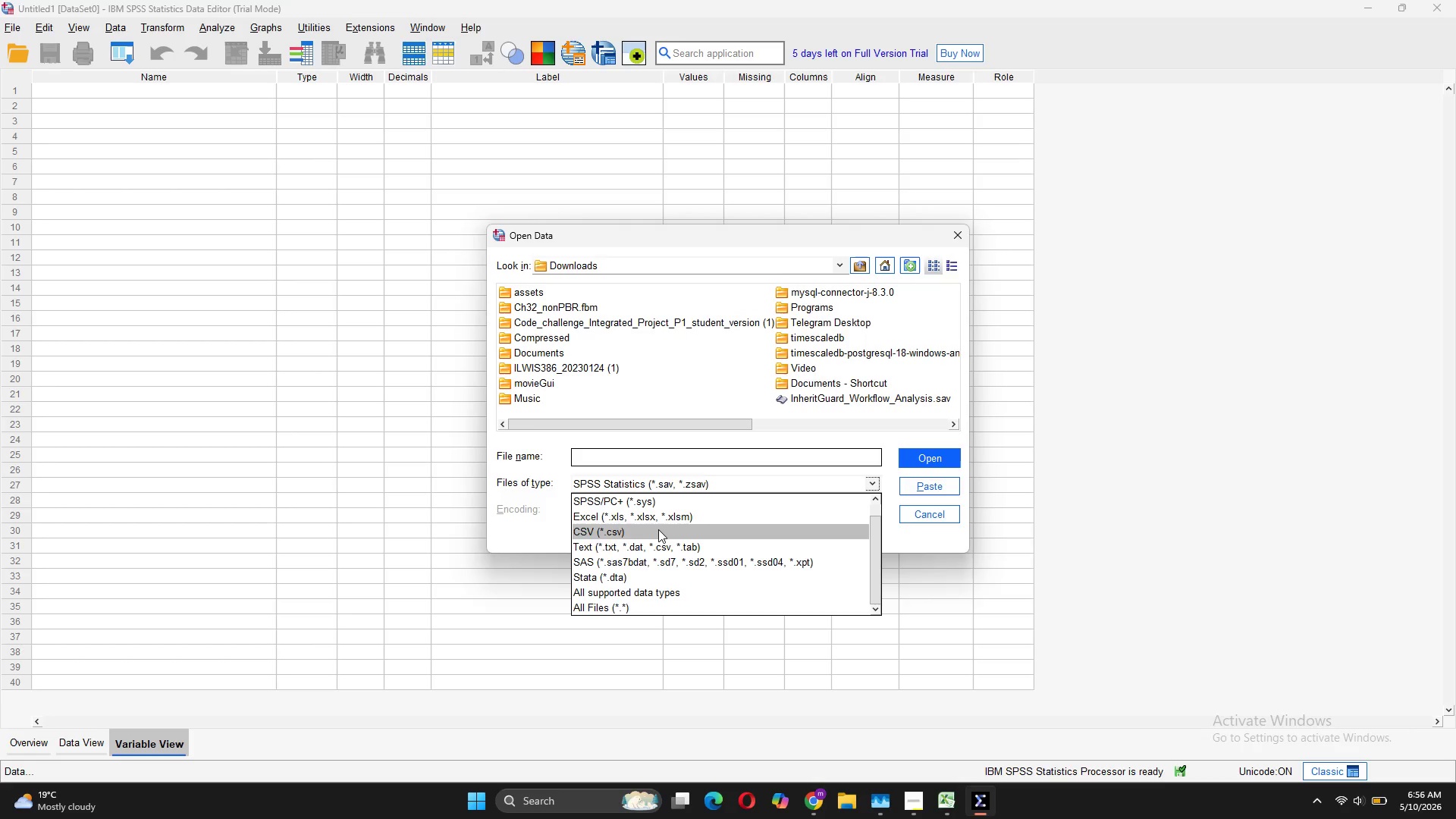 
left_click([658, 530])
 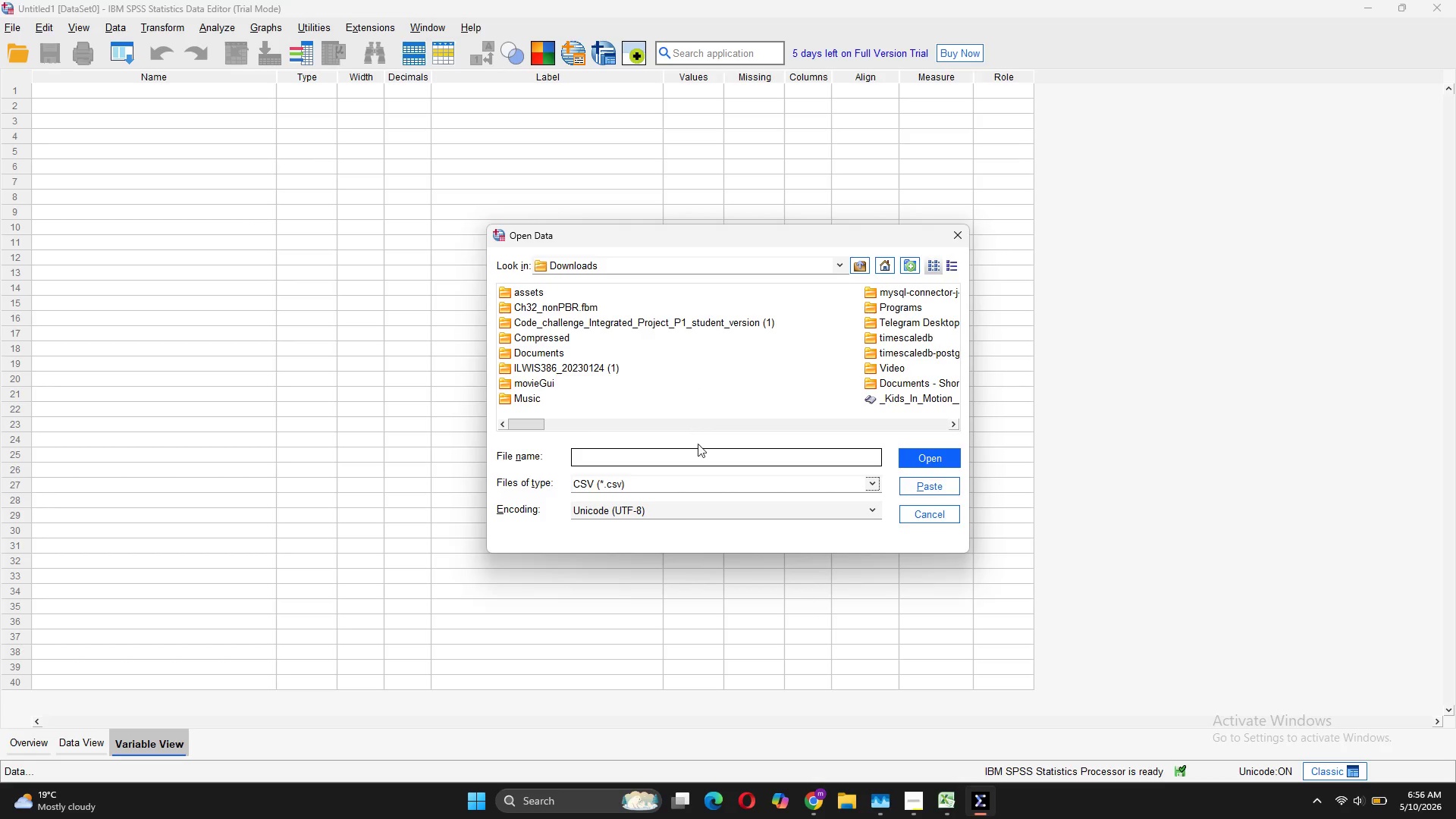 
wait(5.62)
 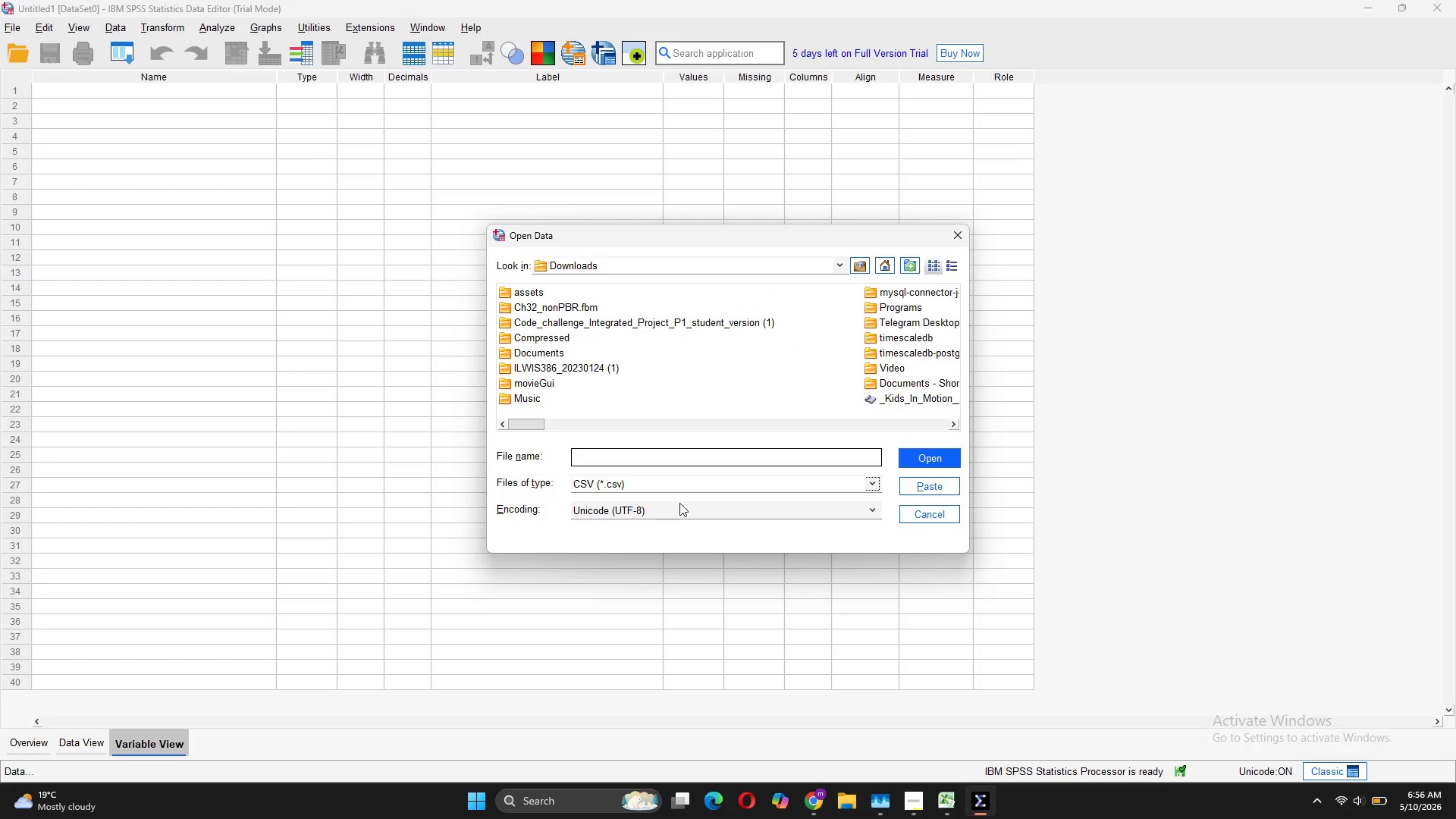 
left_click([672, 427])
 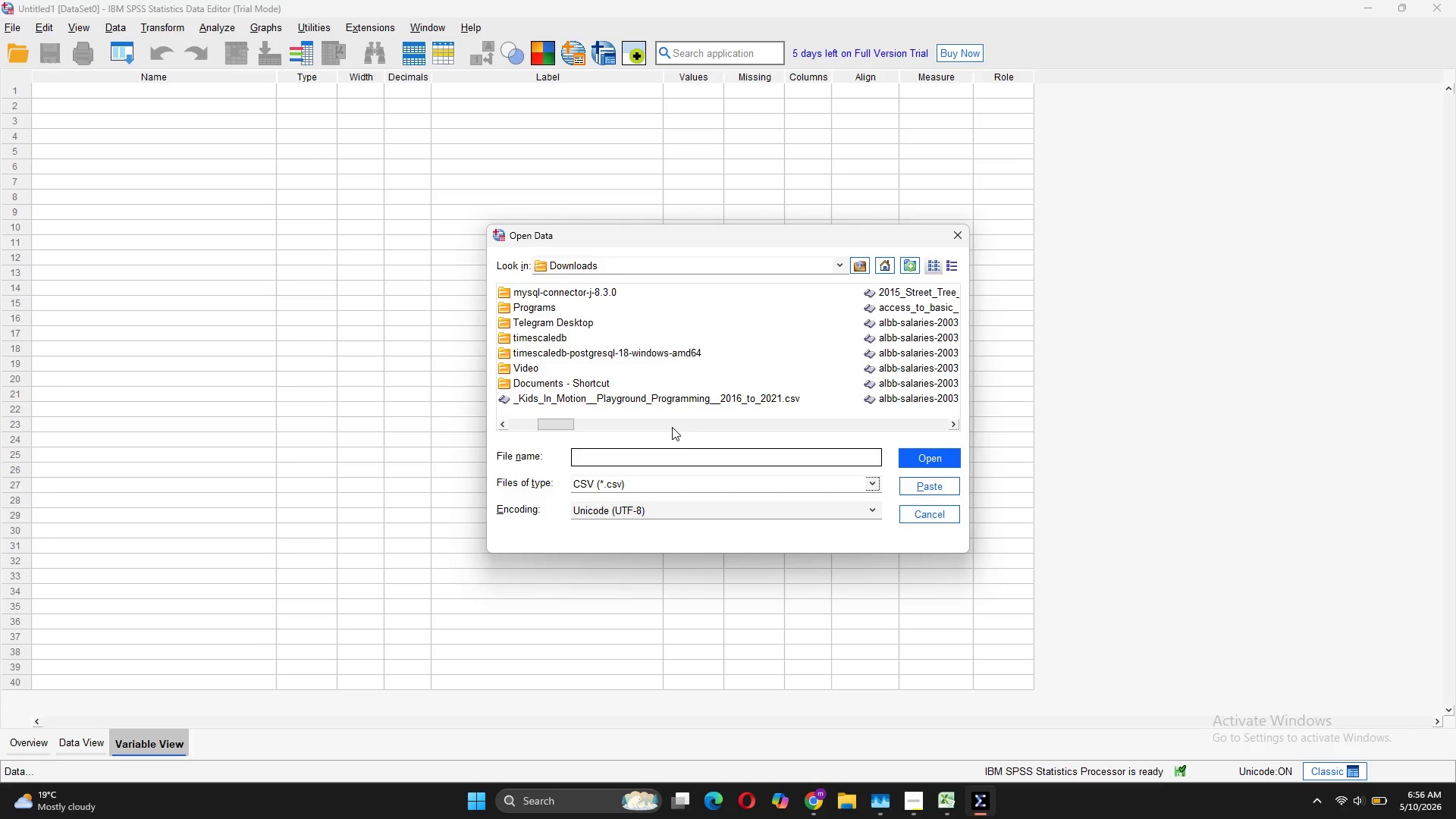 
left_click([672, 427])
 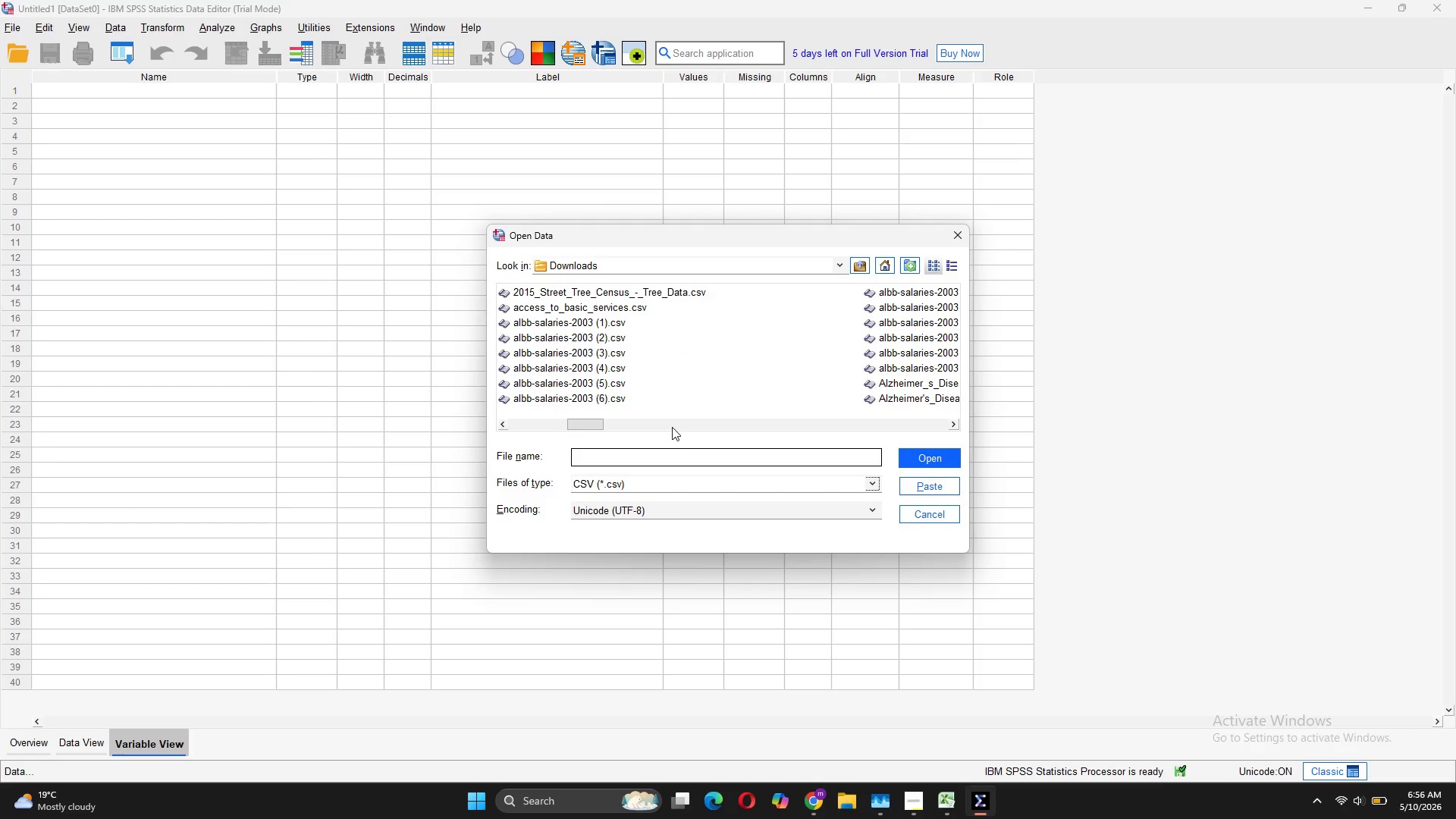 
left_click([672, 427])
 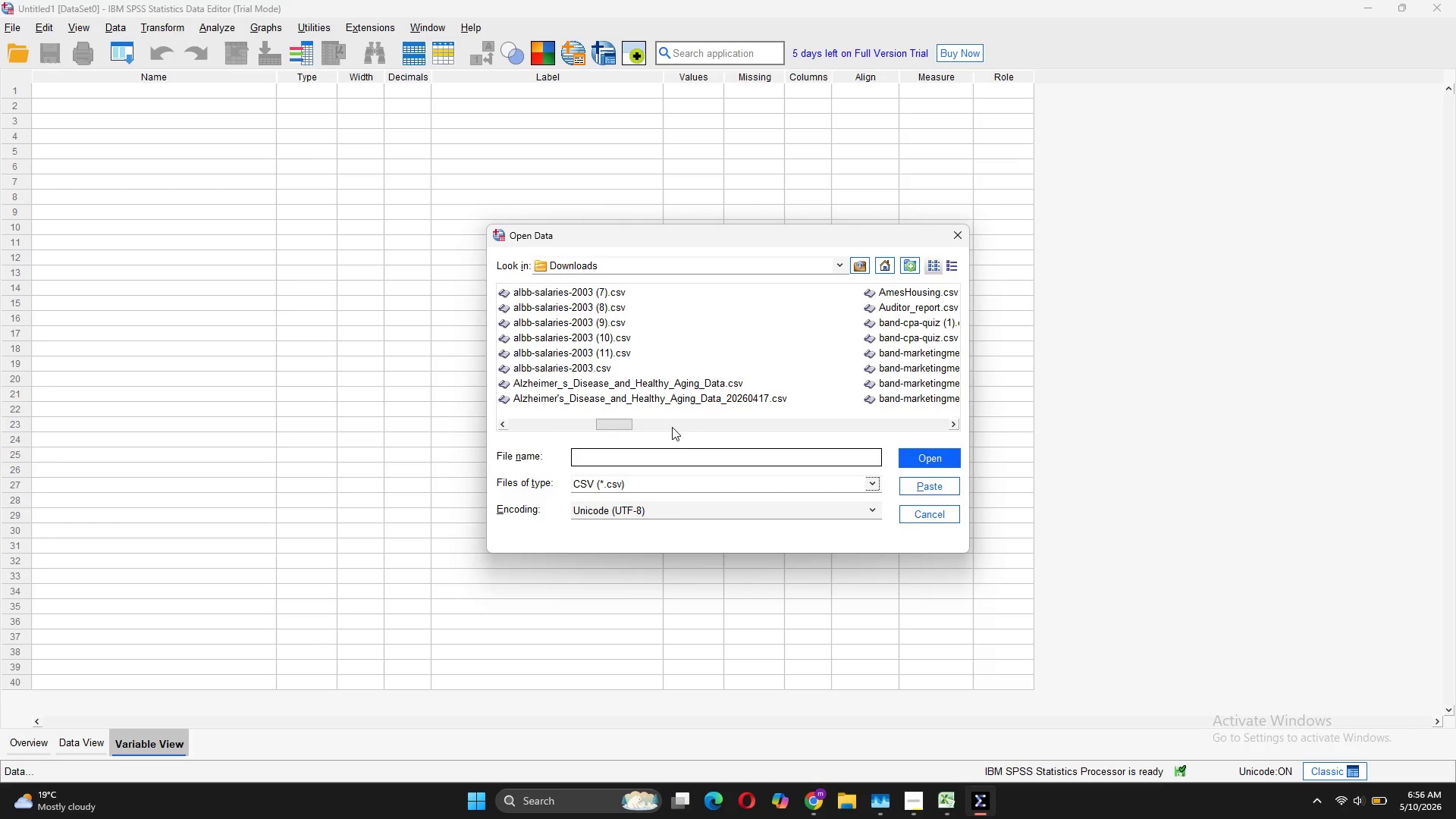 
left_click([672, 427])
 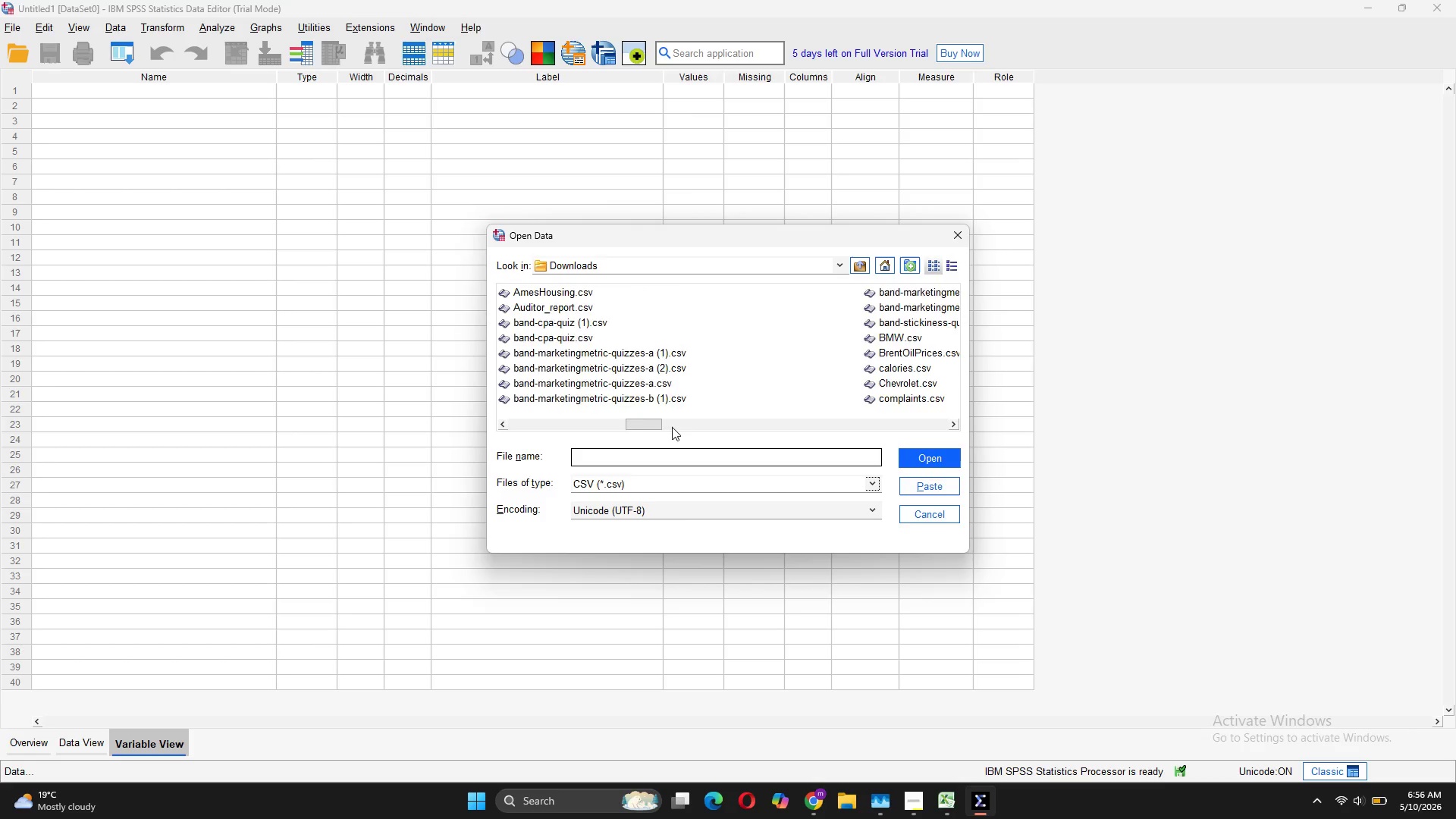 
left_click([672, 427])
 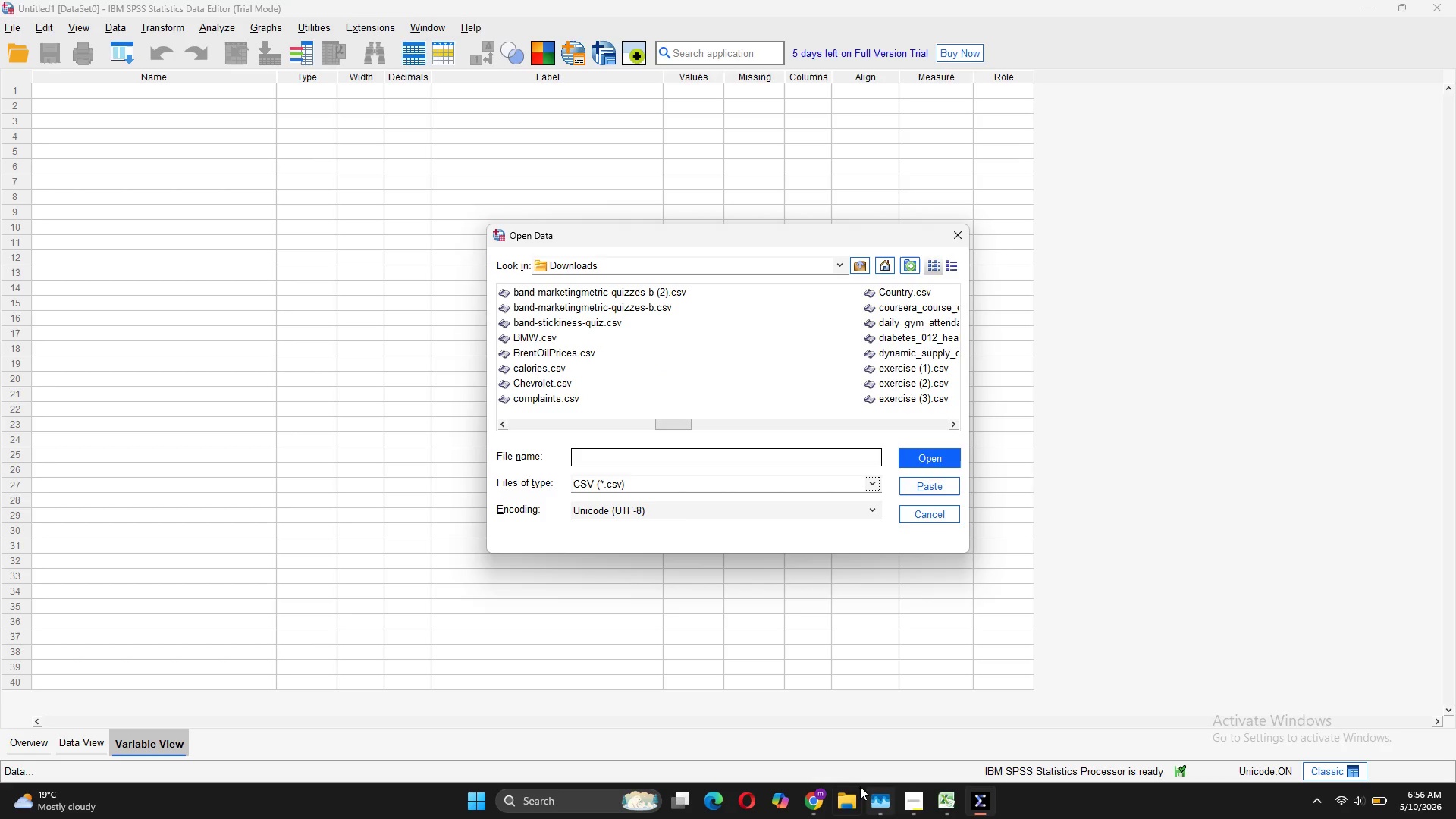 
left_click([846, 800])
 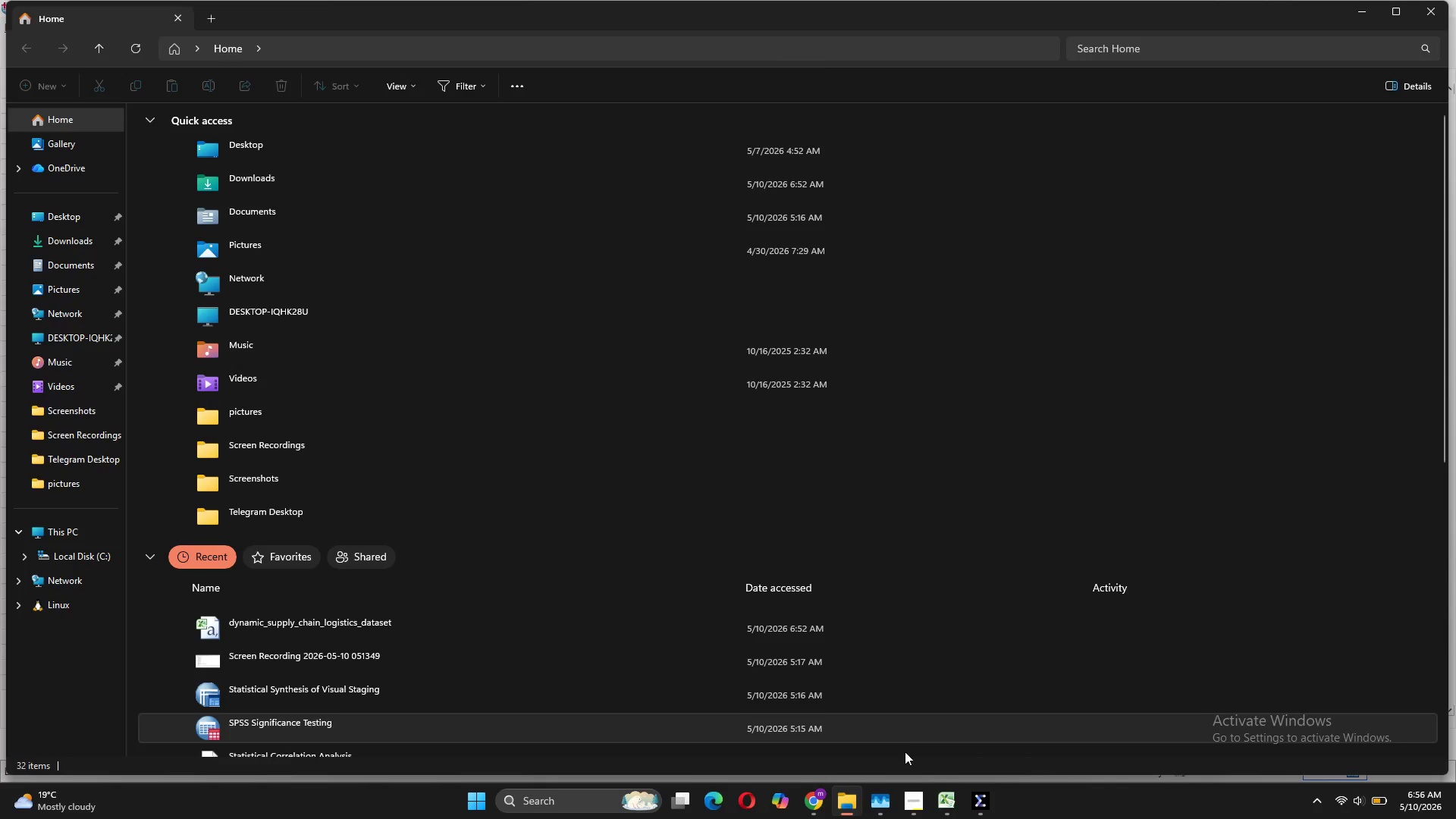 
wait(5.3)
 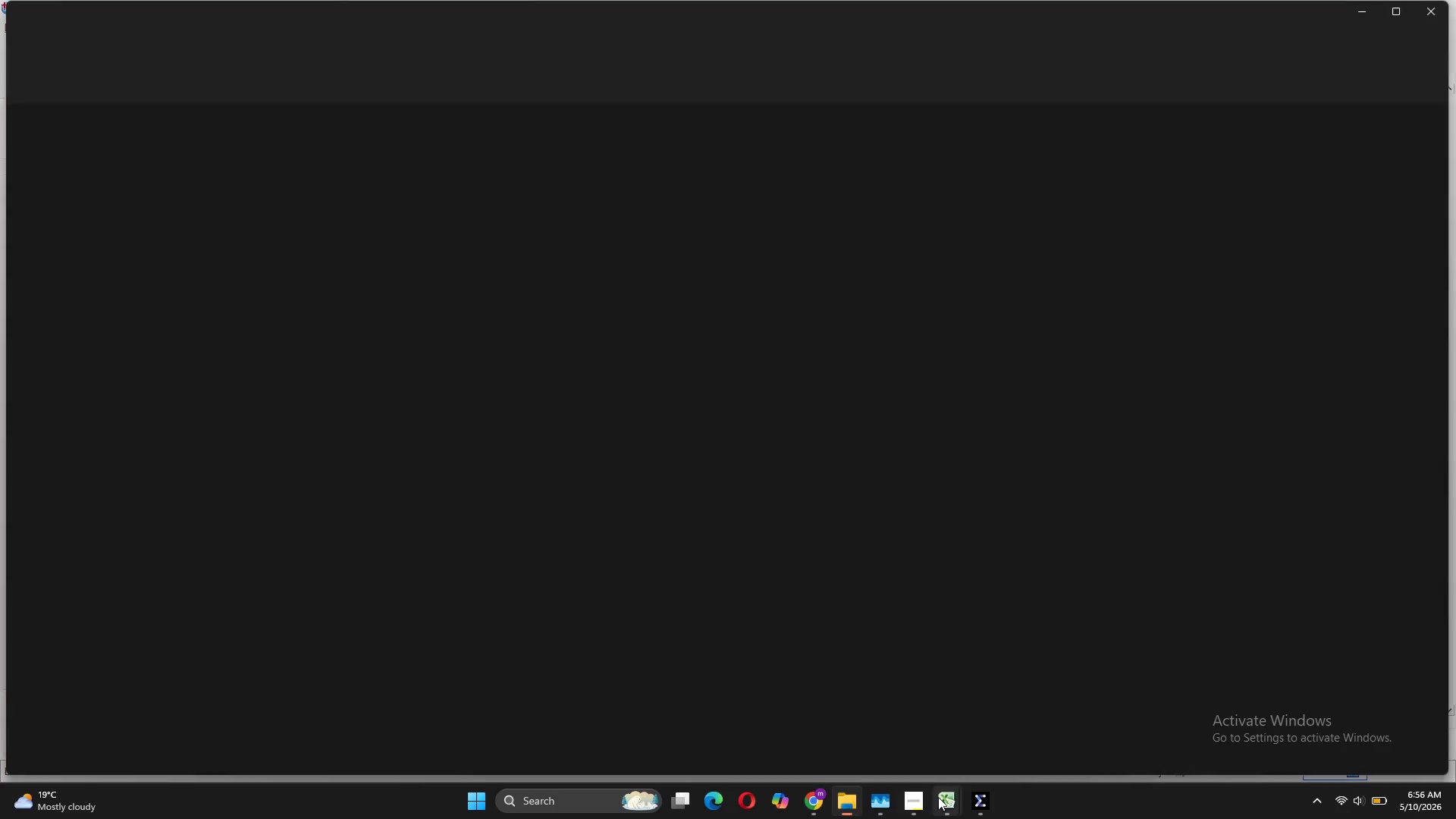 
mouse_move([1006, 733])
 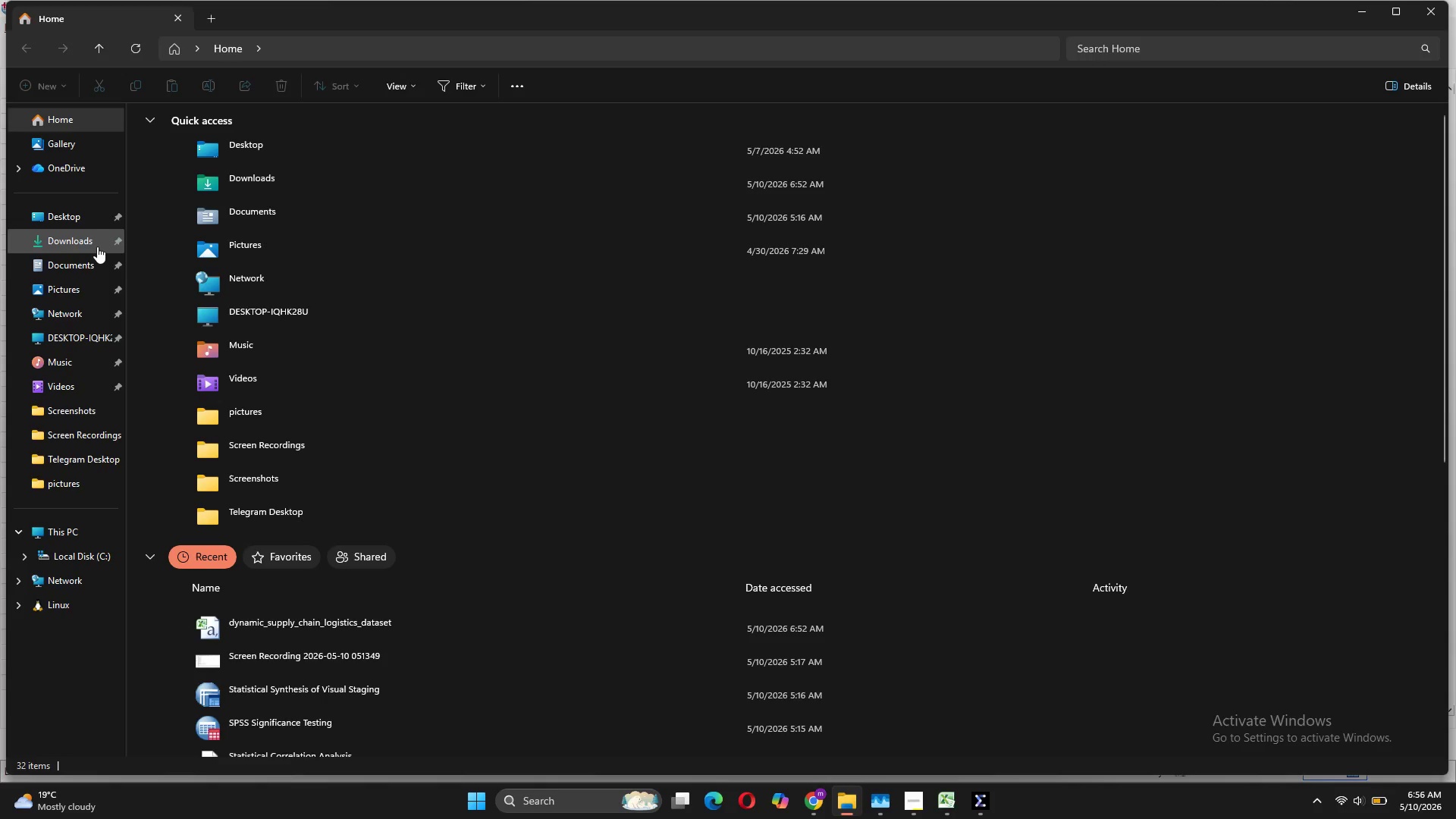 
left_click([72, 263])
 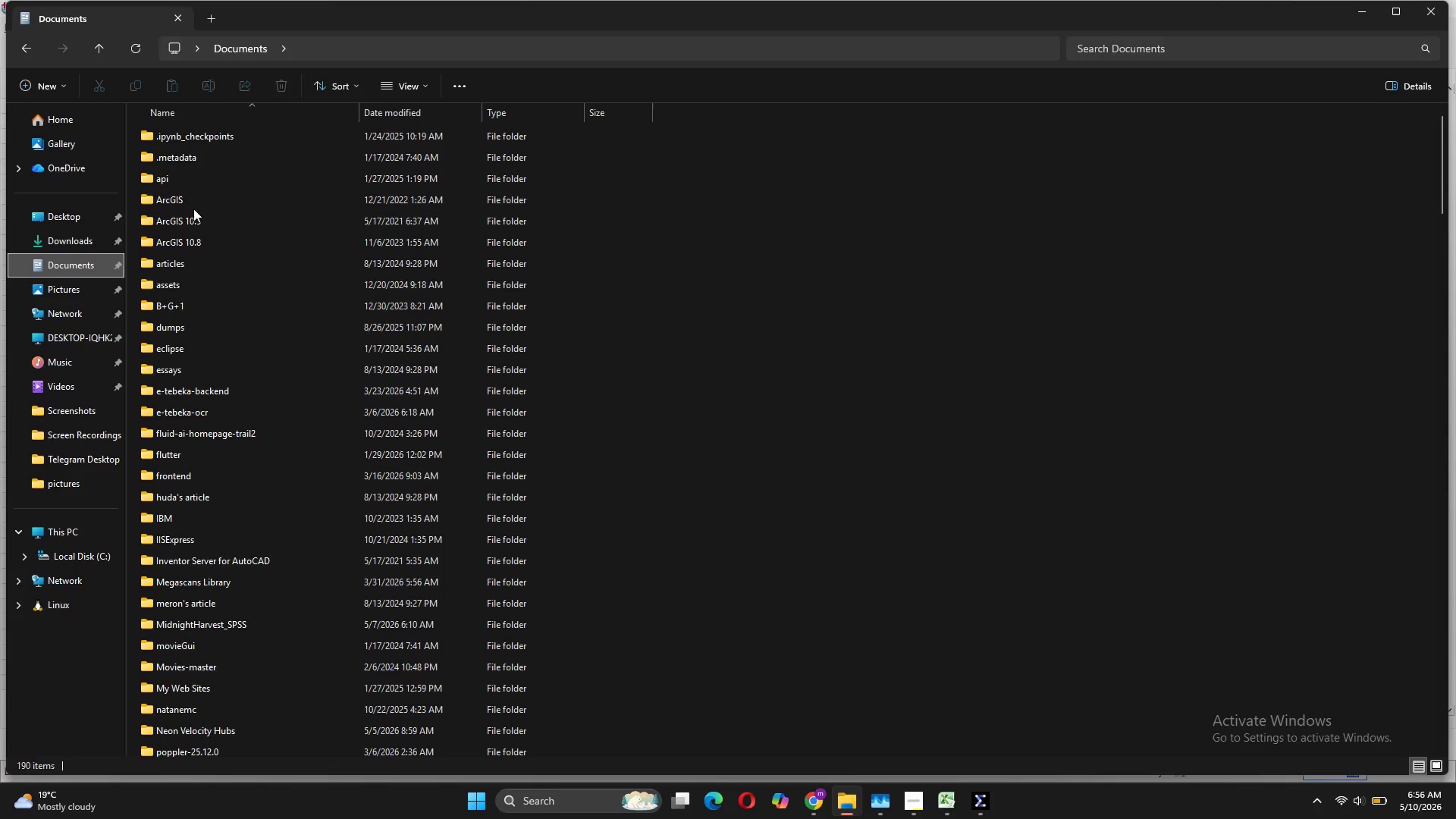 
scroll: coordinate [207, 199], scroll_direction: up, amount: 5.0
 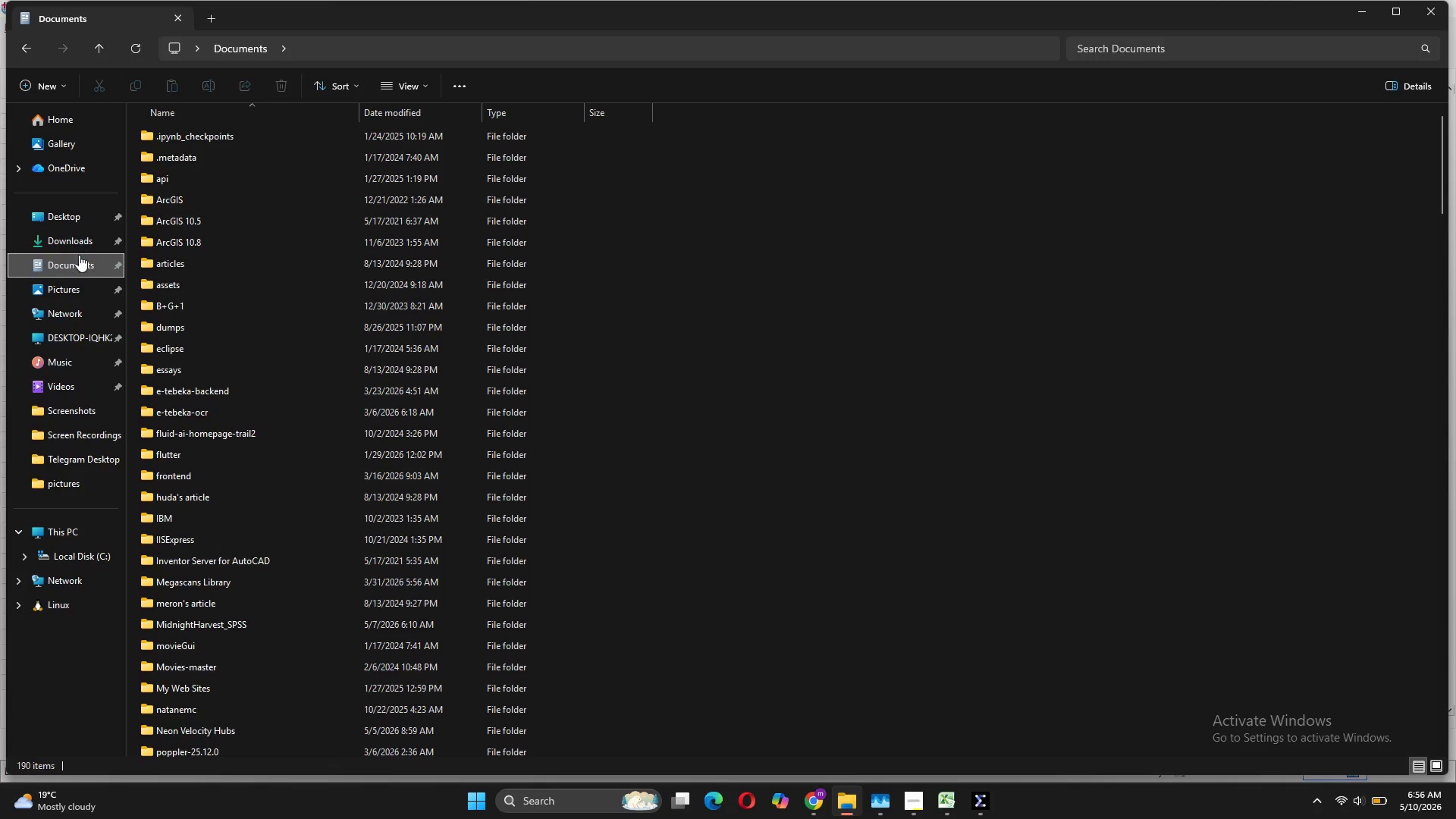 
left_click([79, 247])
 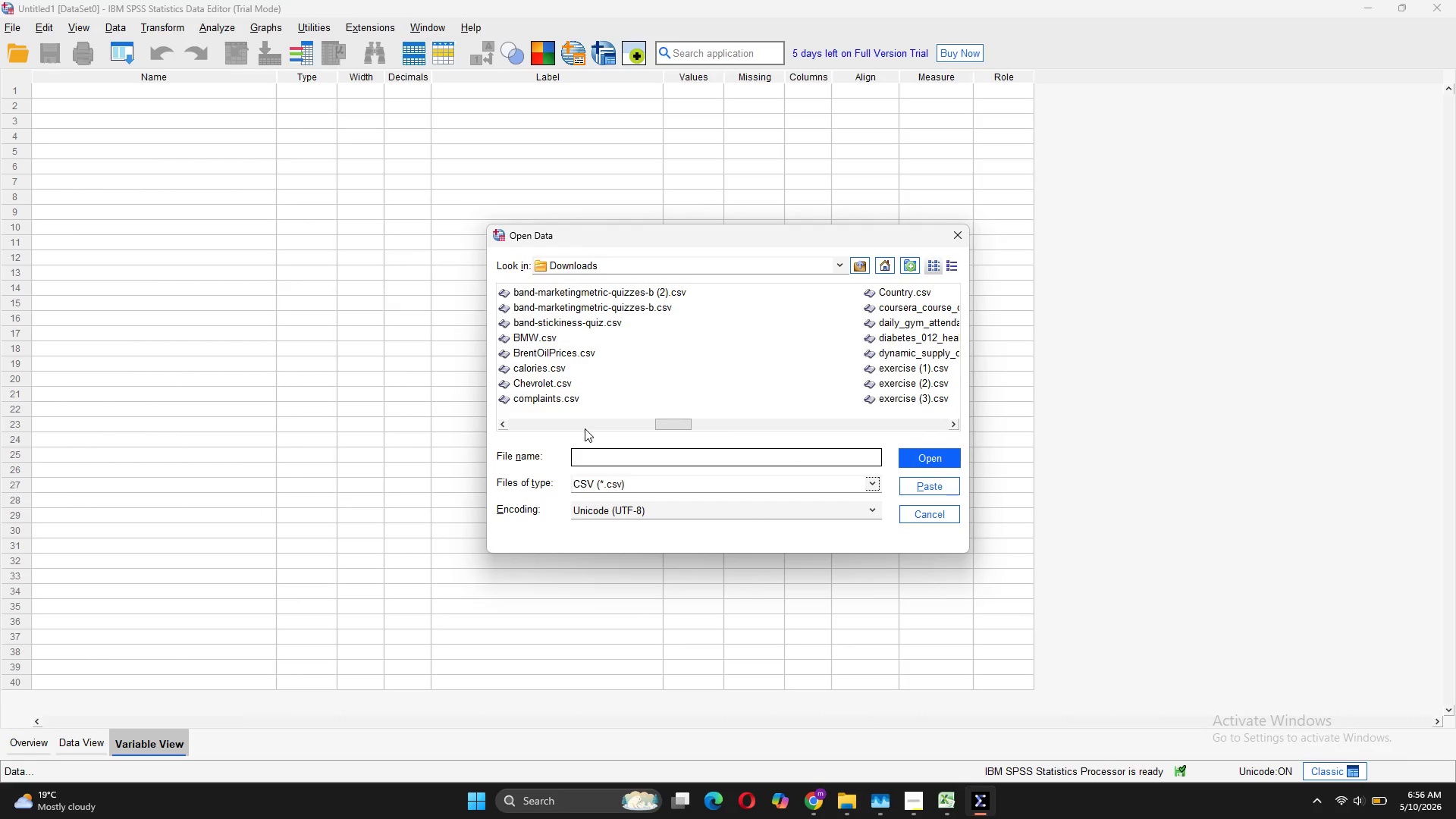 
wait(6.39)
 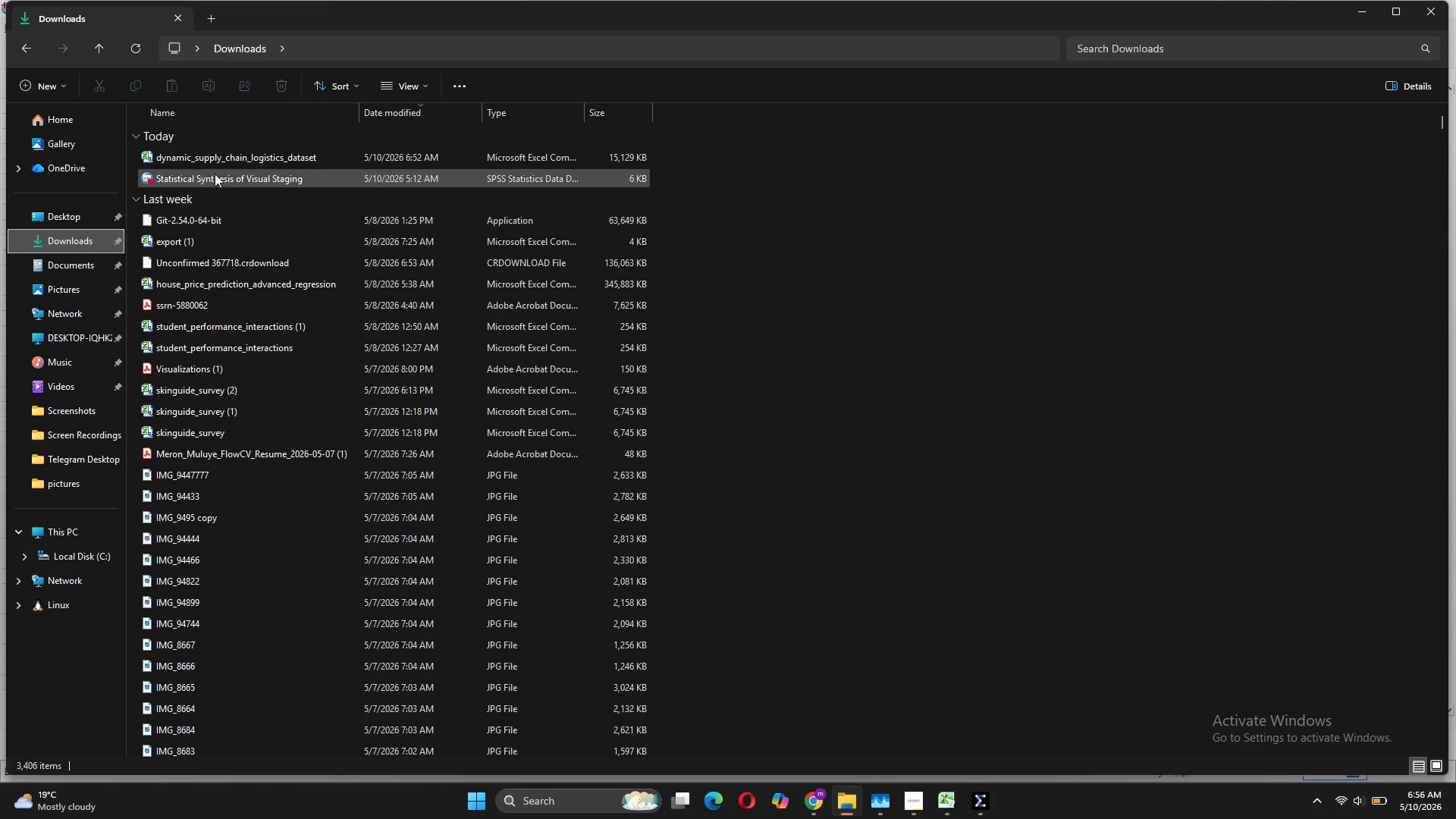 
left_click([934, 357])
 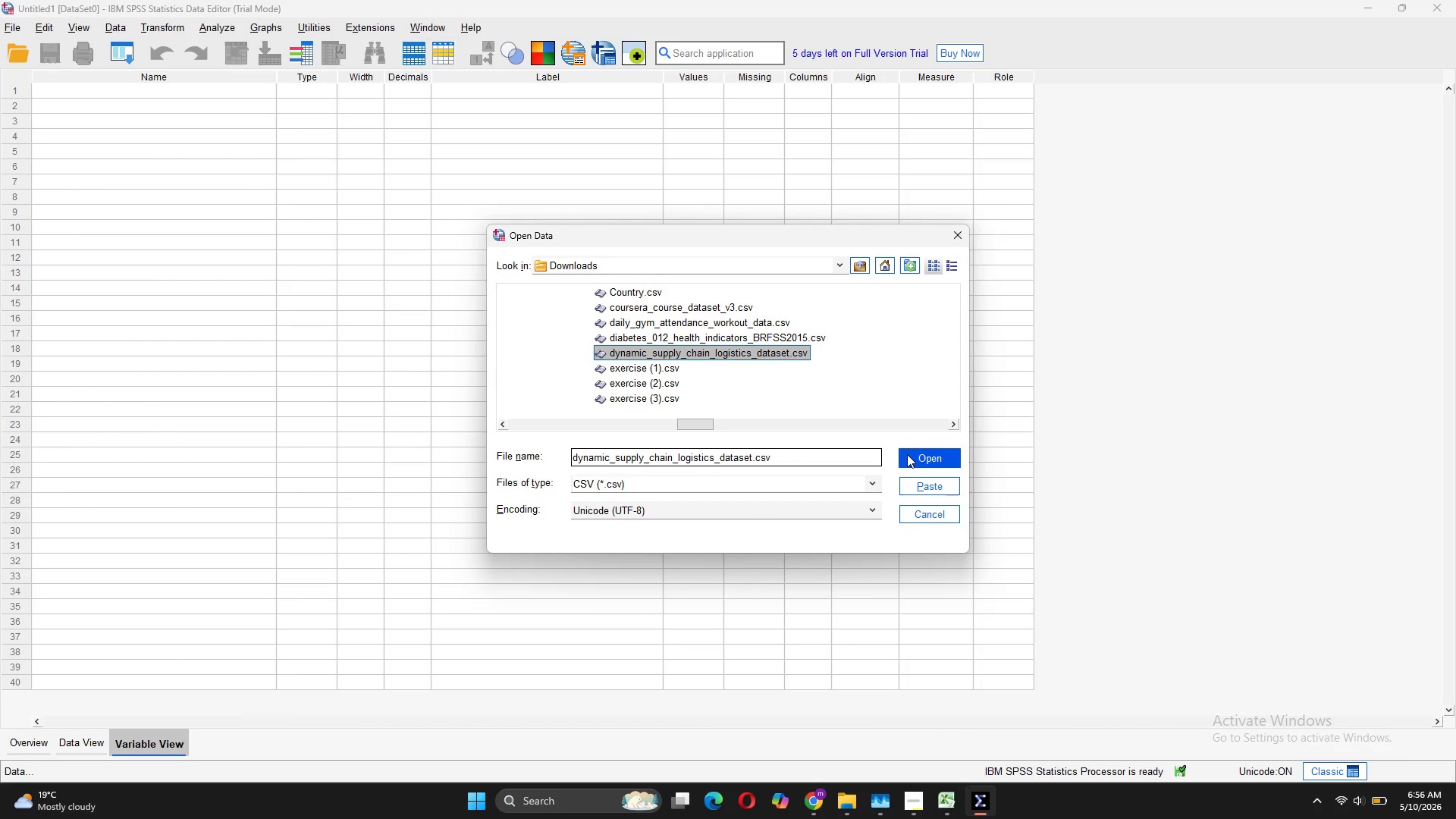 
left_click([925, 485])
 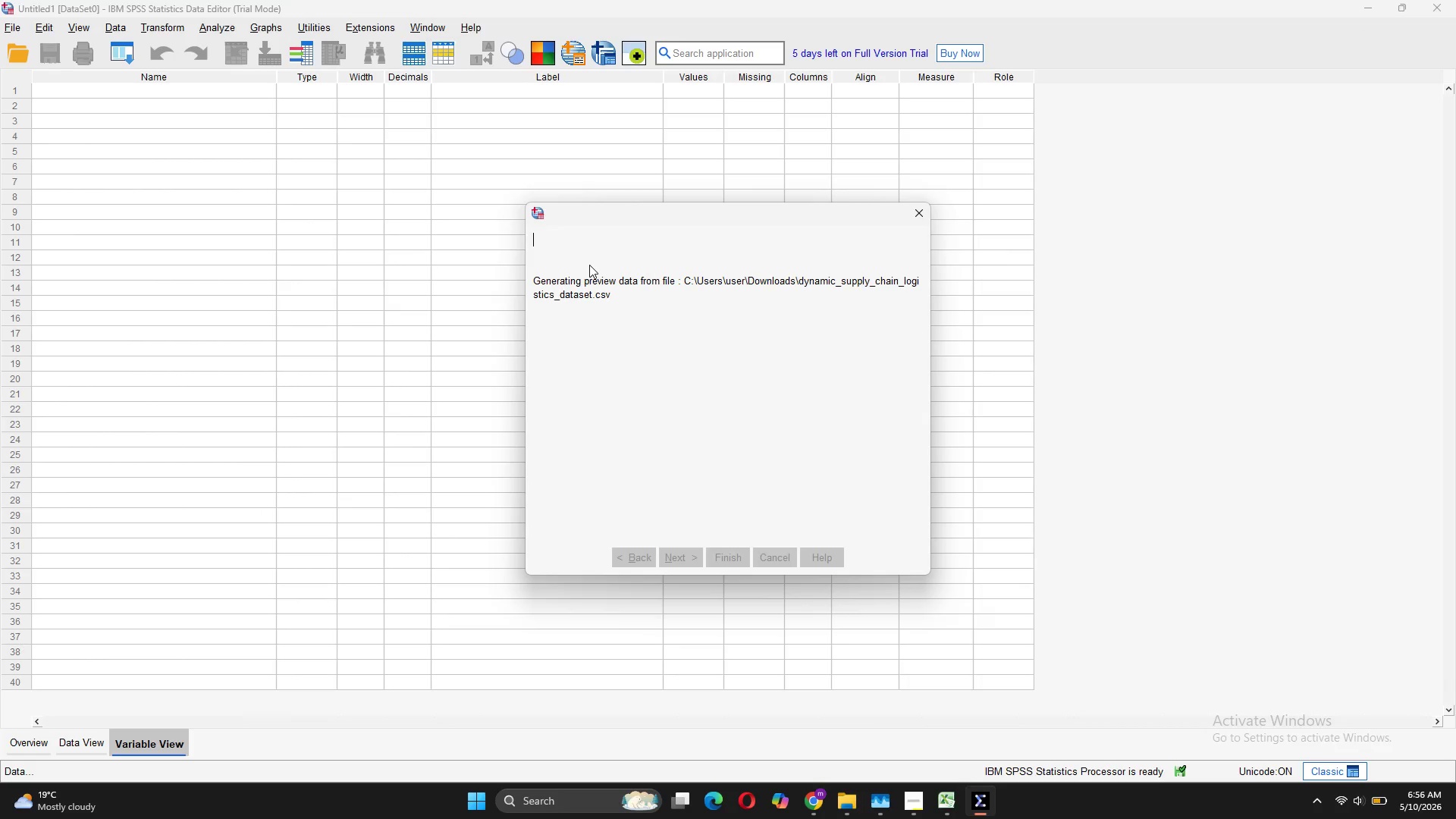 
mouse_move([836, 396])
 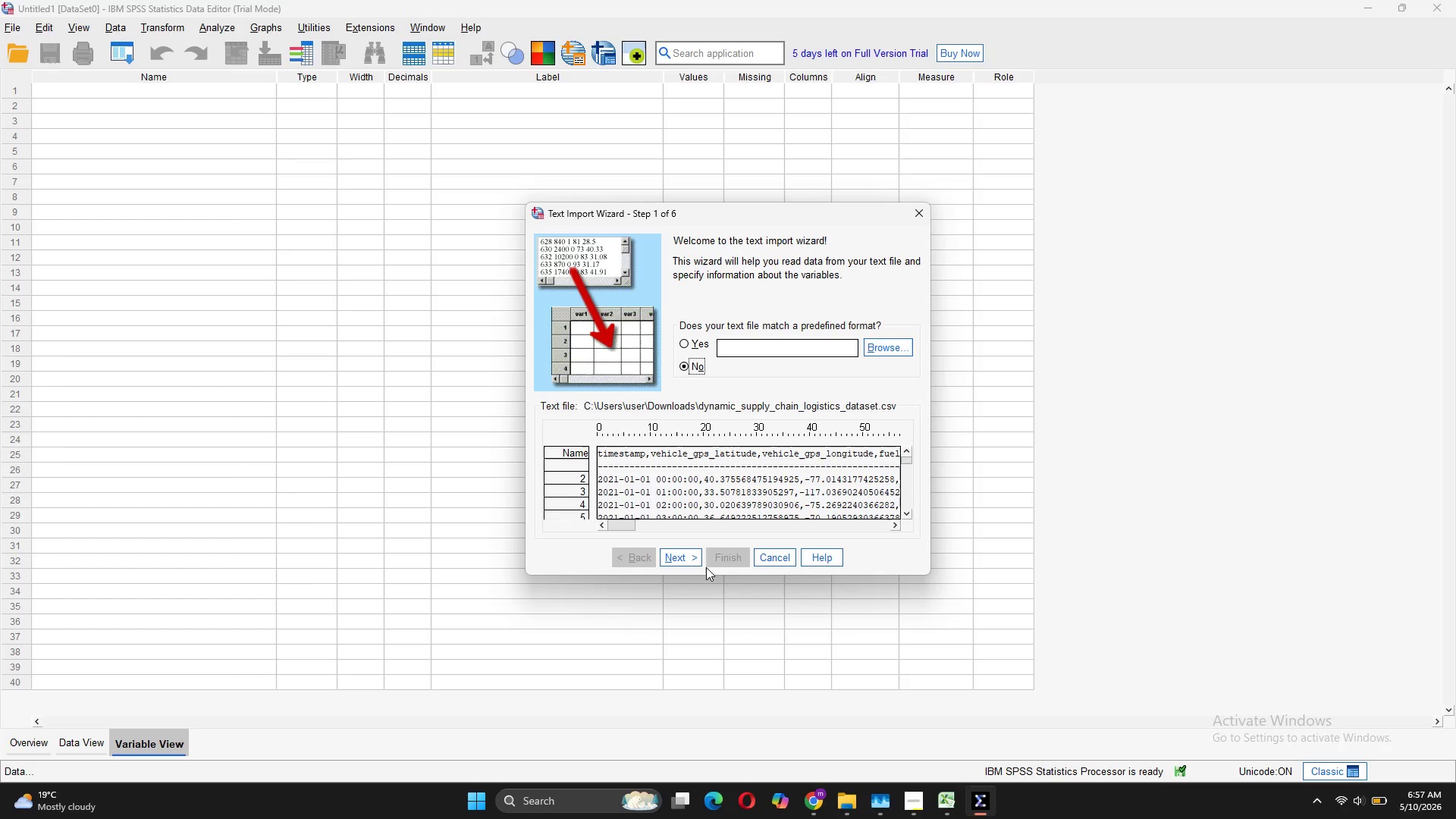 
wait(5.03)
 